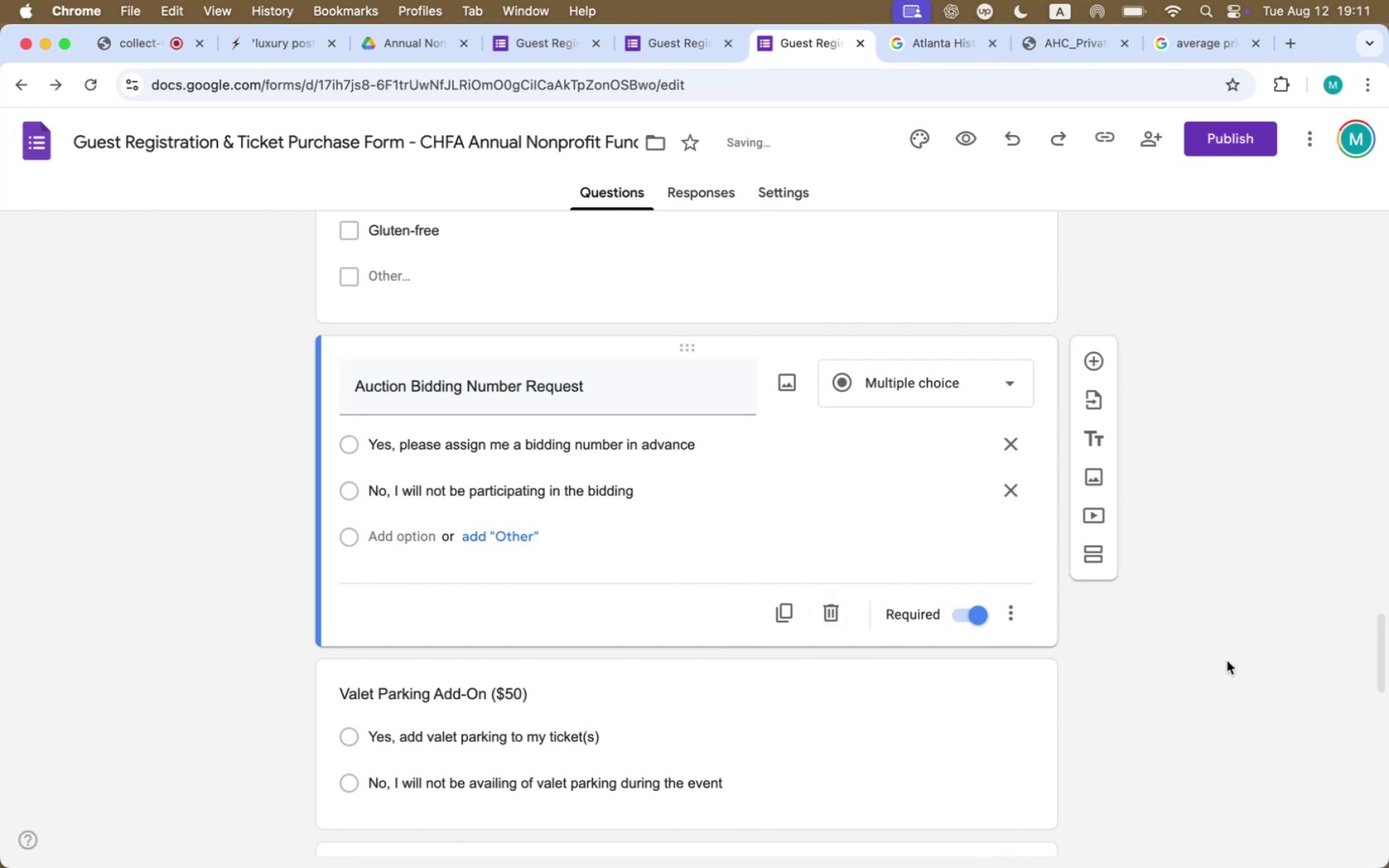 
scroll: coordinate [1227, 663], scroll_direction: down, amount: 18.0
 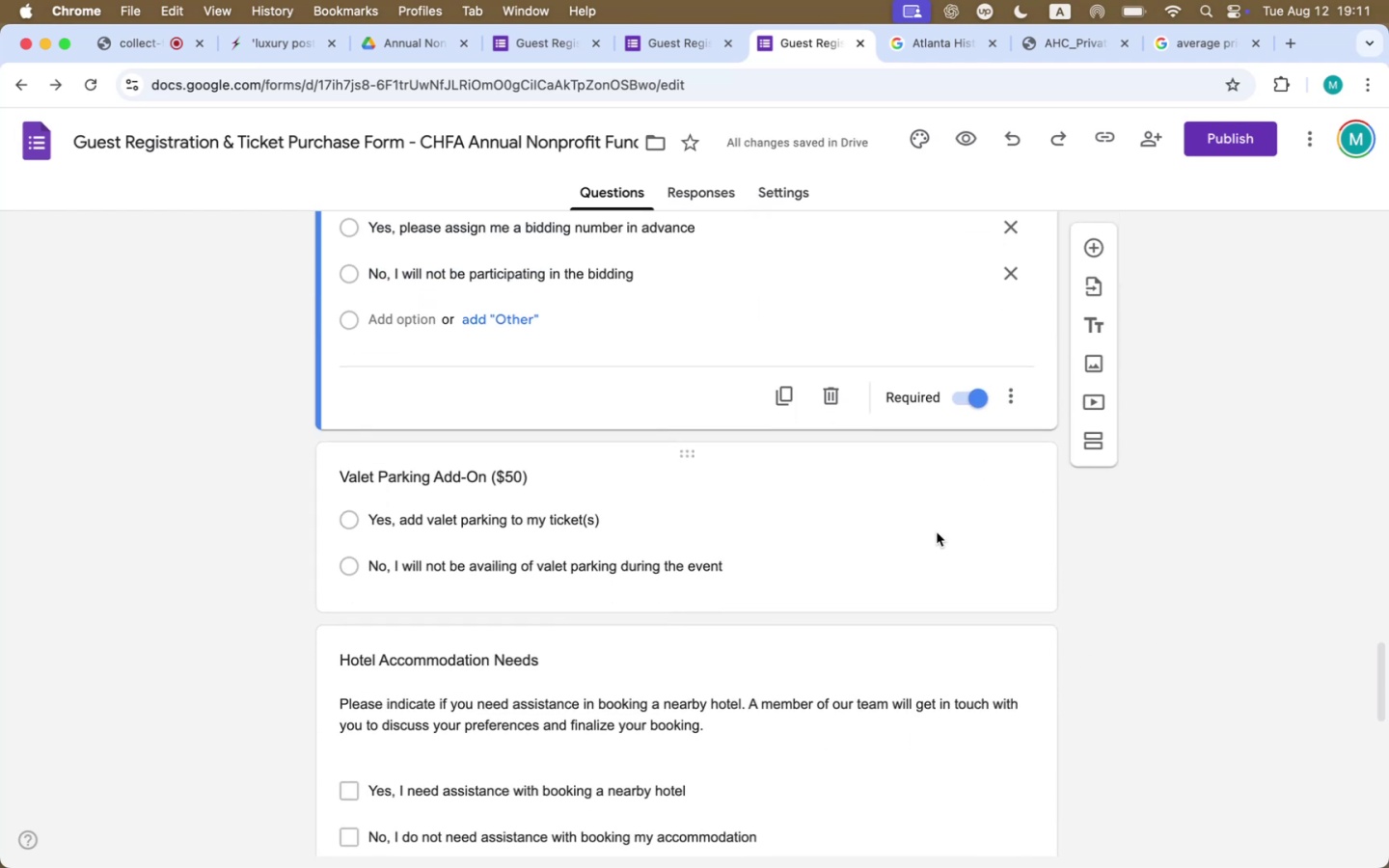 
left_click([920, 476])
 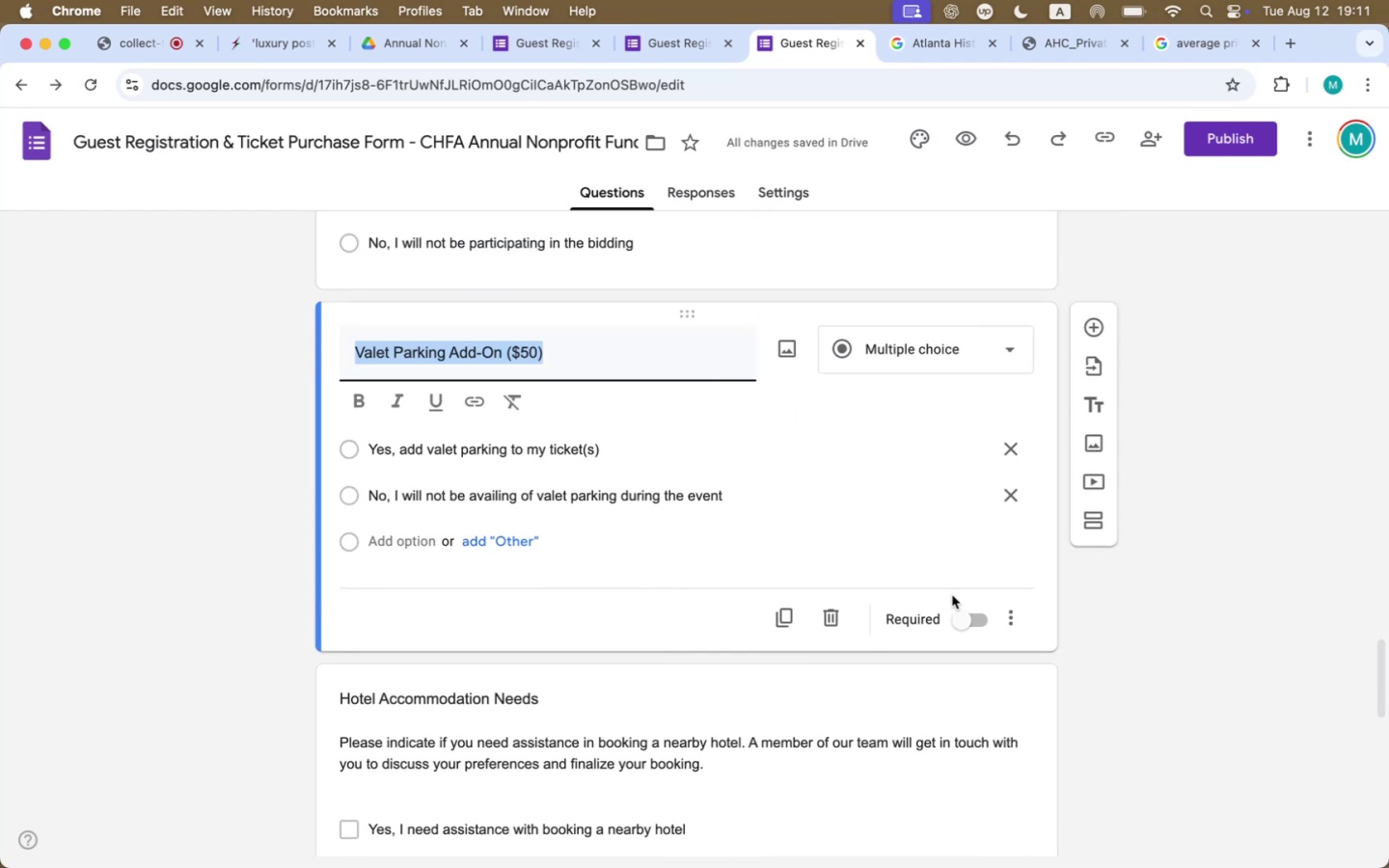 
left_click([967, 610])
 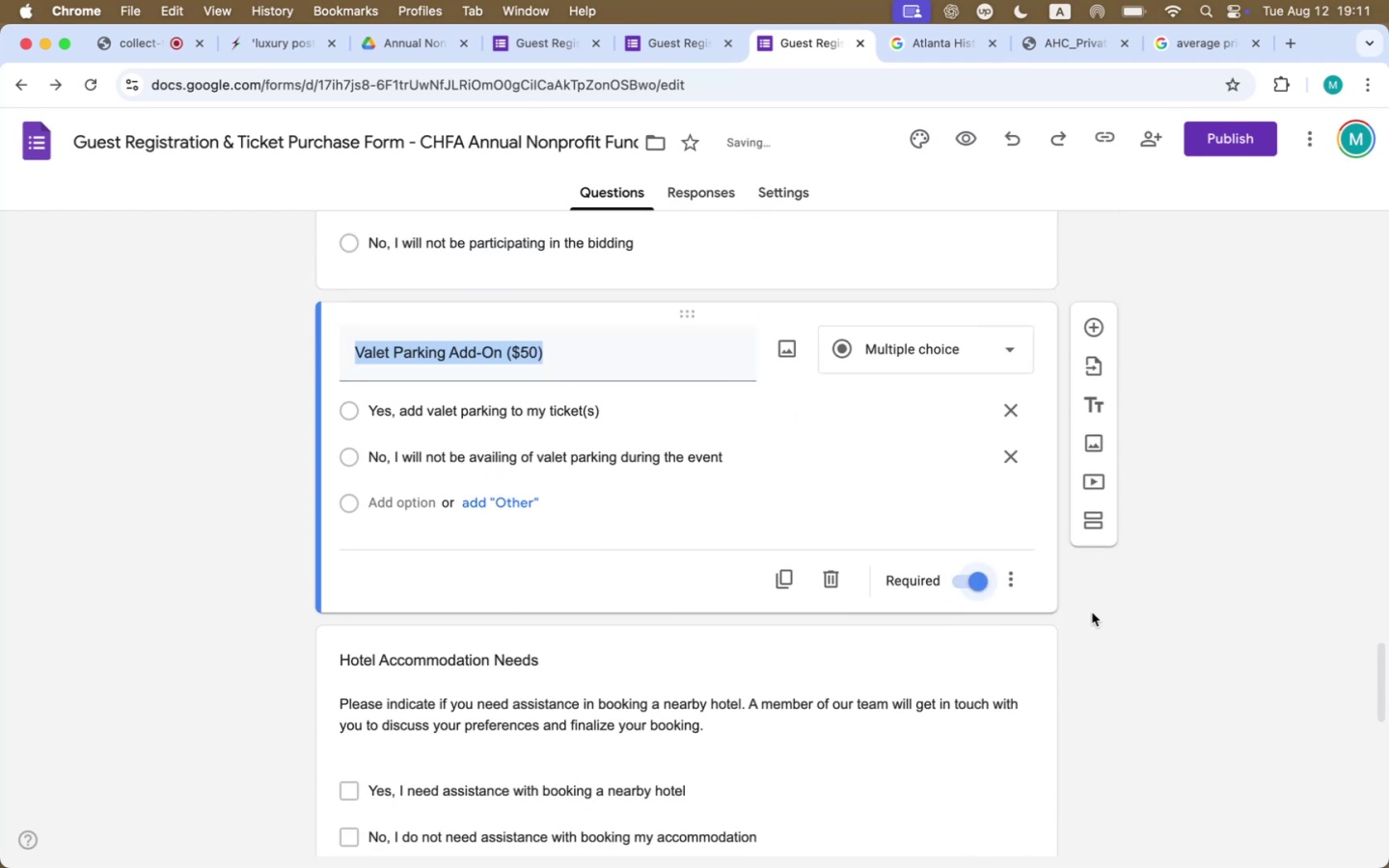 
scroll: coordinate [1146, 614], scroll_direction: down, amount: 37.0
 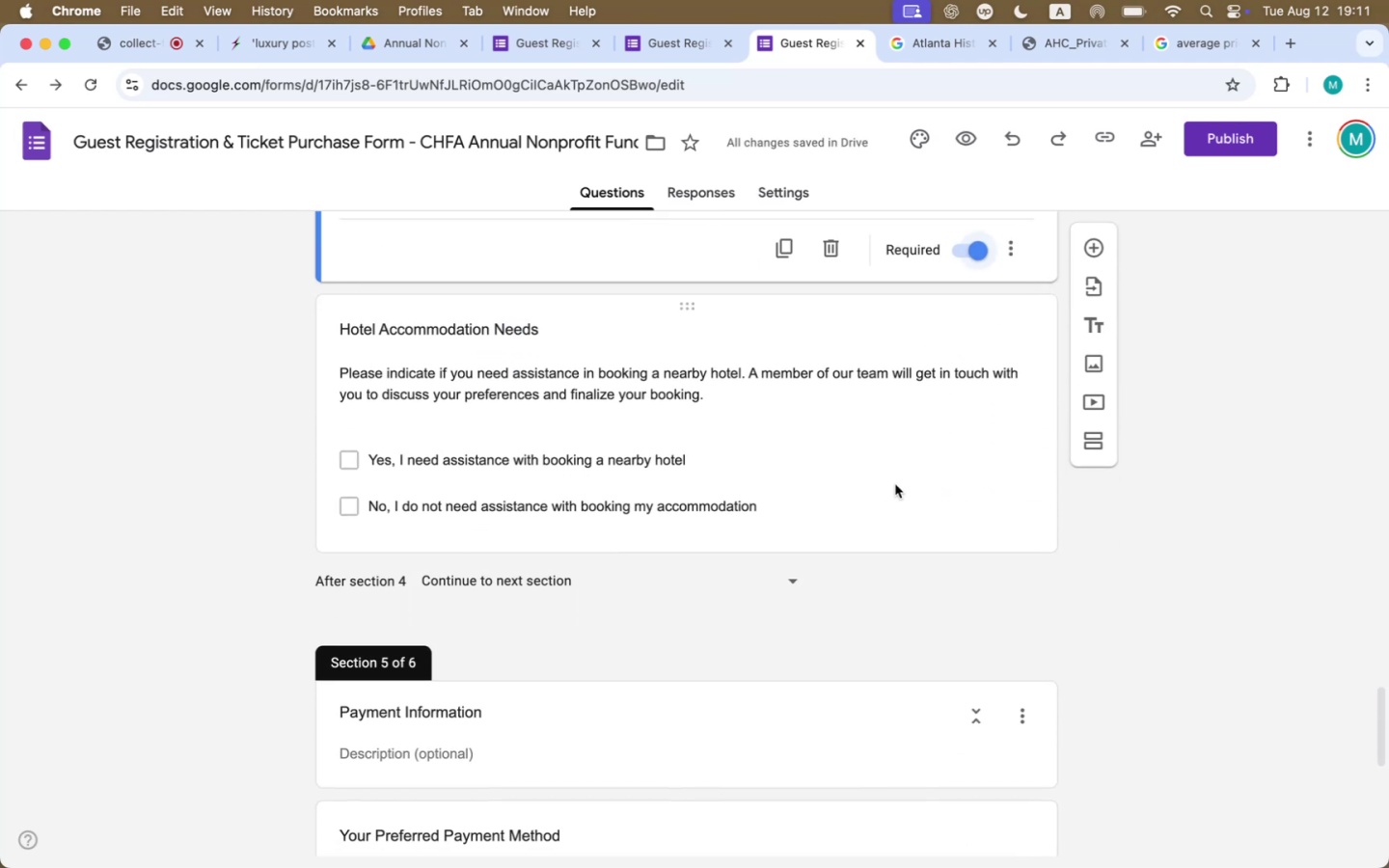 
left_click([895, 484])
 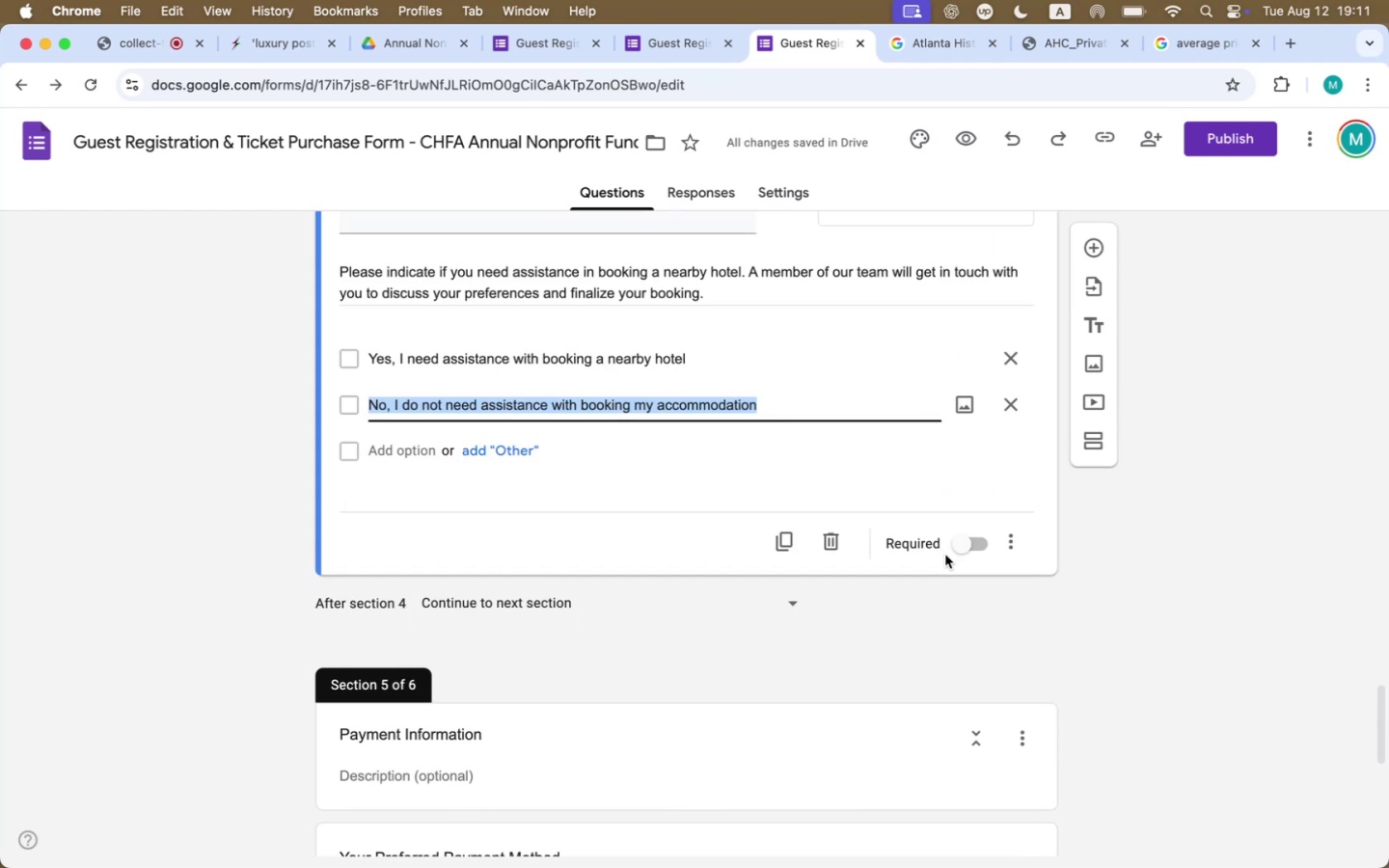 
left_click([975, 545])
 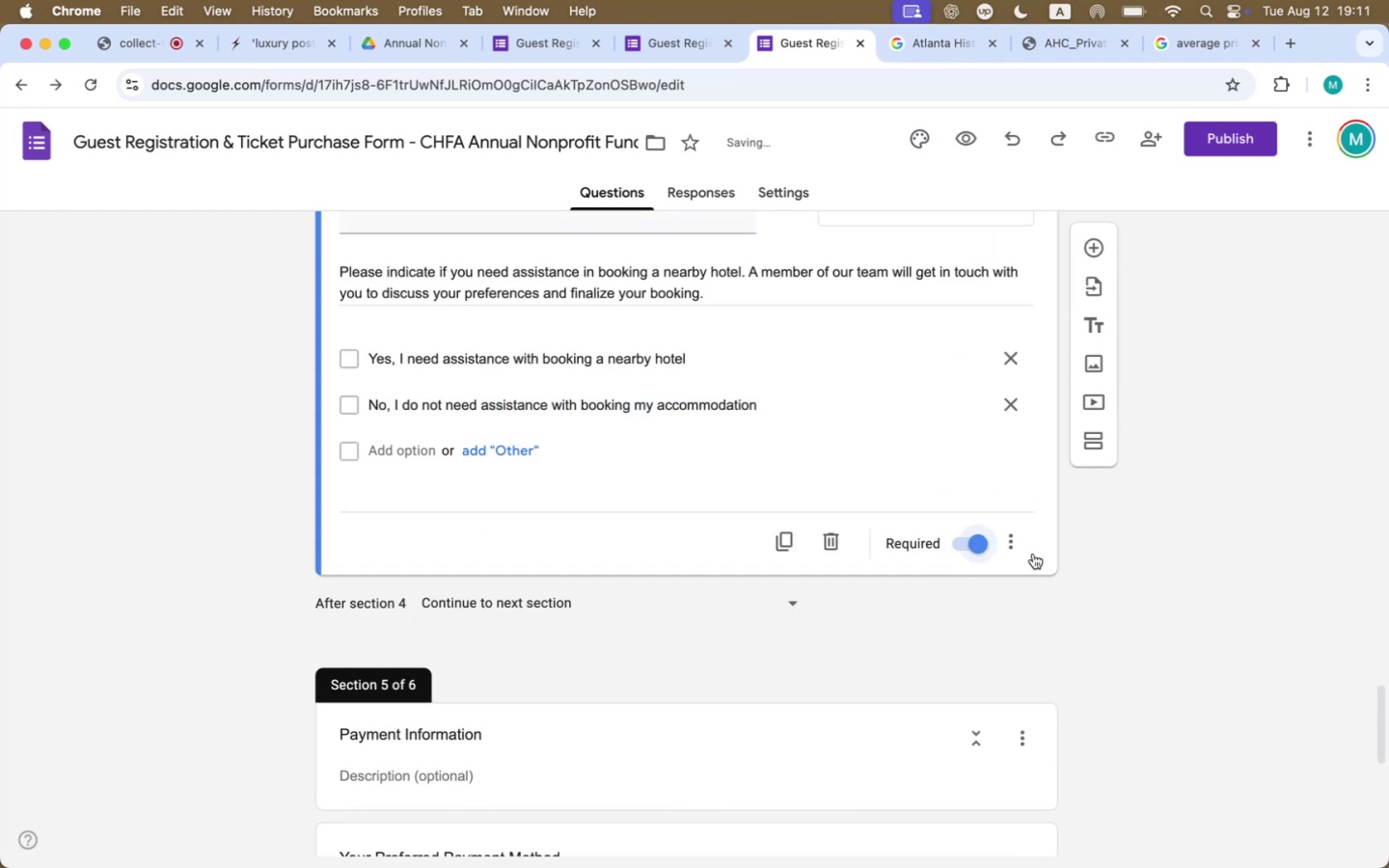 
scroll: coordinate [1216, 596], scroll_direction: down, amount: 34.0
 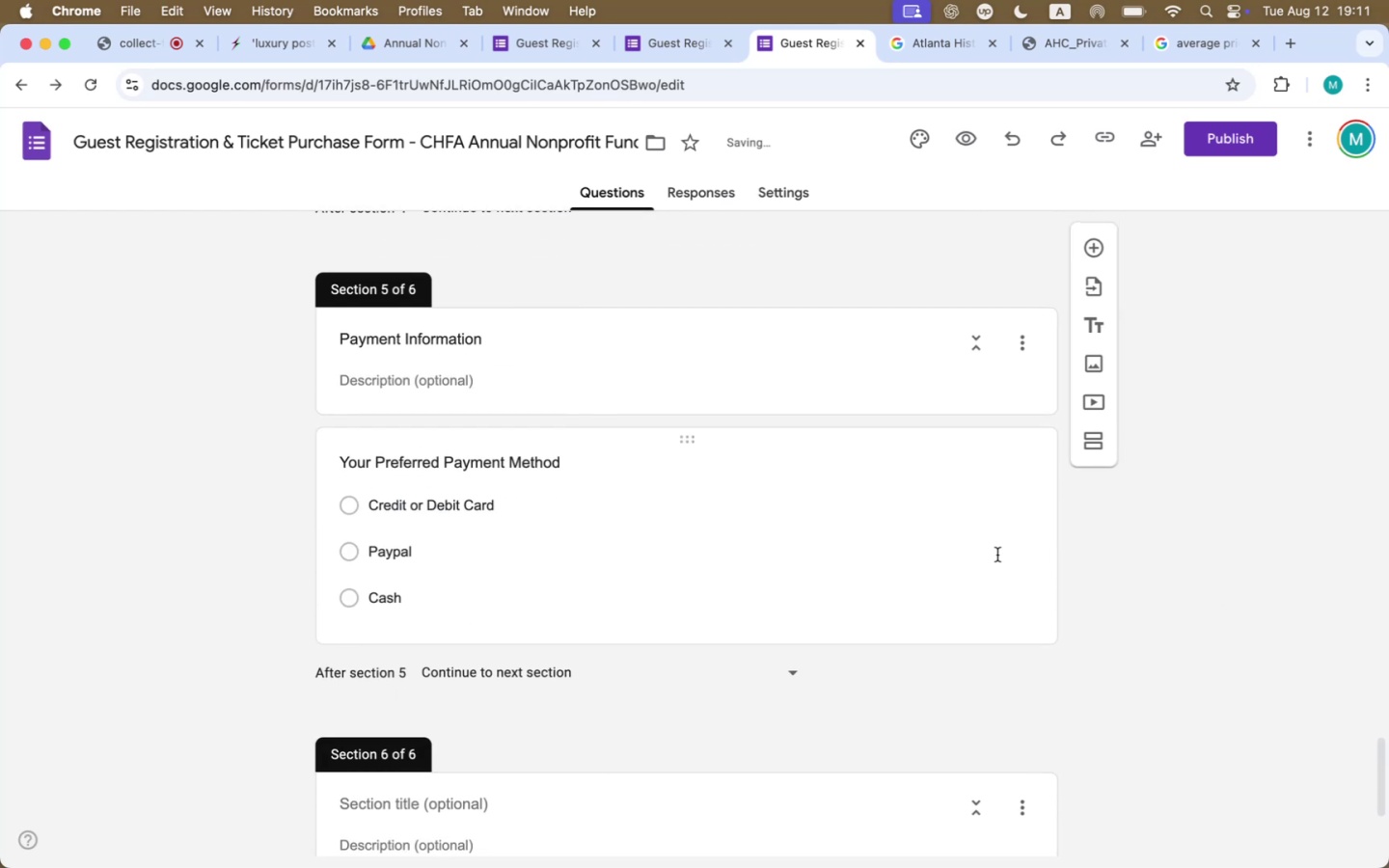 
left_click([813, 529])
 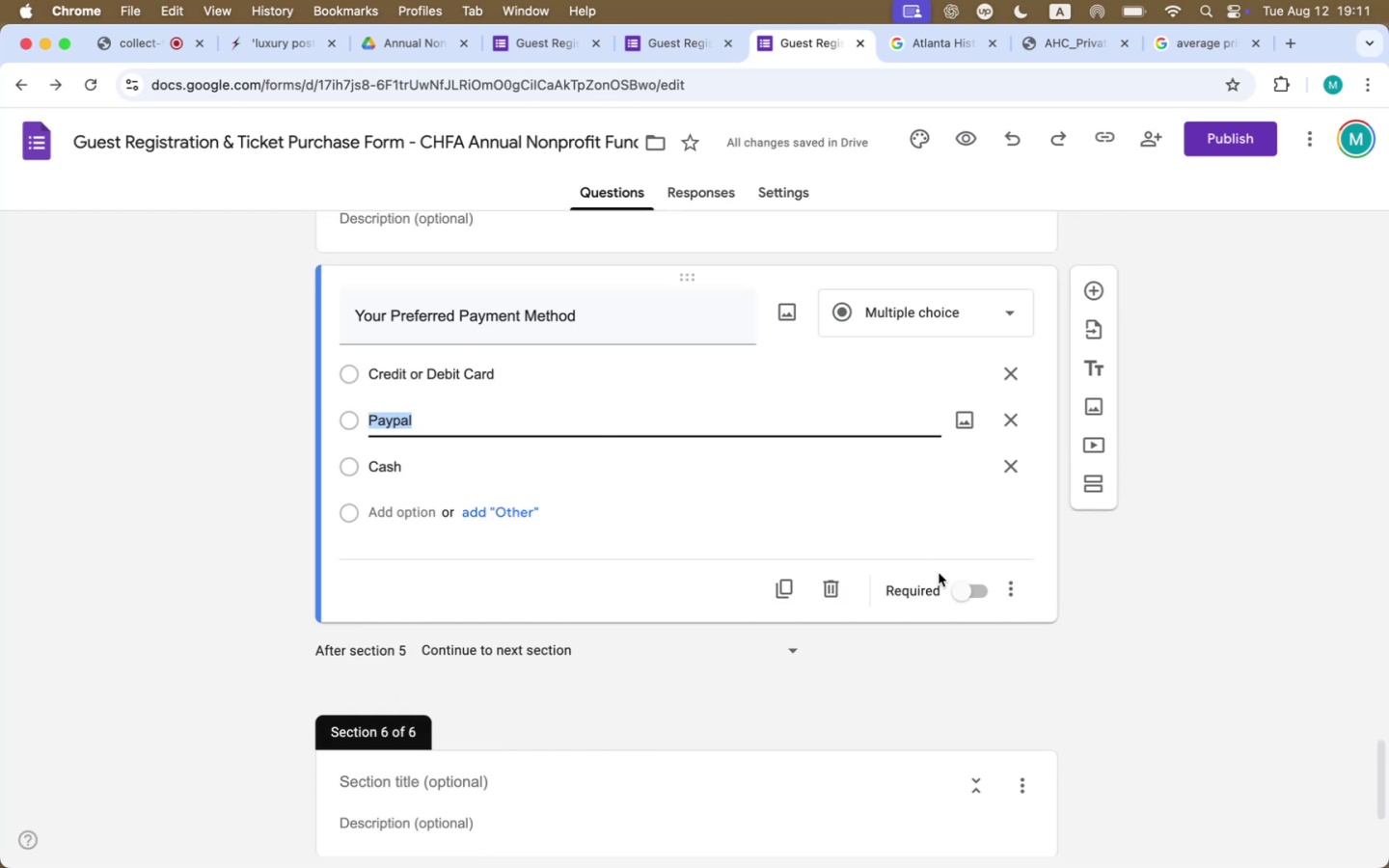 
left_click([967, 599])
 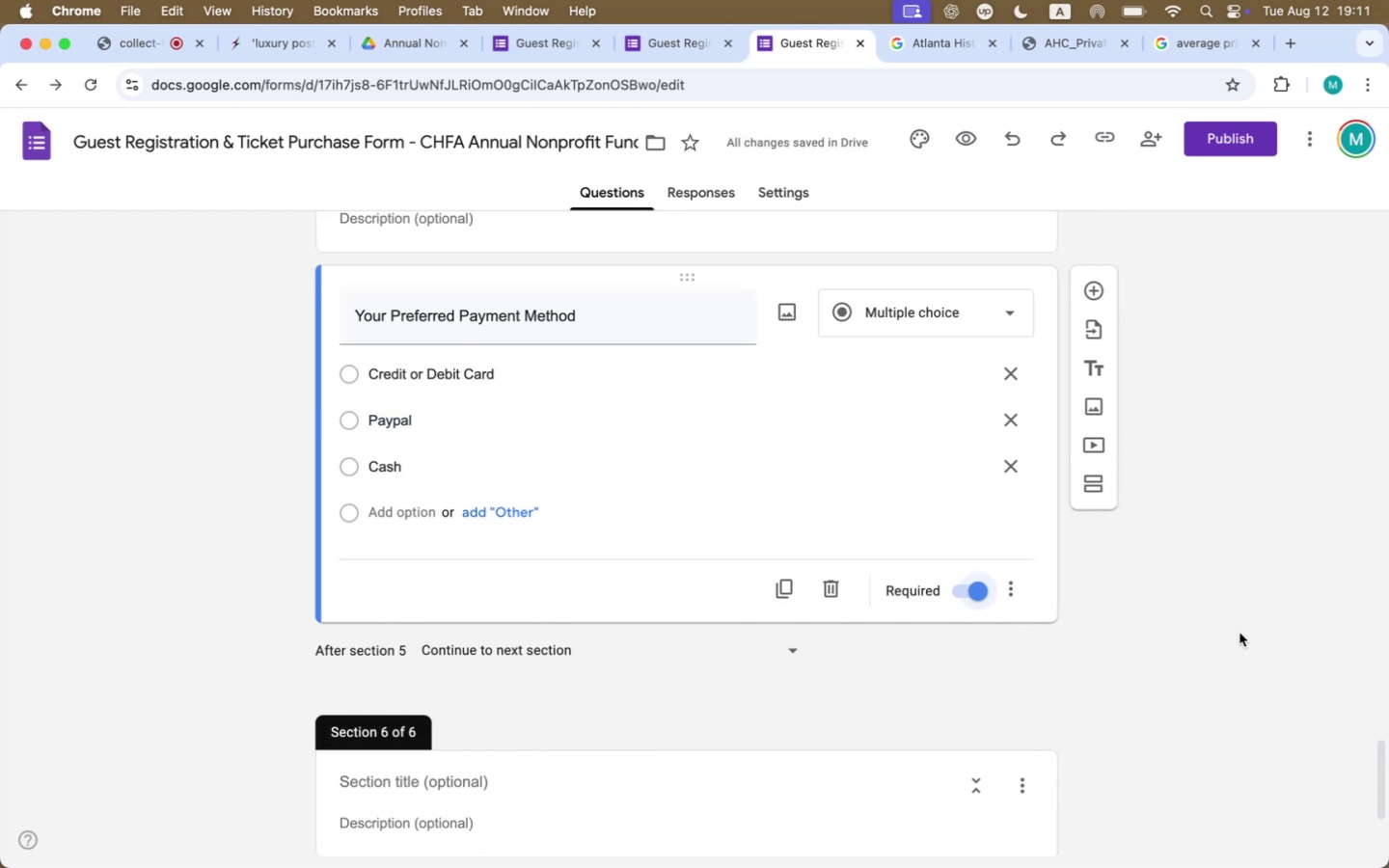 
wait(5.48)
 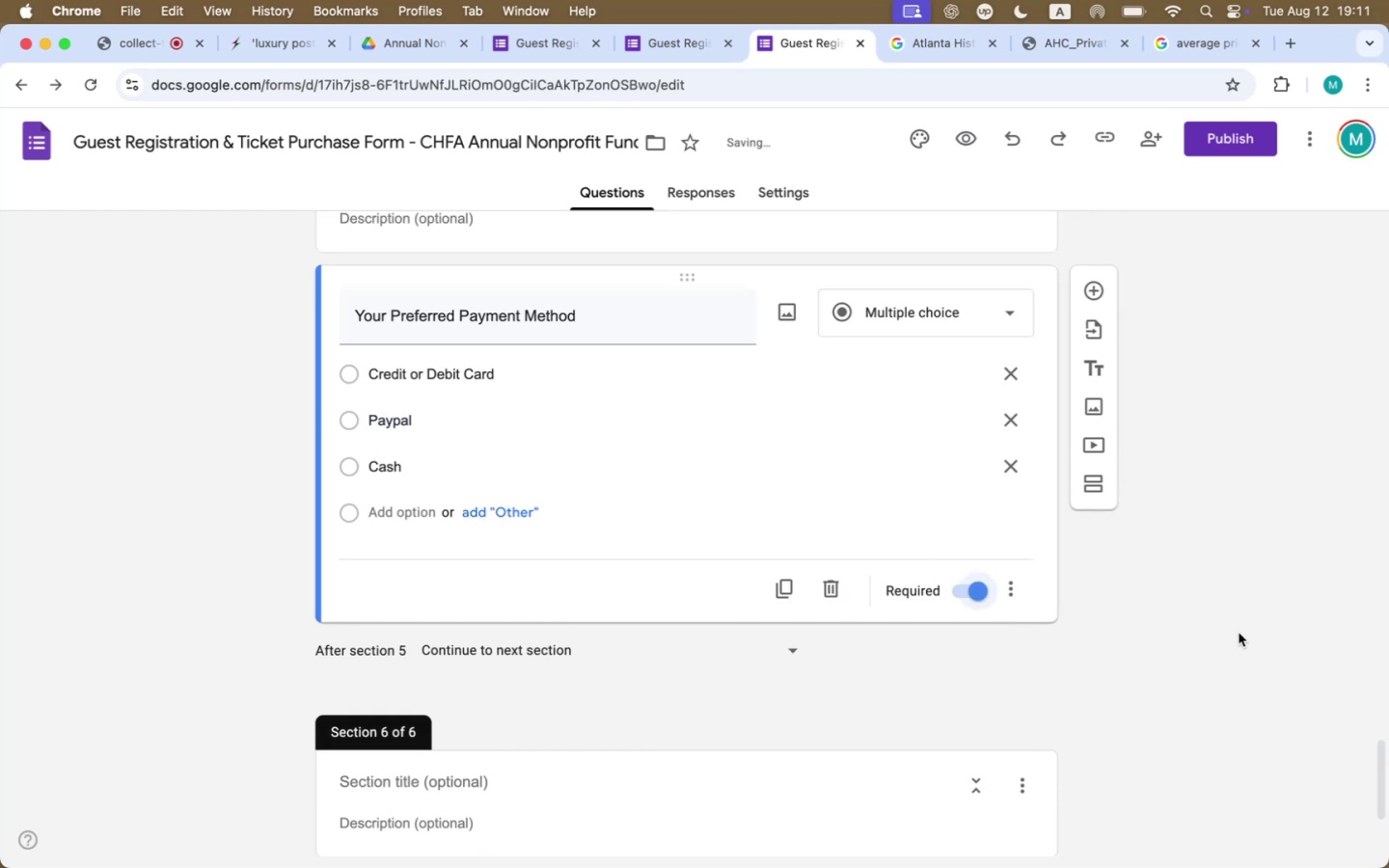 
scroll: coordinate [1241, 628], scroll_direction: down, amount: 46.0
 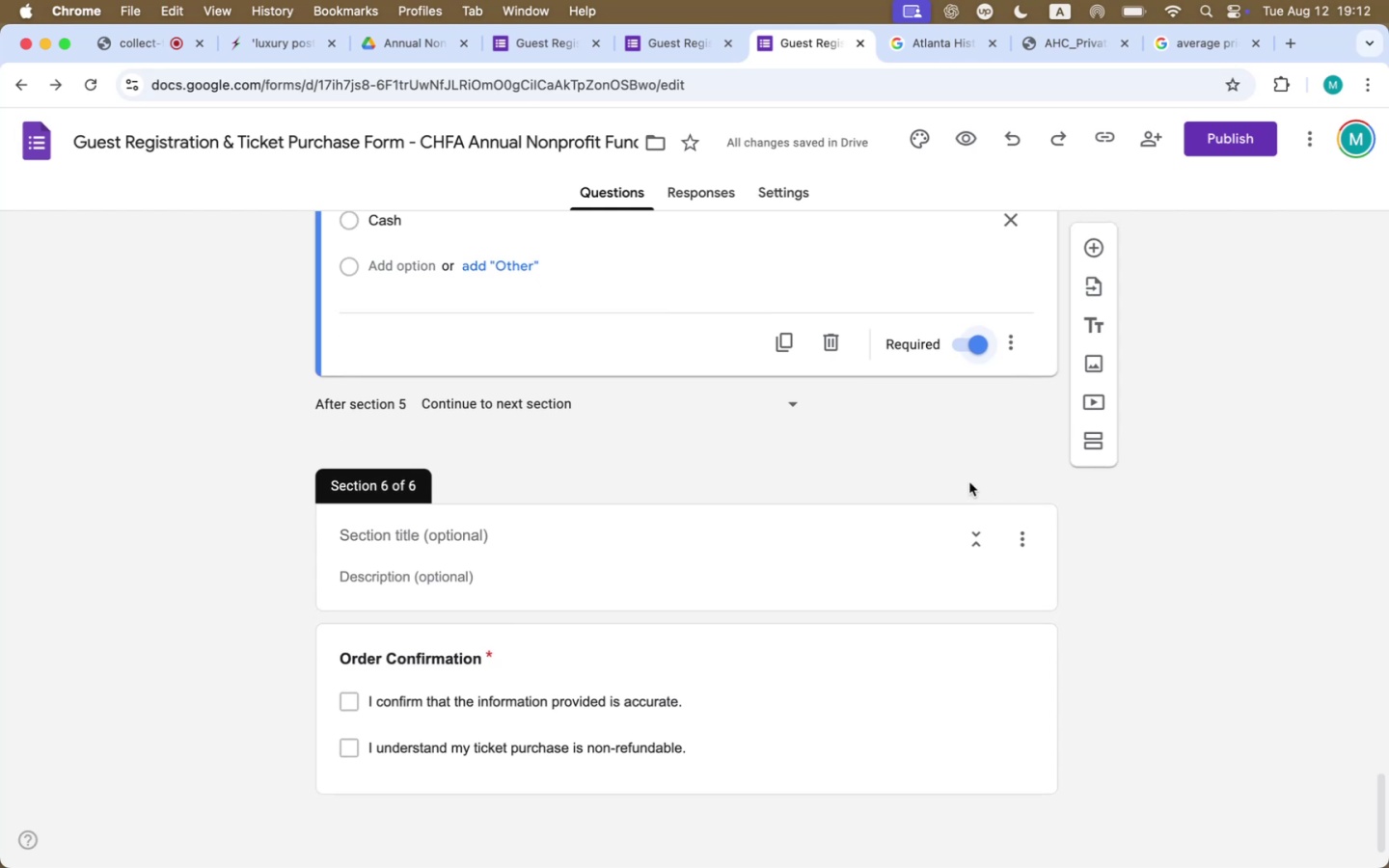 
wait(6.98)
 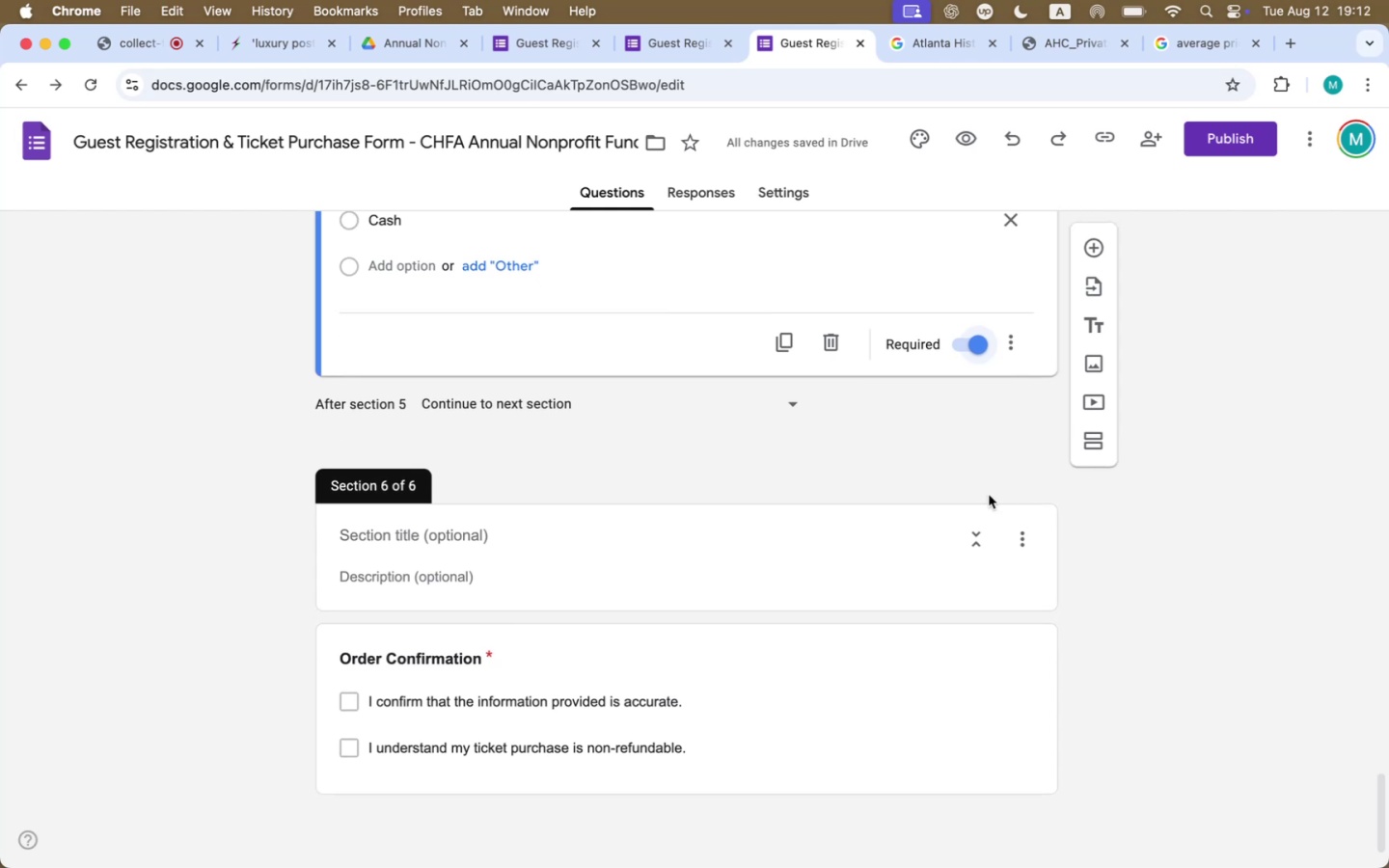 
left_click([594, 45])
 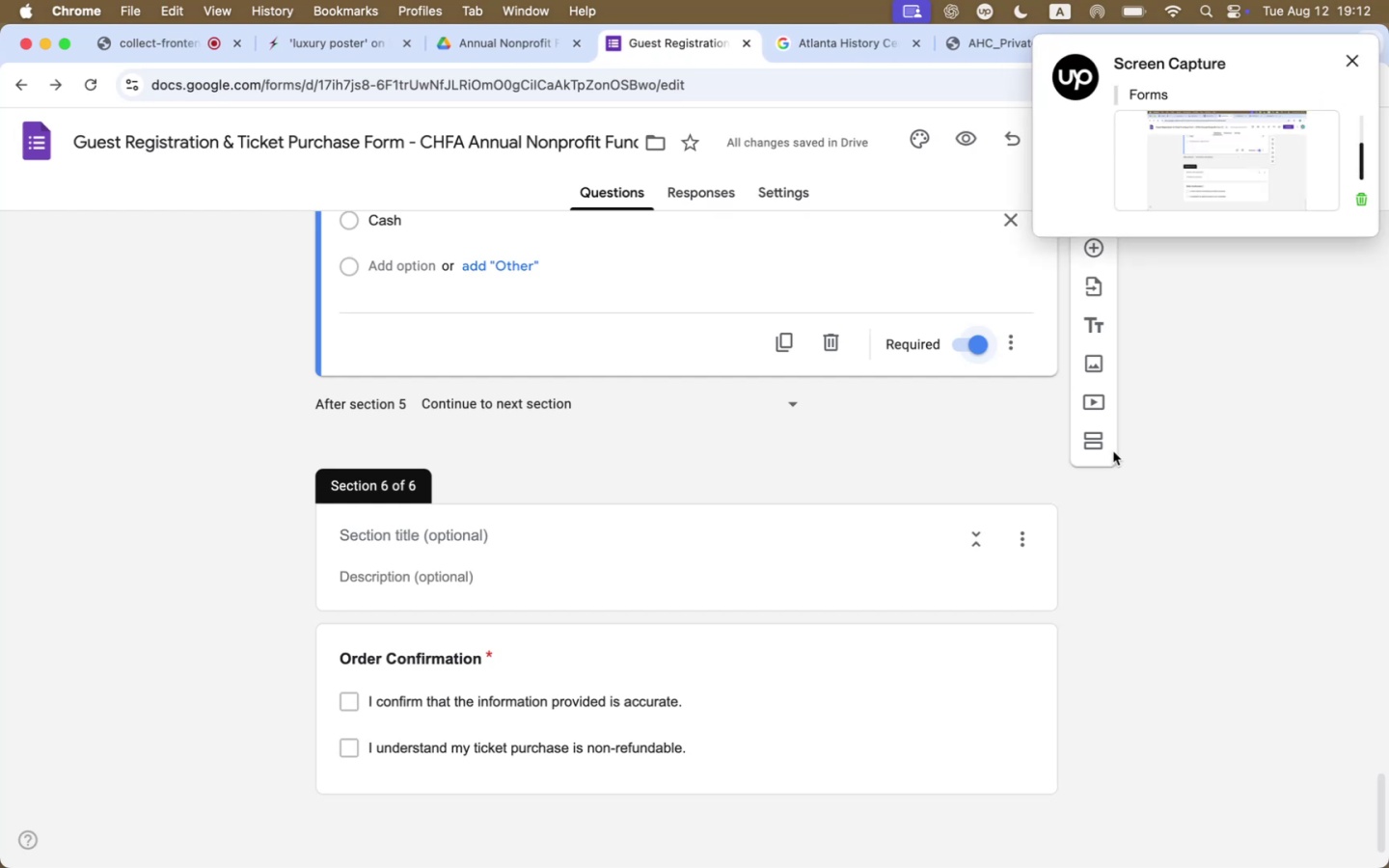 
wait(6.33)
 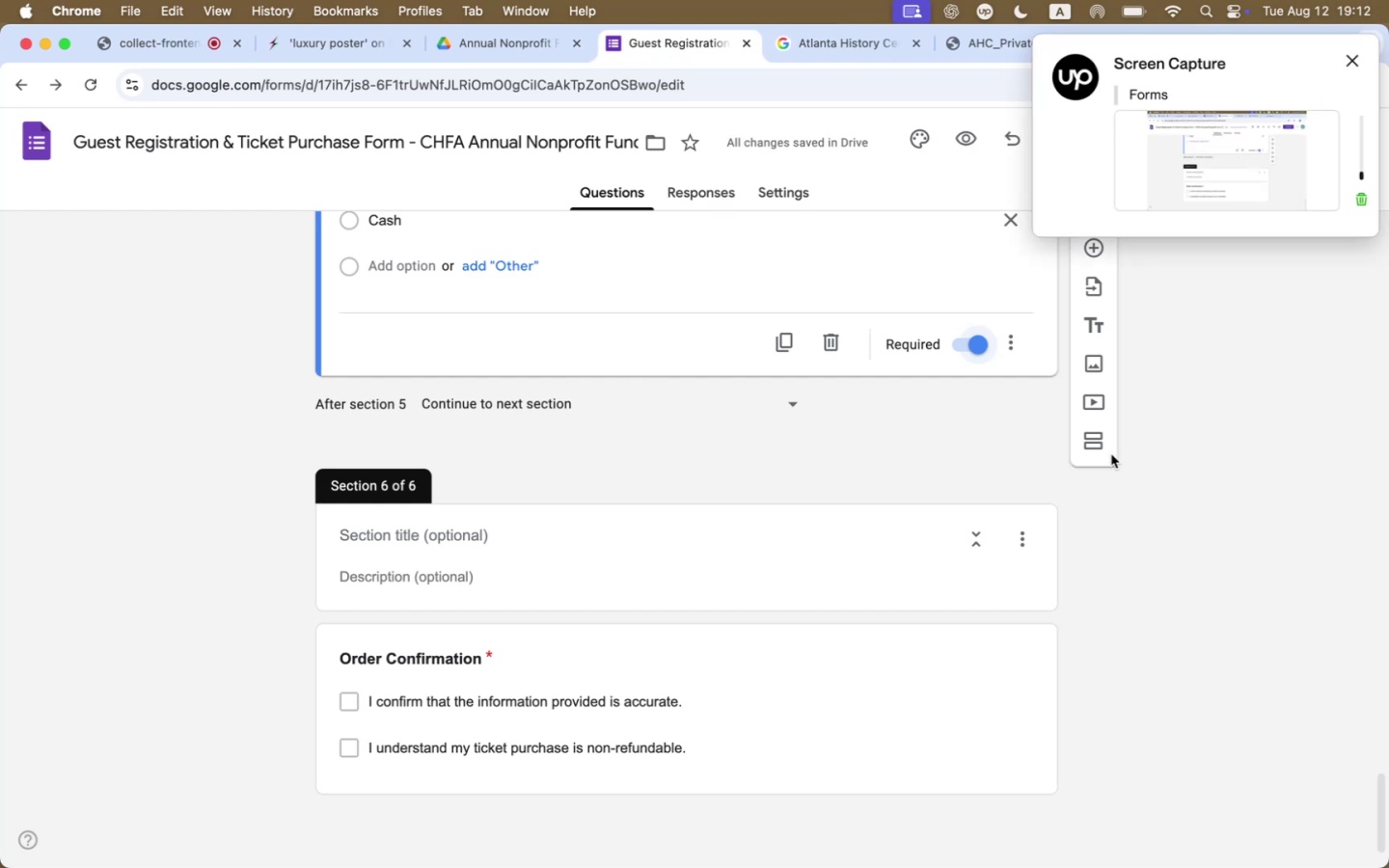 
mouse_move([893, 684])
 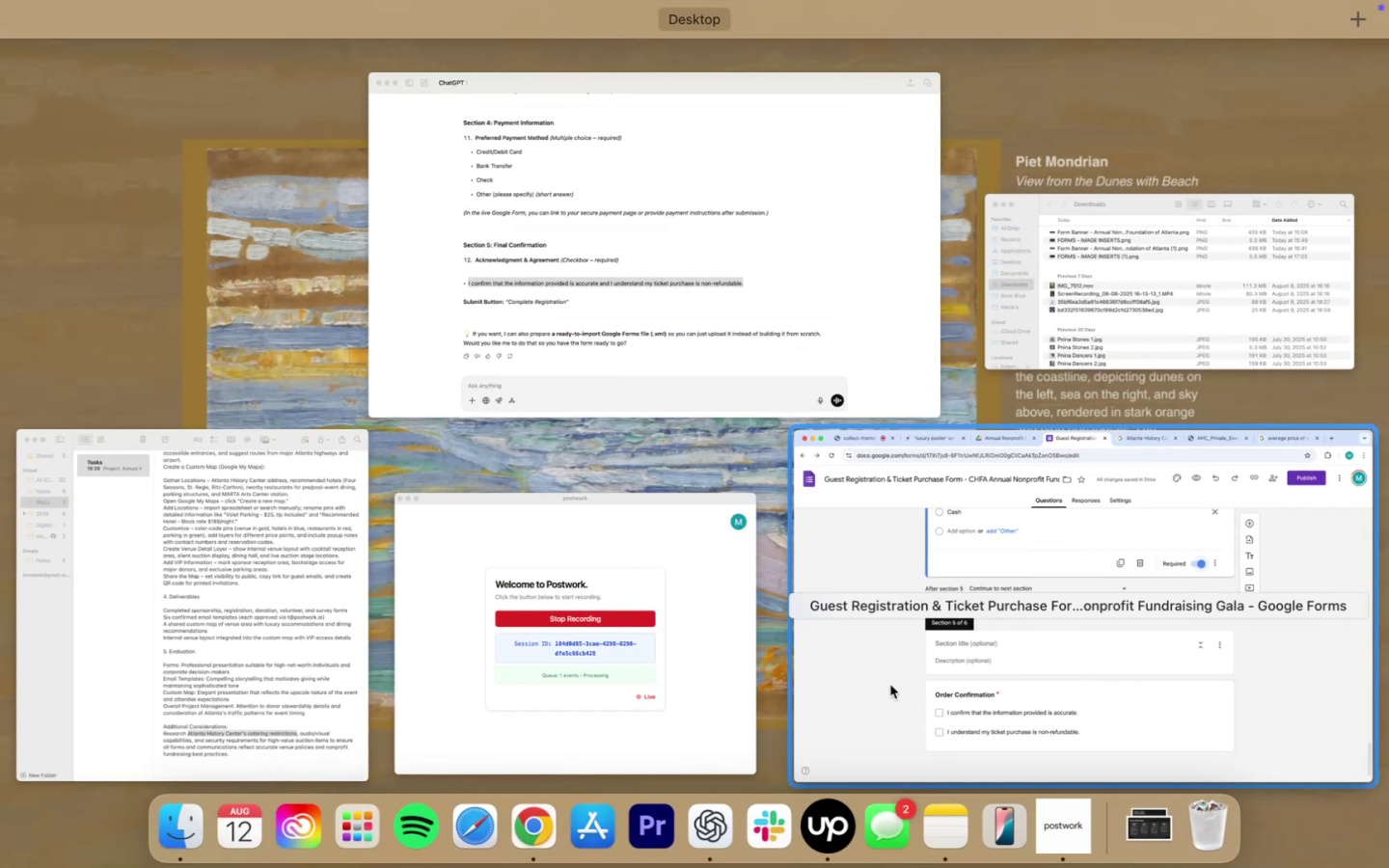 
left_click([893, 684])
 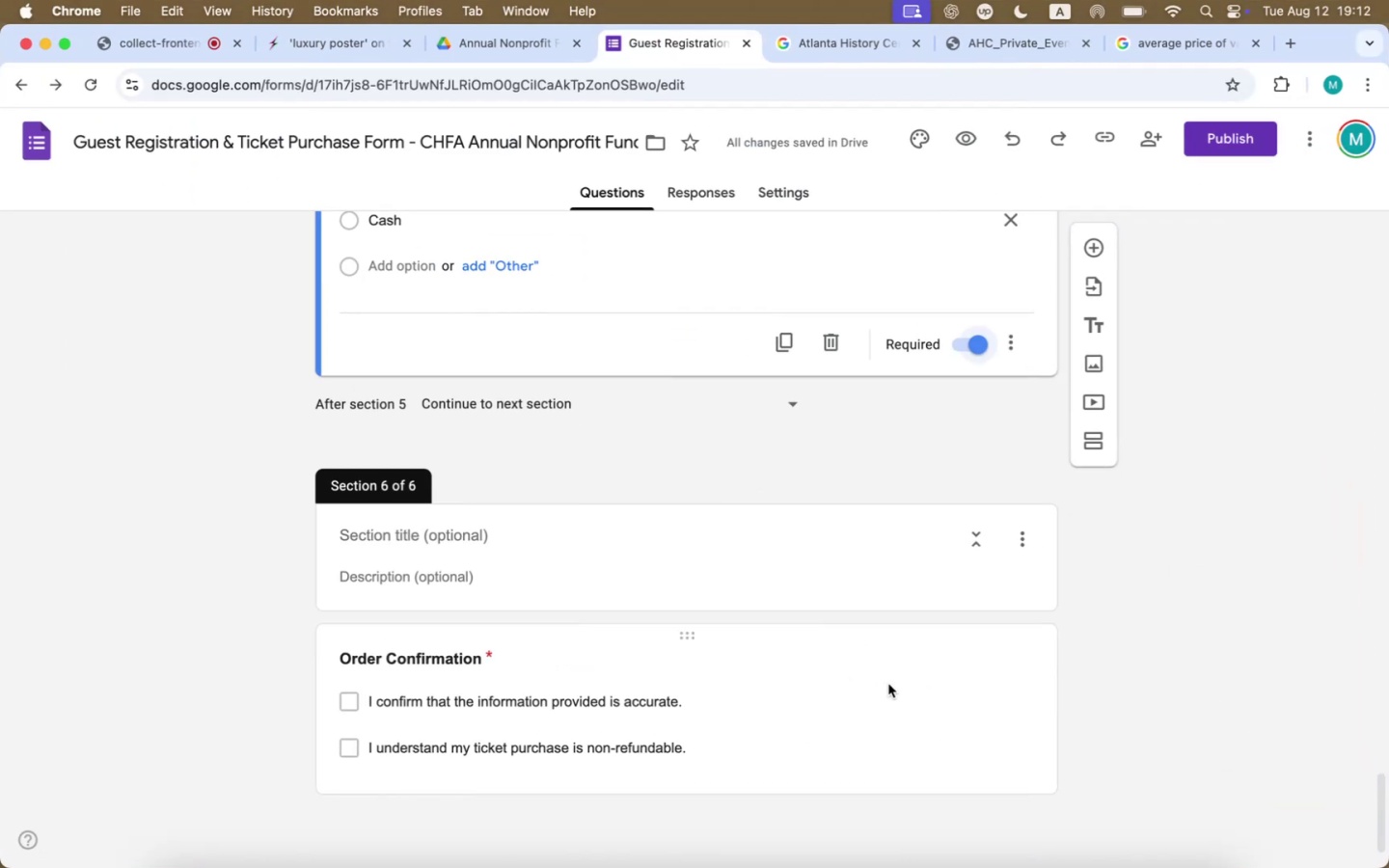 
scroll: coordinate [886, 689], scroll_direction: up, amount: 110.0
 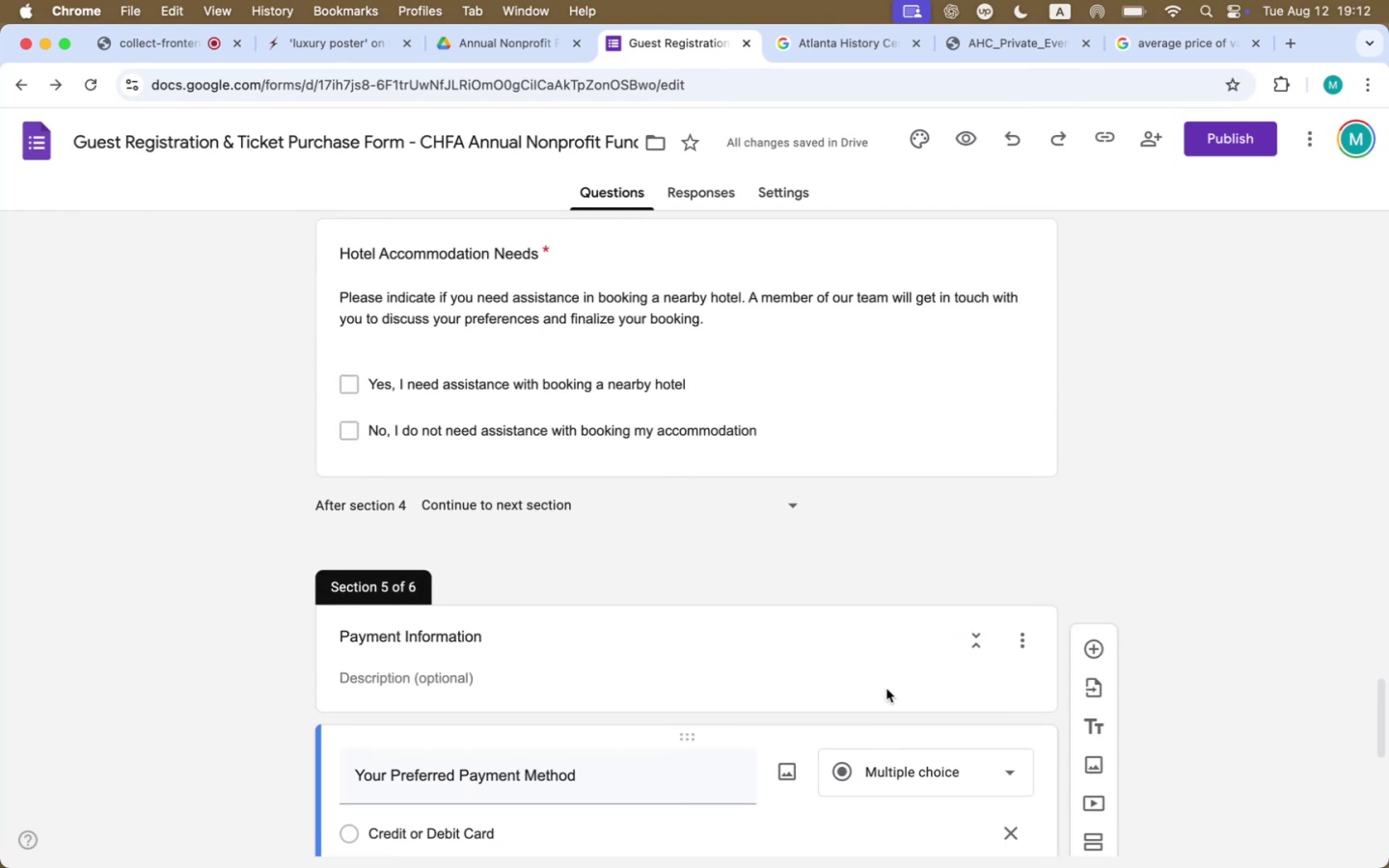 
scroll: coordinate [886, 689], scroll_direction: down, amount: 40.0
 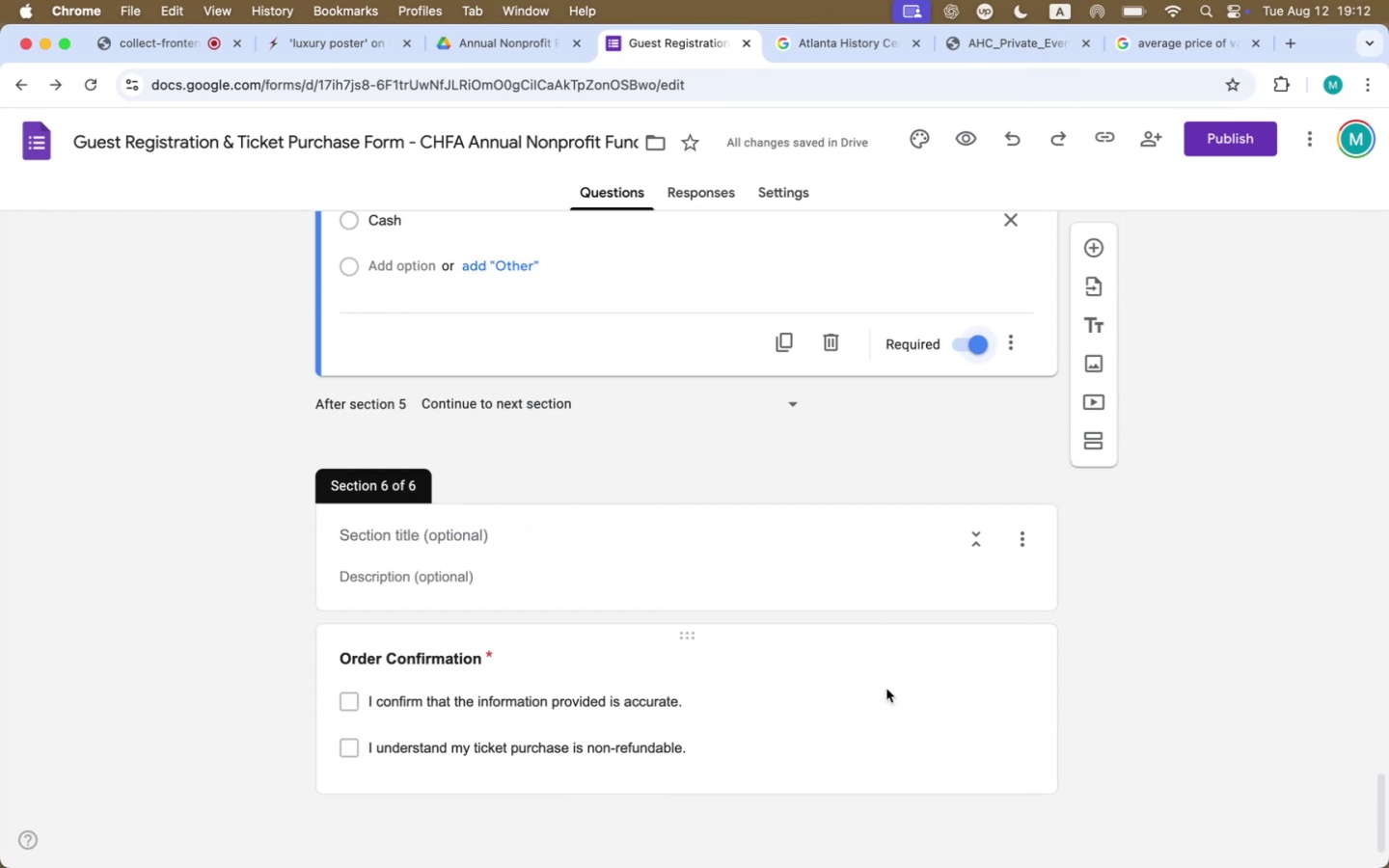 
scroll: coordinate [1109, 599], scroll_direction: up, amount: 5.0
 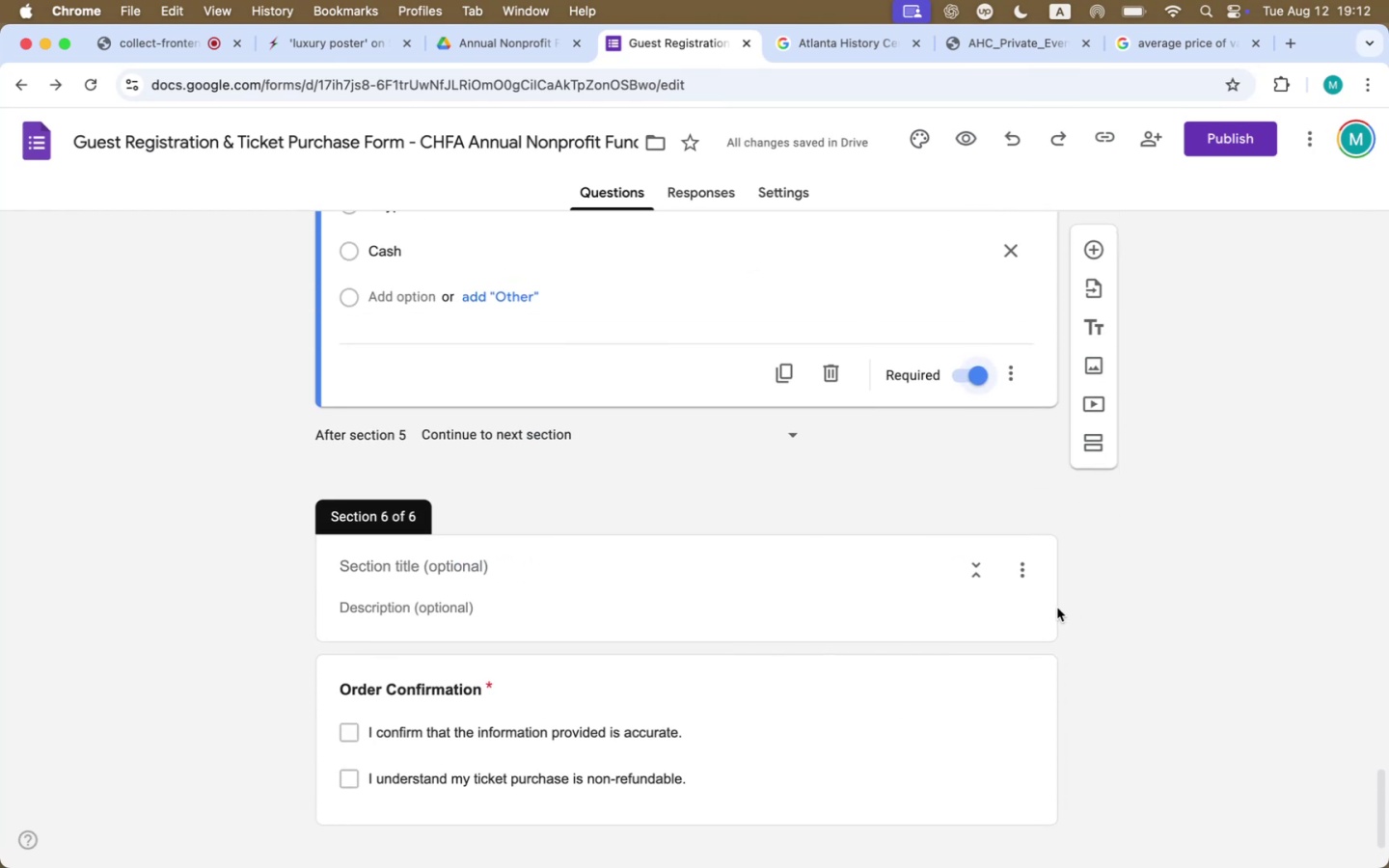 
left_click([859, 610])
 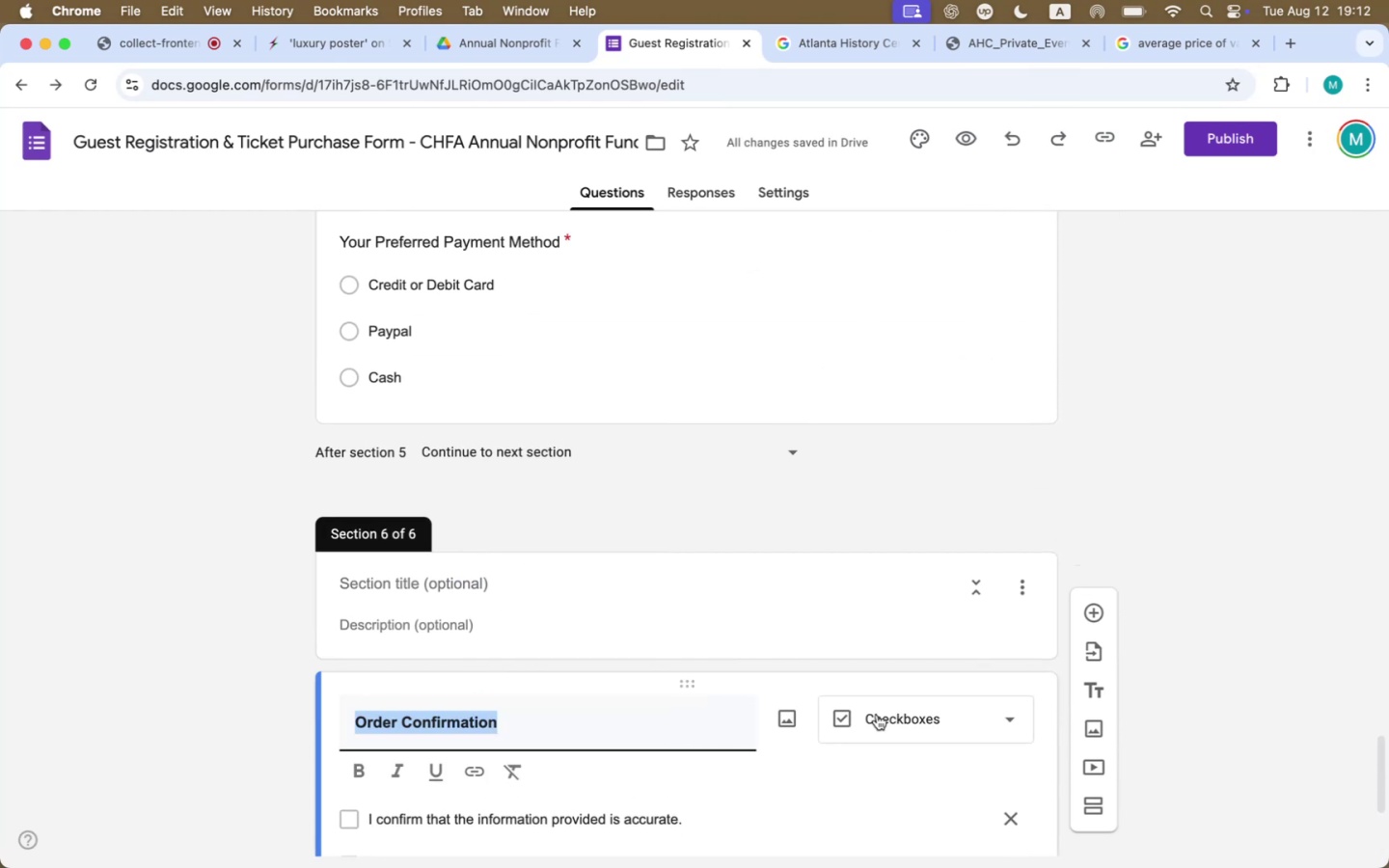 
scroll: coordinate [876, 714], scroll_direction: down, amount: 18.0
 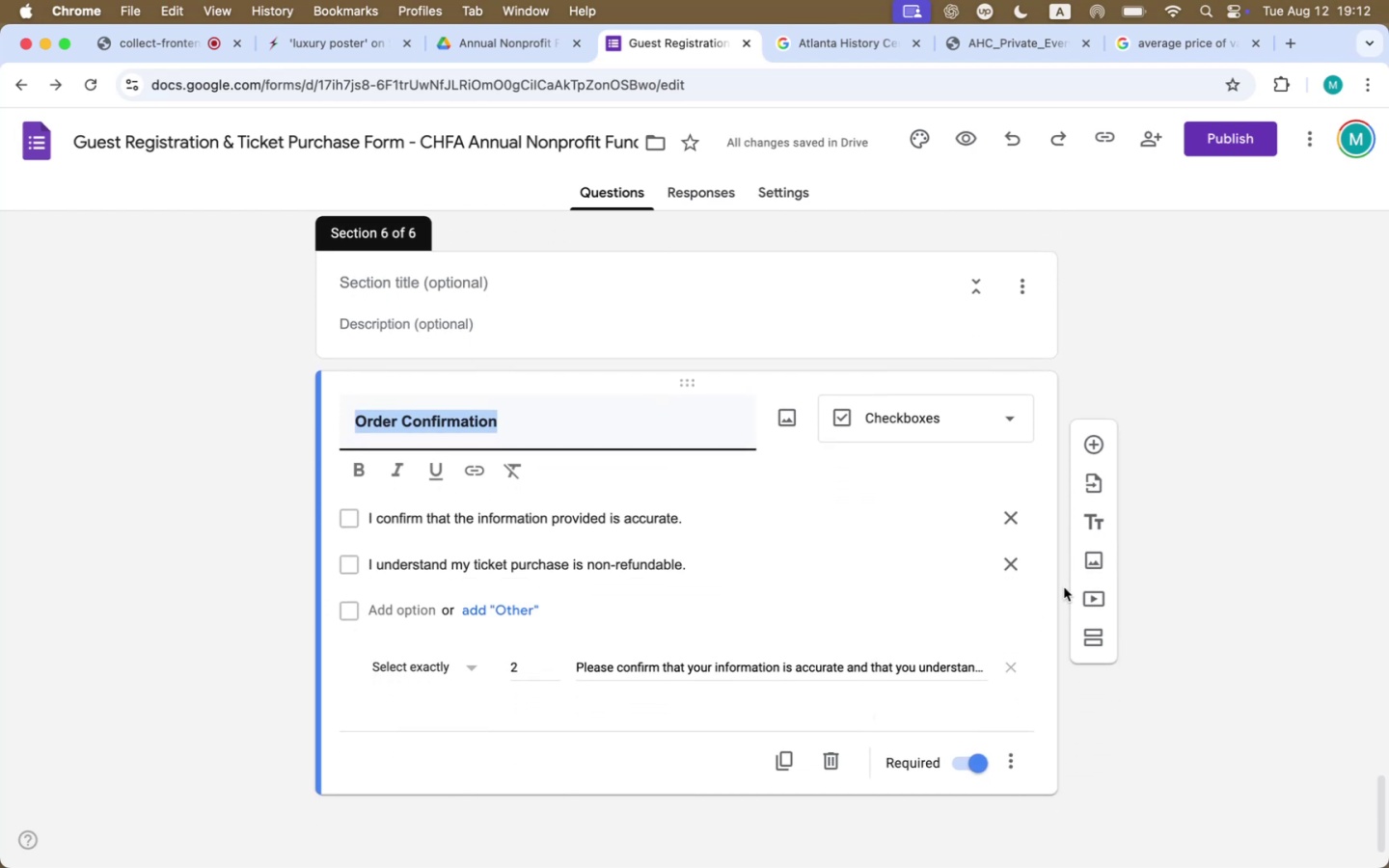 
mouse_move([1088, 523])
 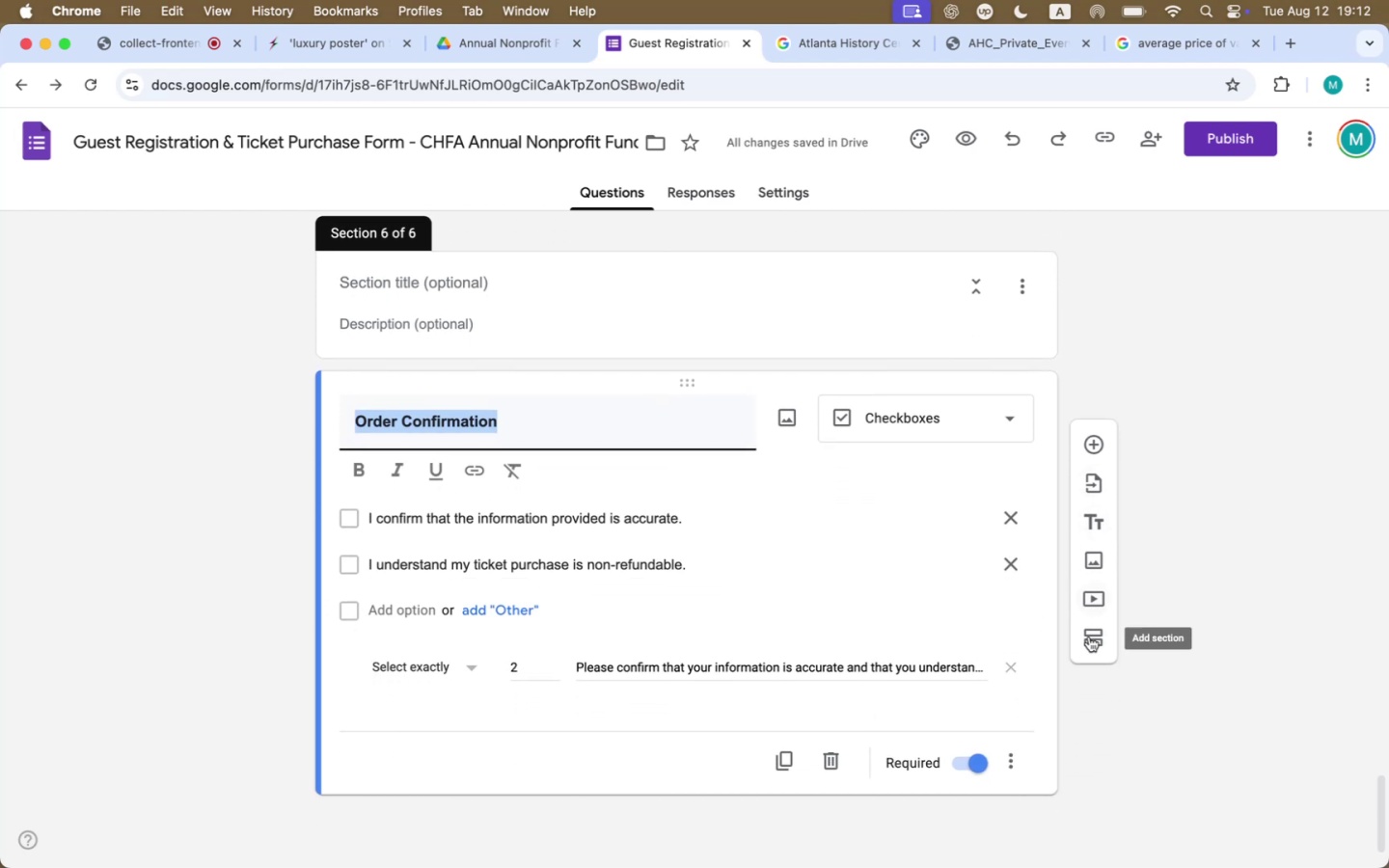 
left_click([1090, 641])
 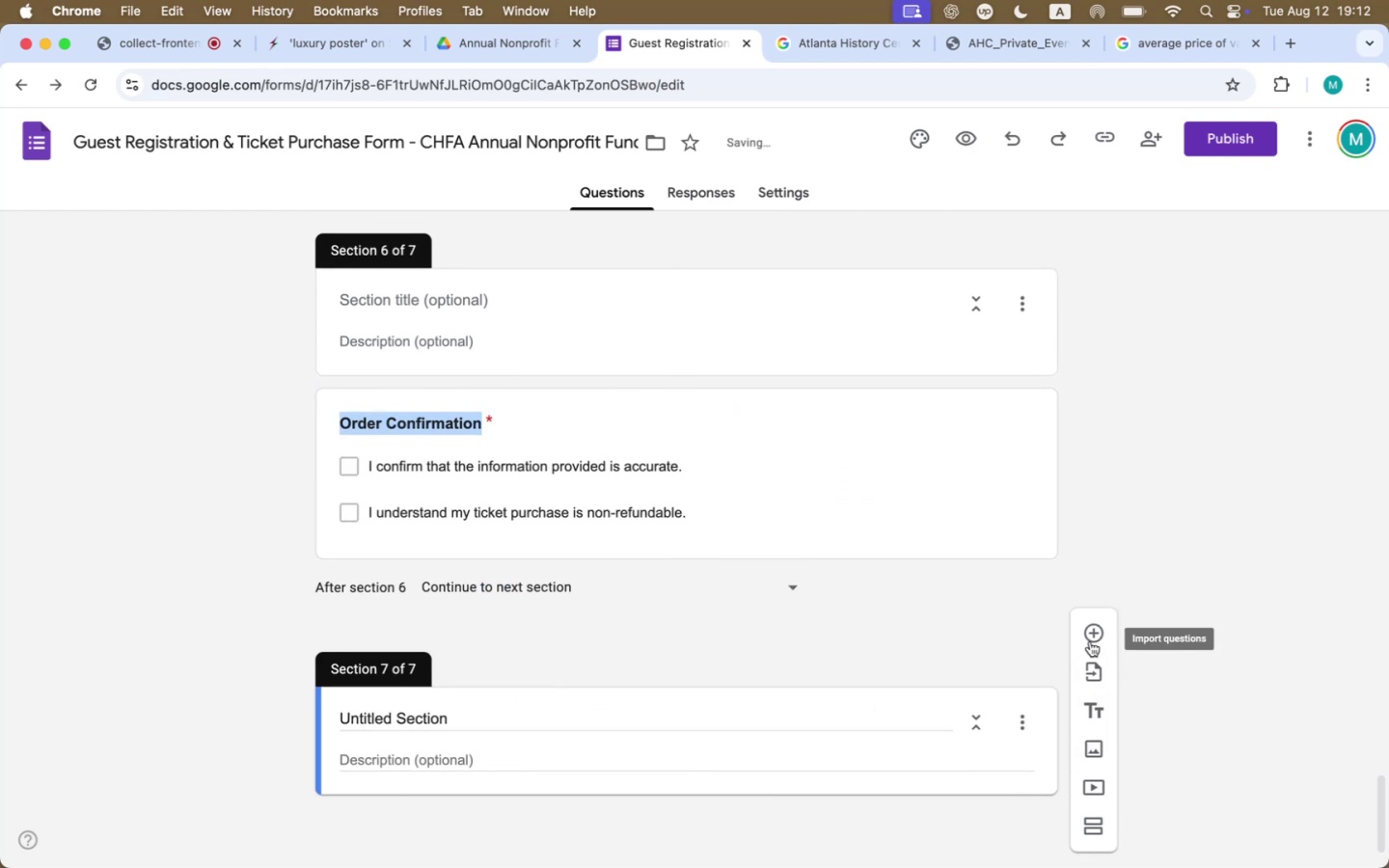 
mouse_move([516, 575])
 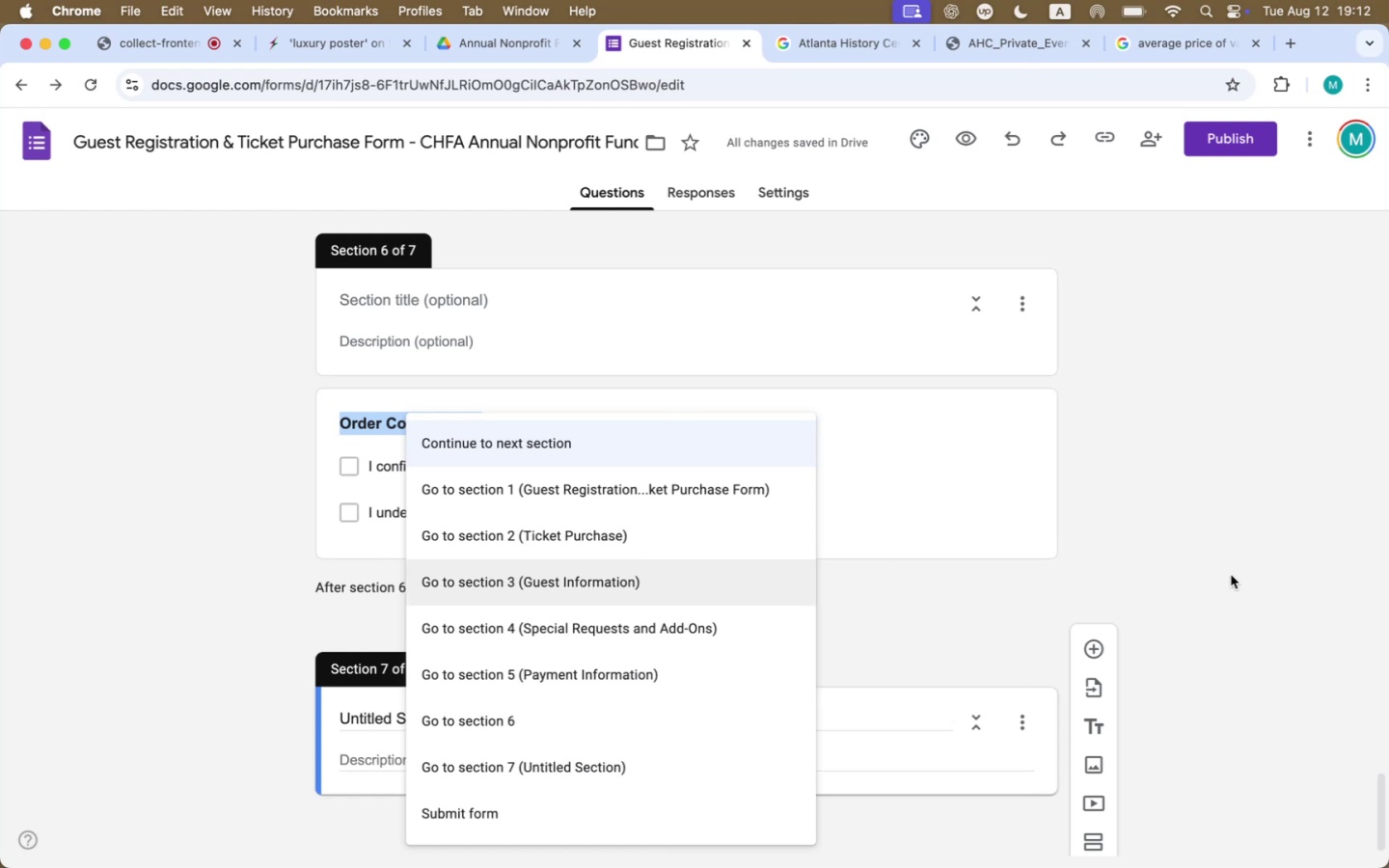 
left_click([1231, 575])
 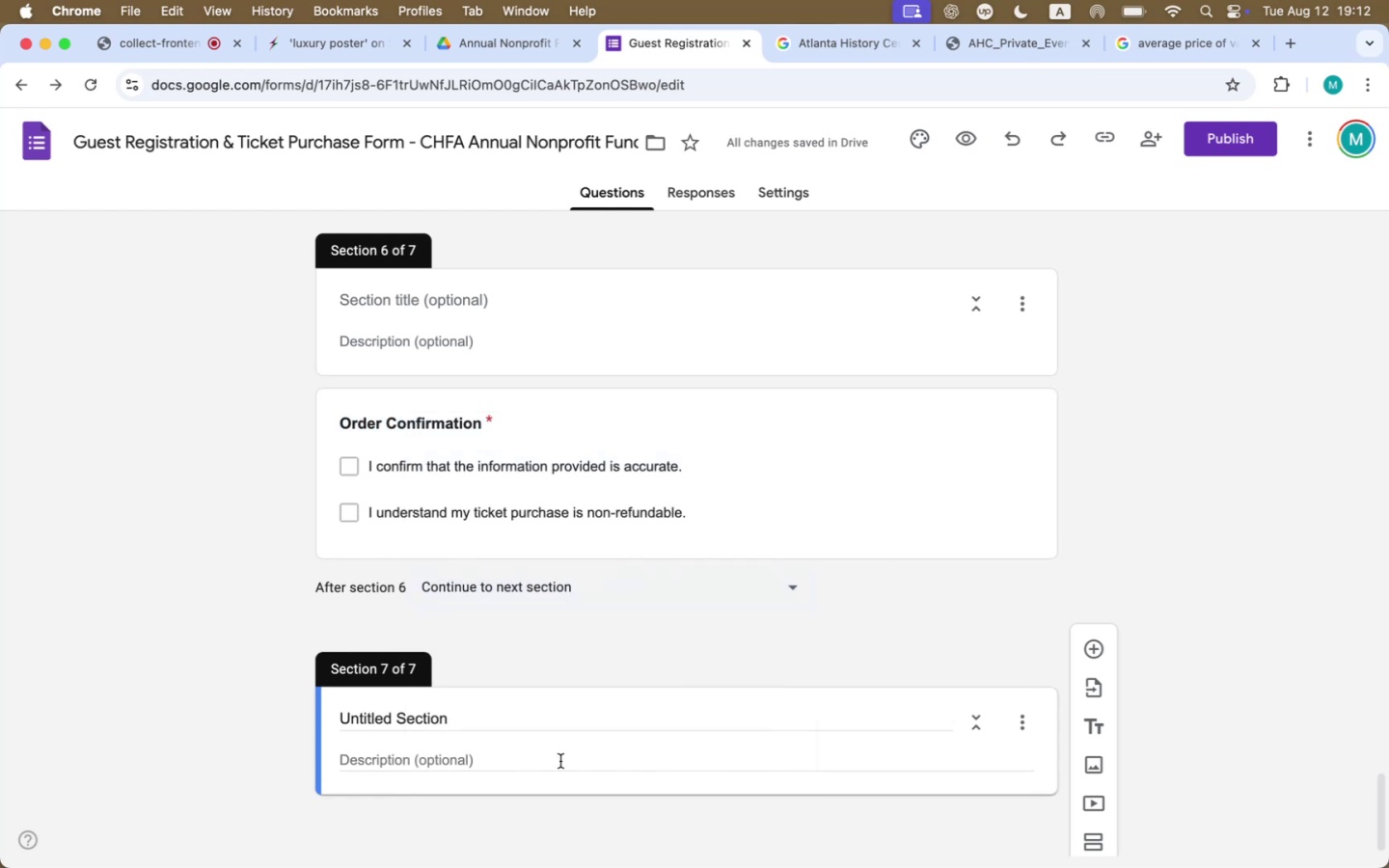 
left_click([560, 761])
 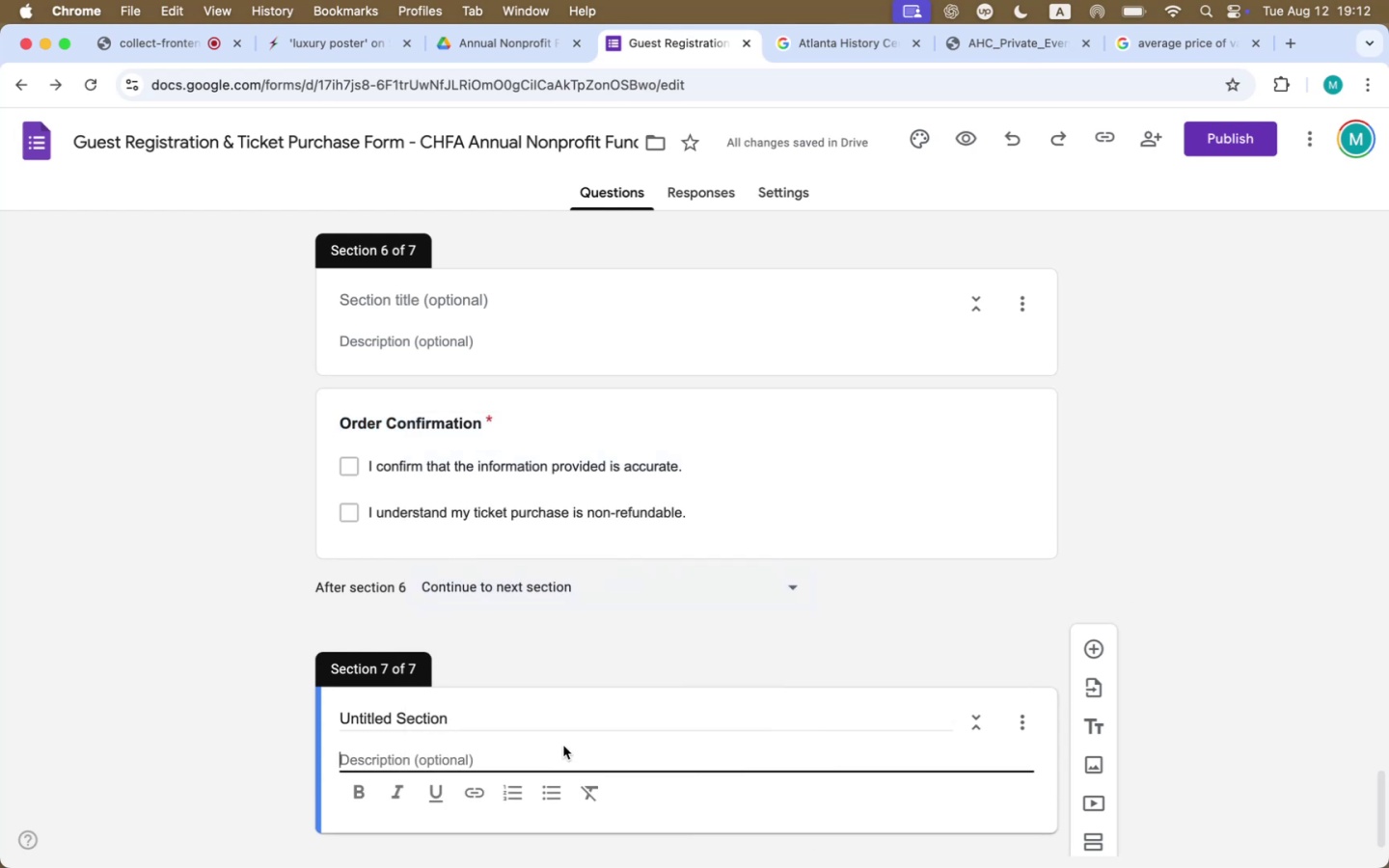 
left_click([562, 724])
 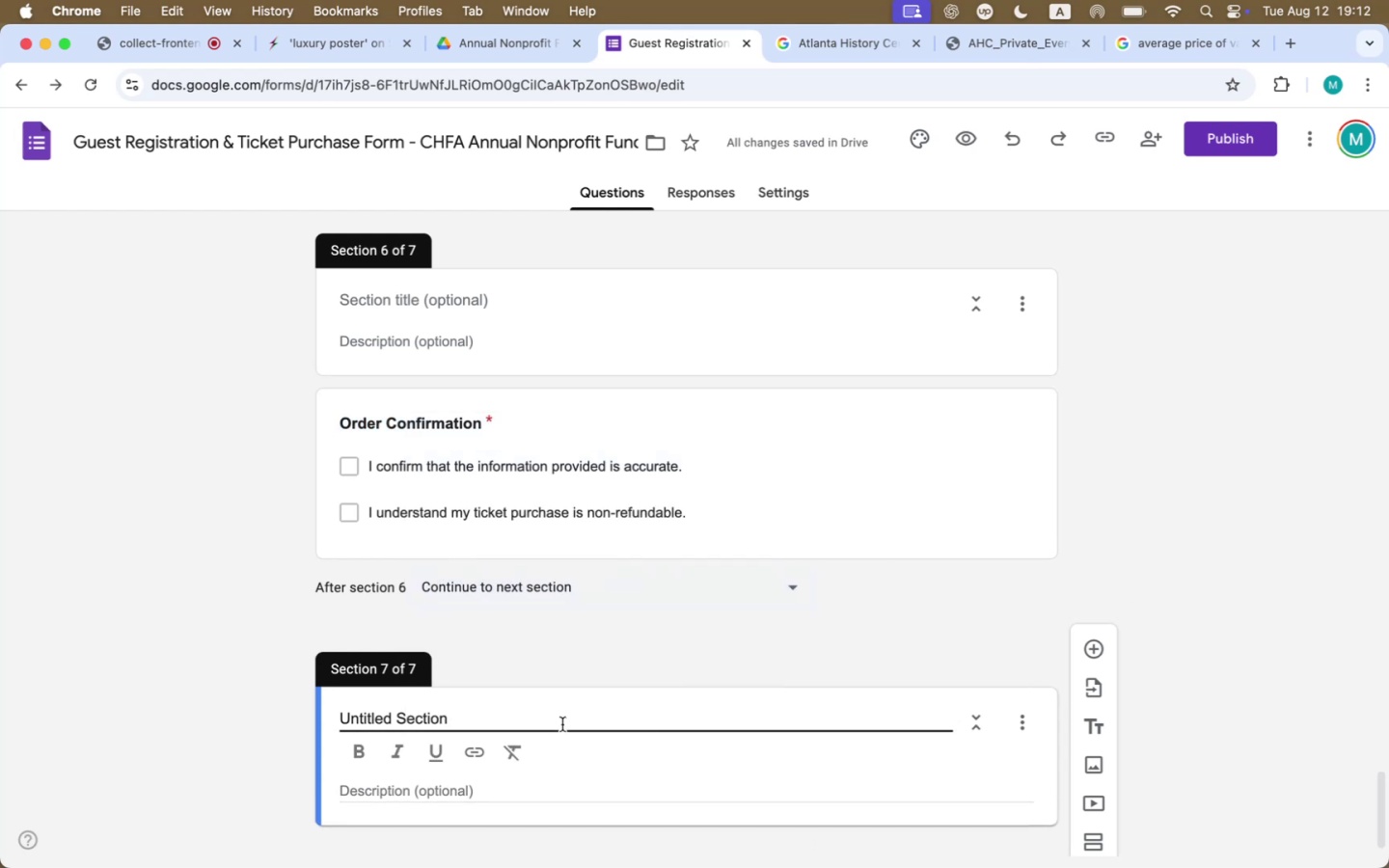 
double_click([562, 724])
 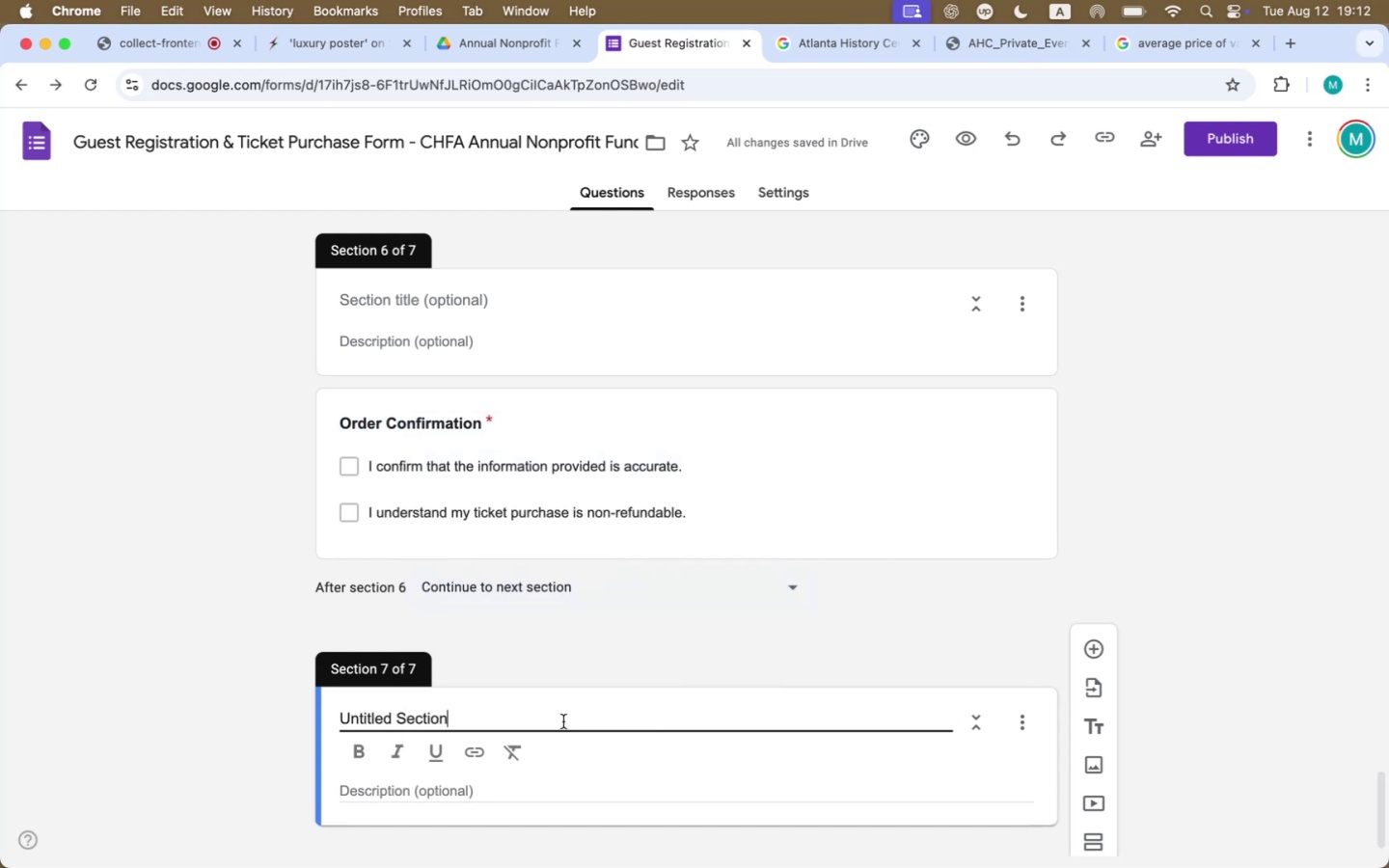 
double_click([563, 721])
 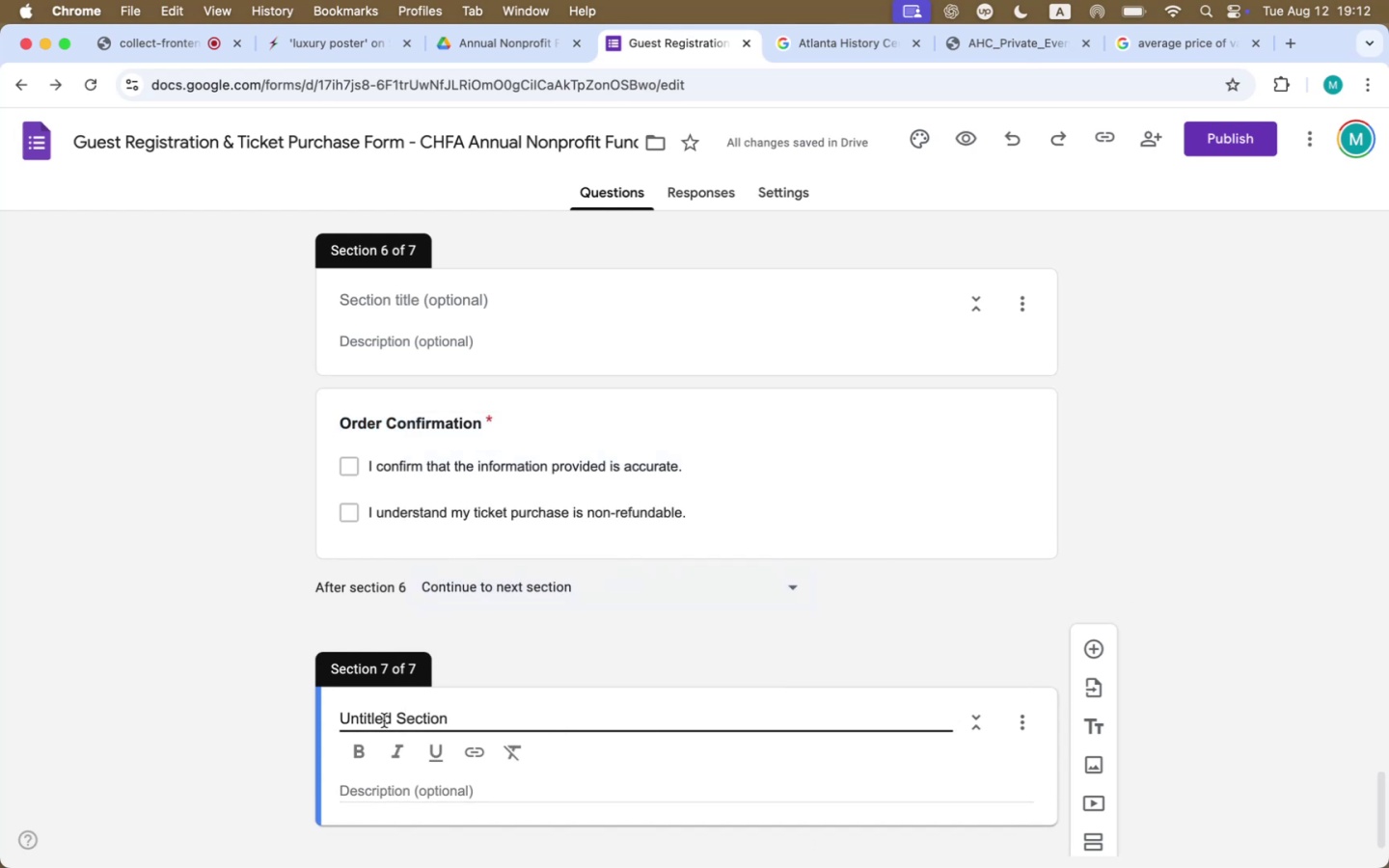 
double_click([384, 720])
 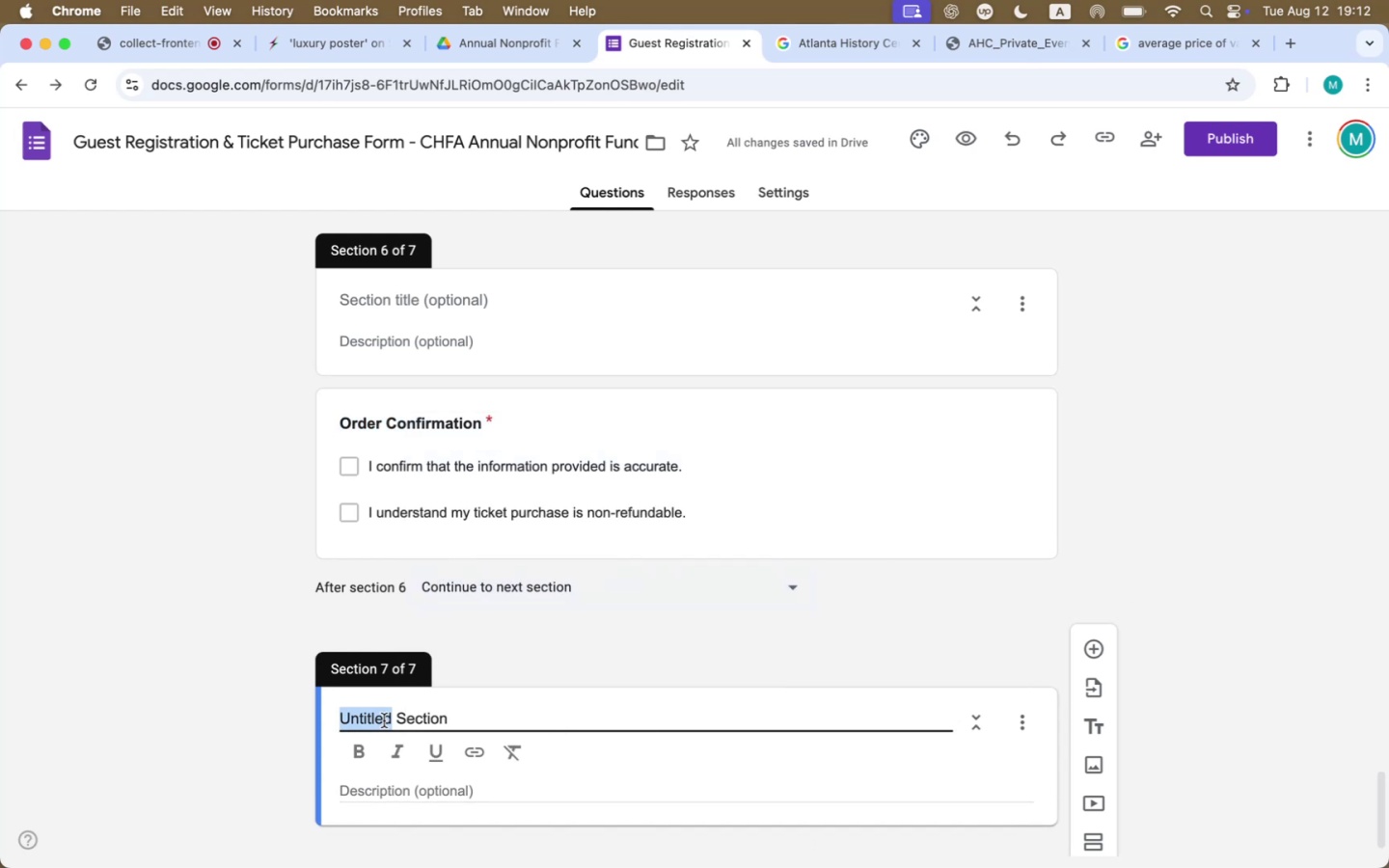 
triple_click([384, 720])
 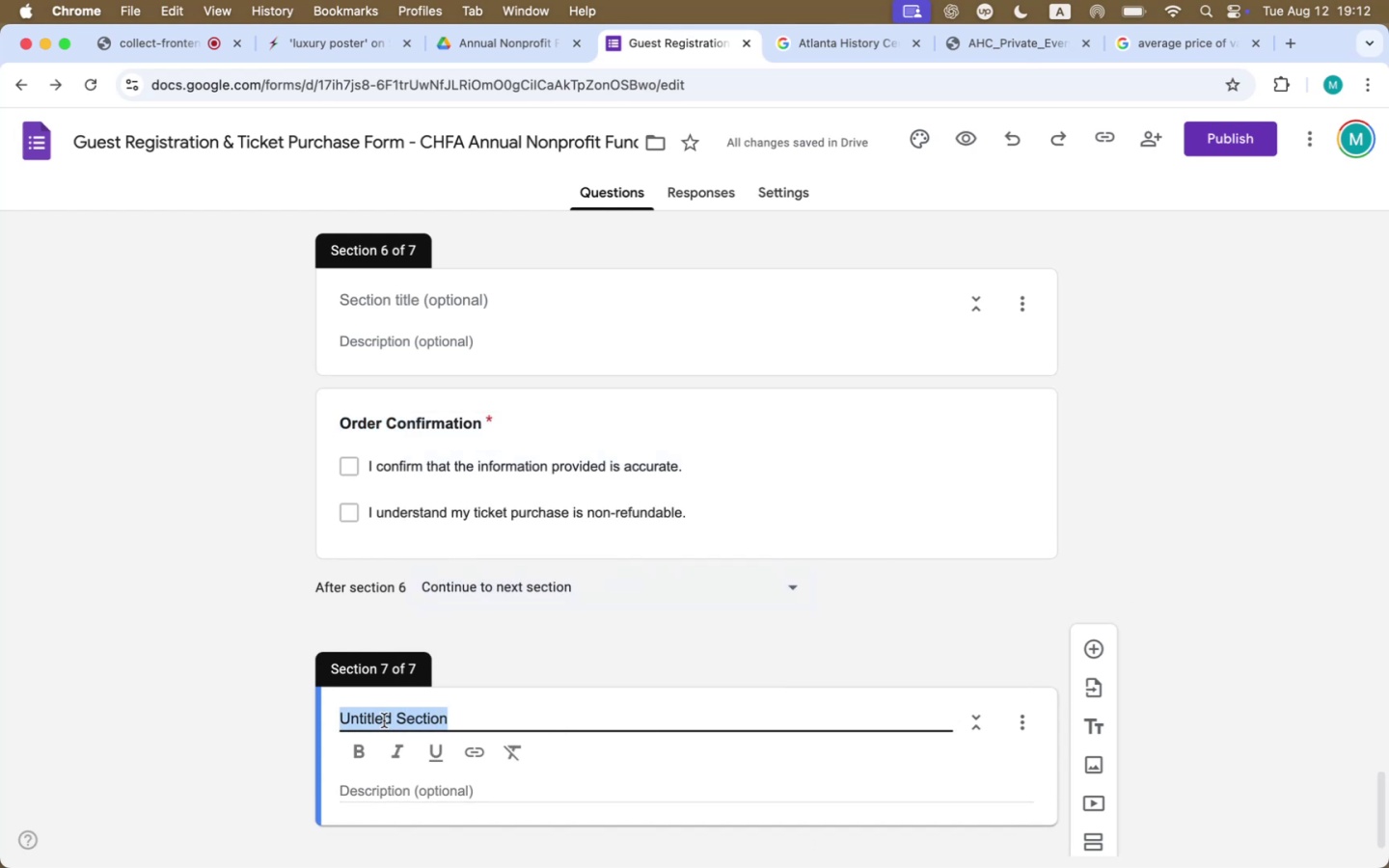 
type(Thank you for your purchase.)
 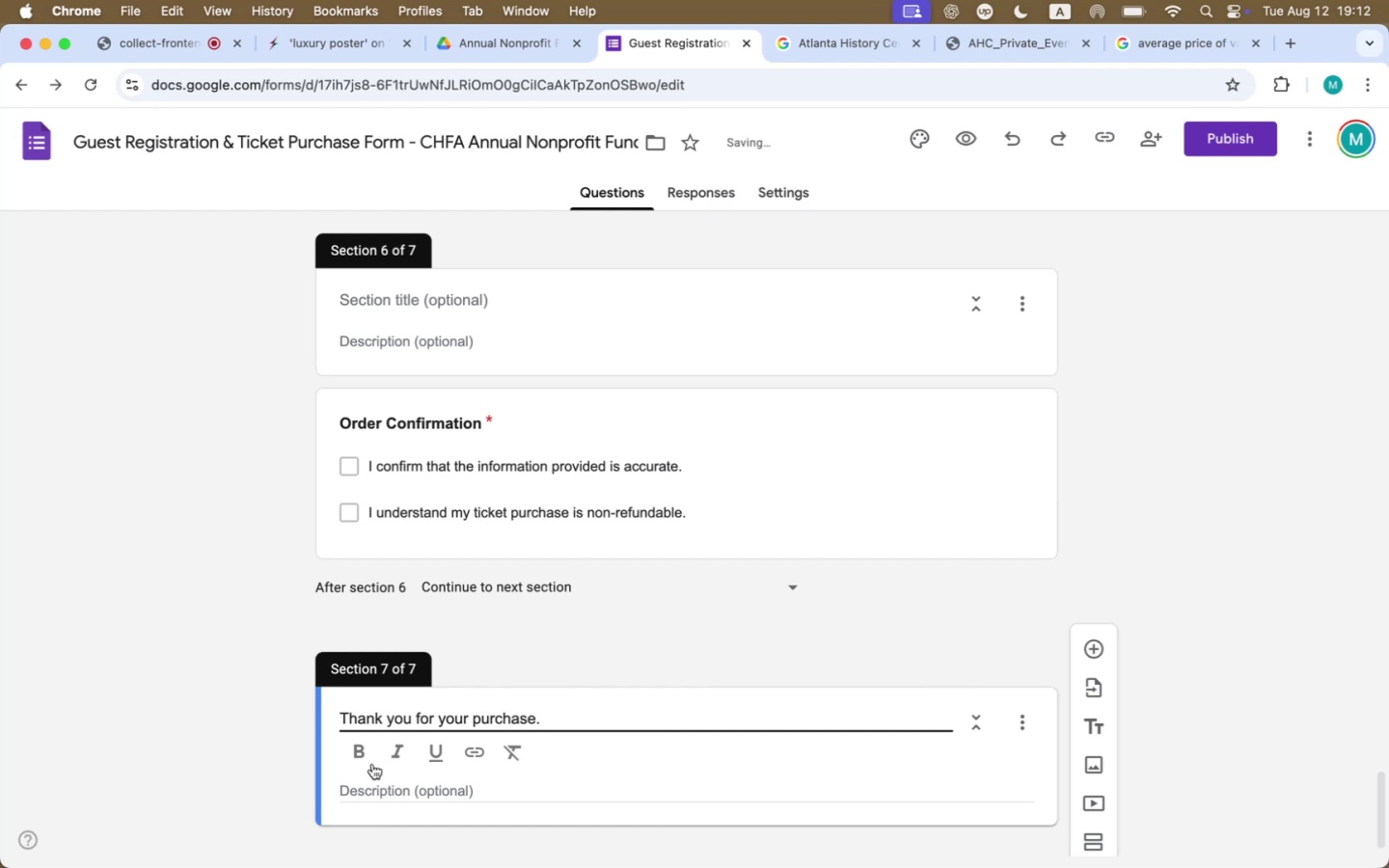 
left_click([349, 796])
 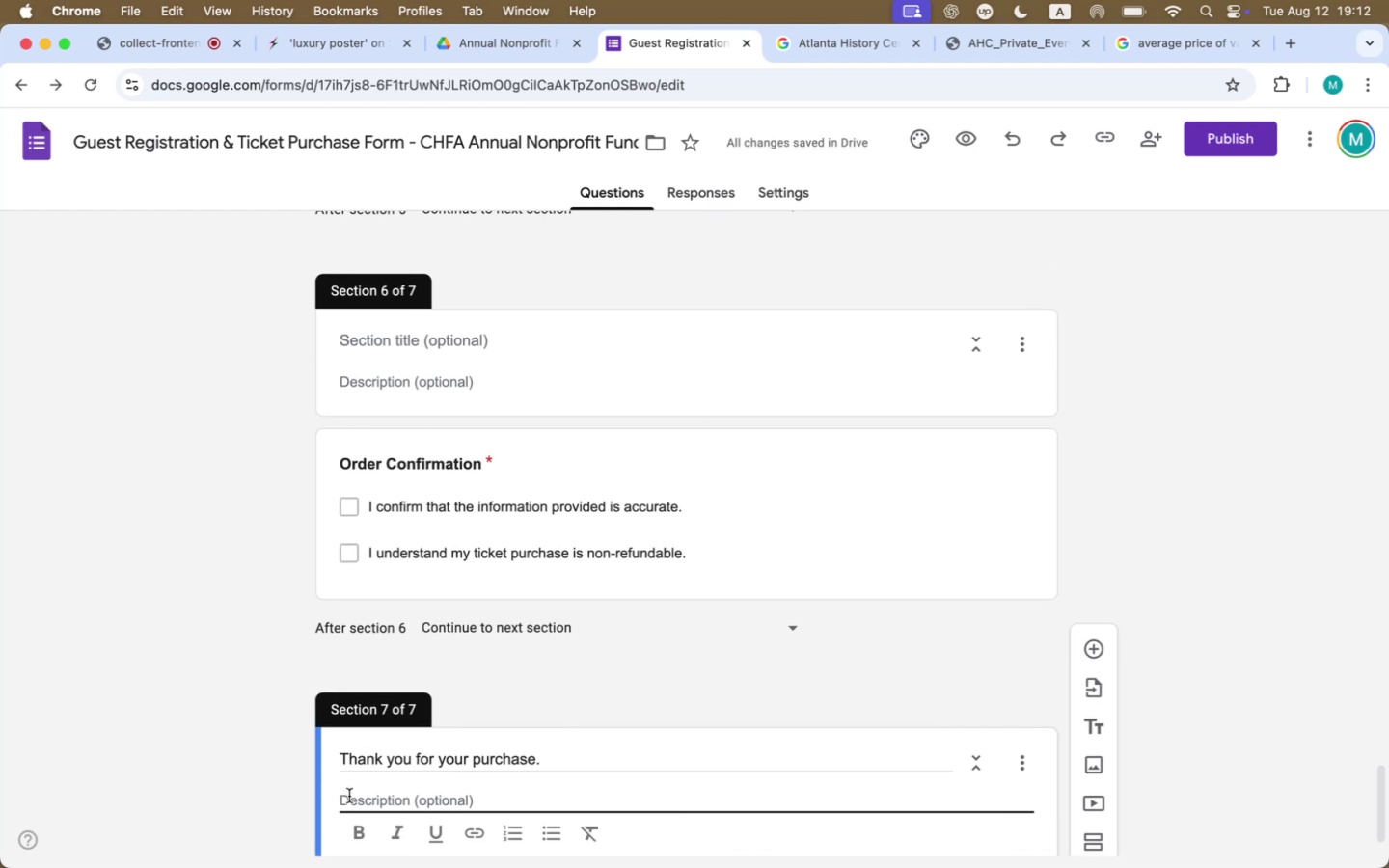 
wait(6.6)
 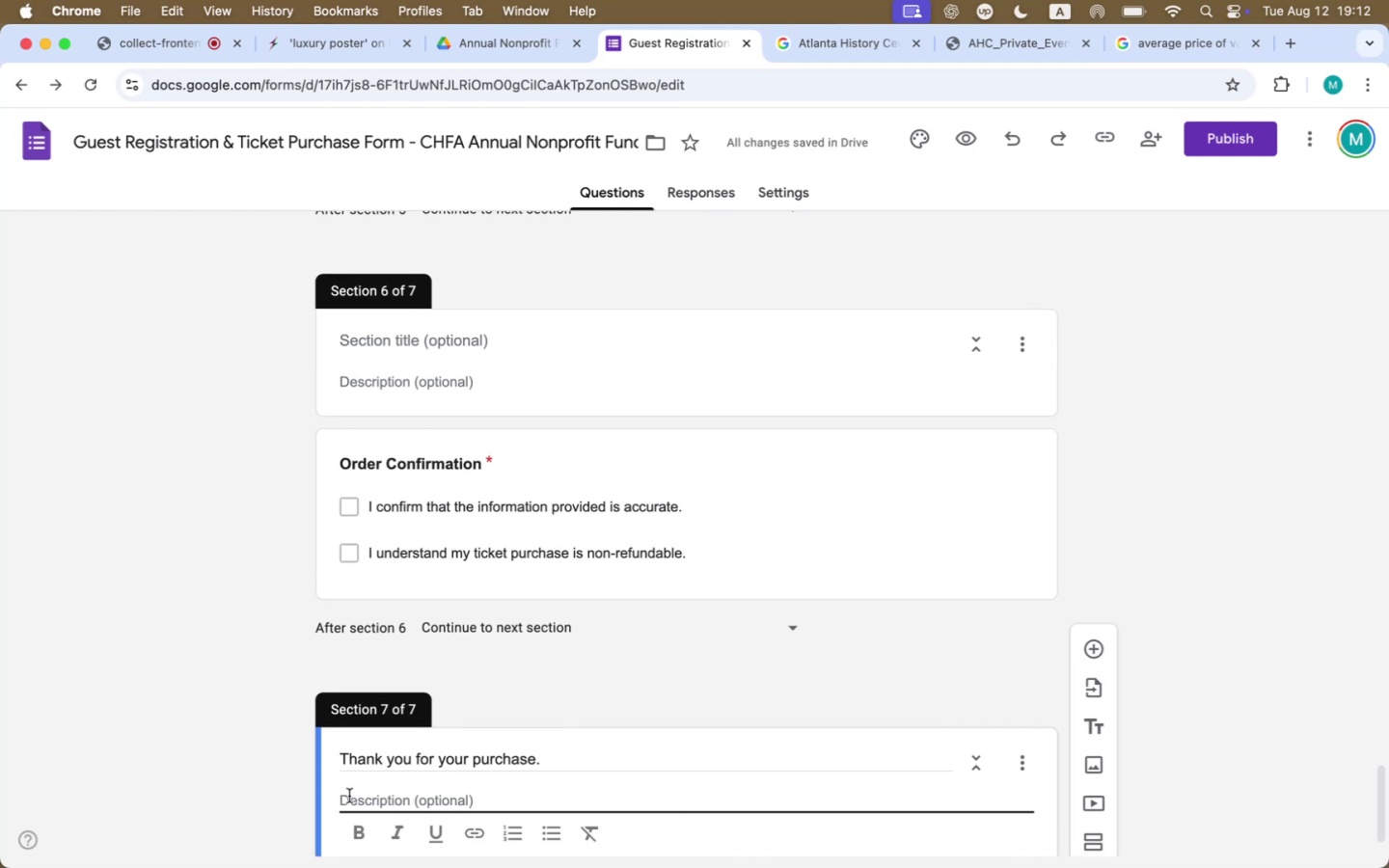 
type(Please ec)
key(Backspace)
key(Backspace)
type(check you )
key(Backspace)
type(r email for )
 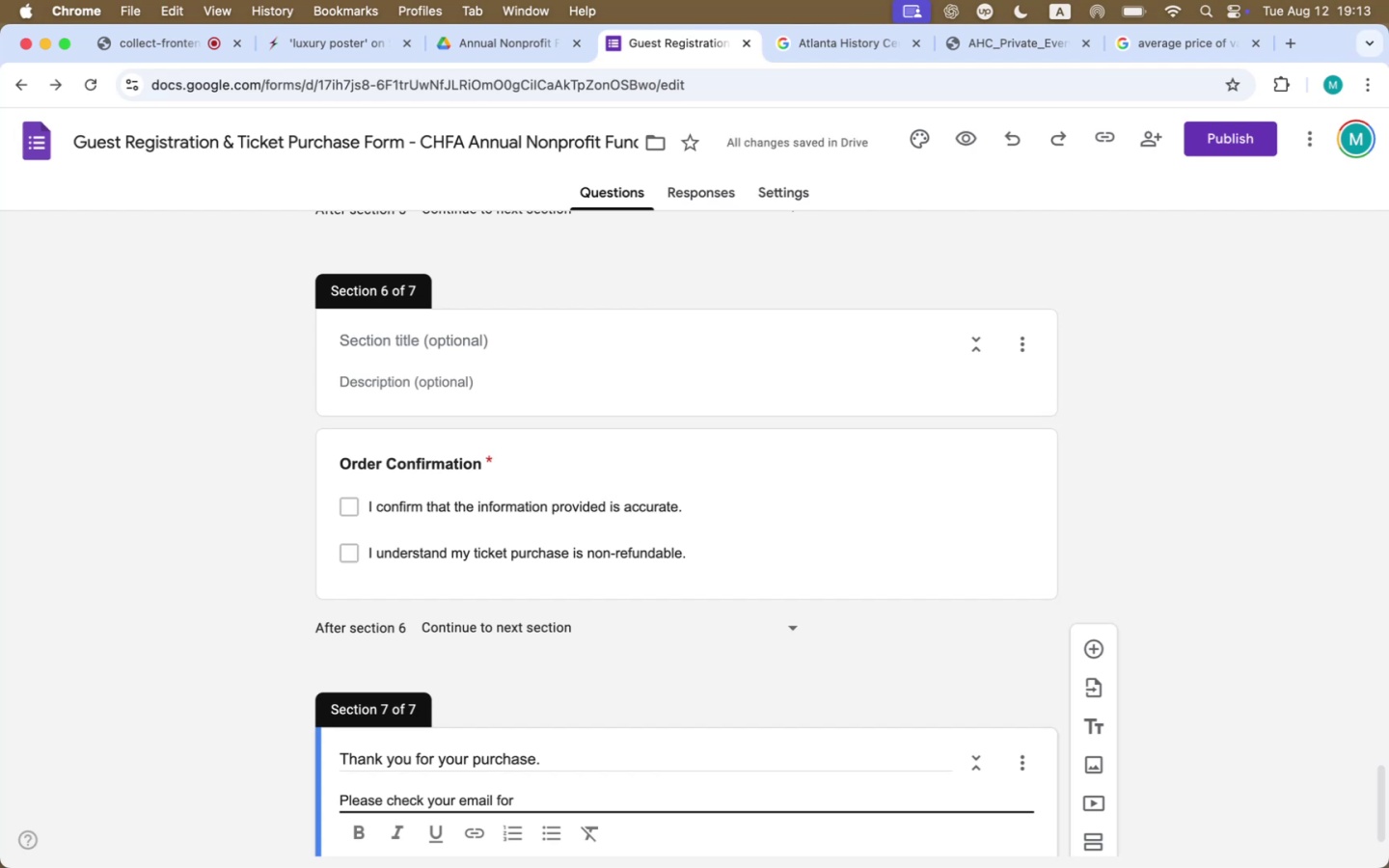 
wait(5.02)
 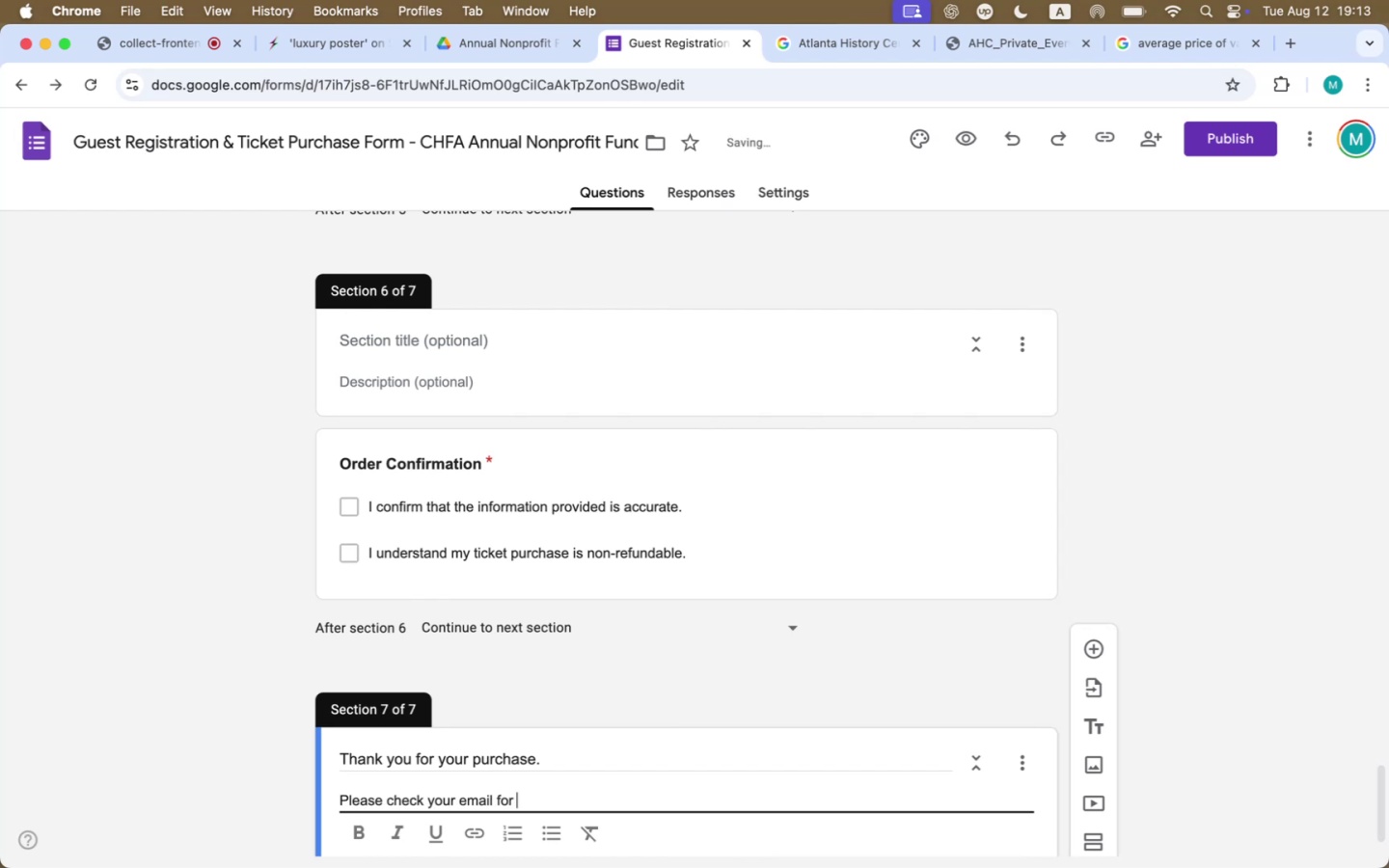 
type(confirmation of your ticket purchase. )
 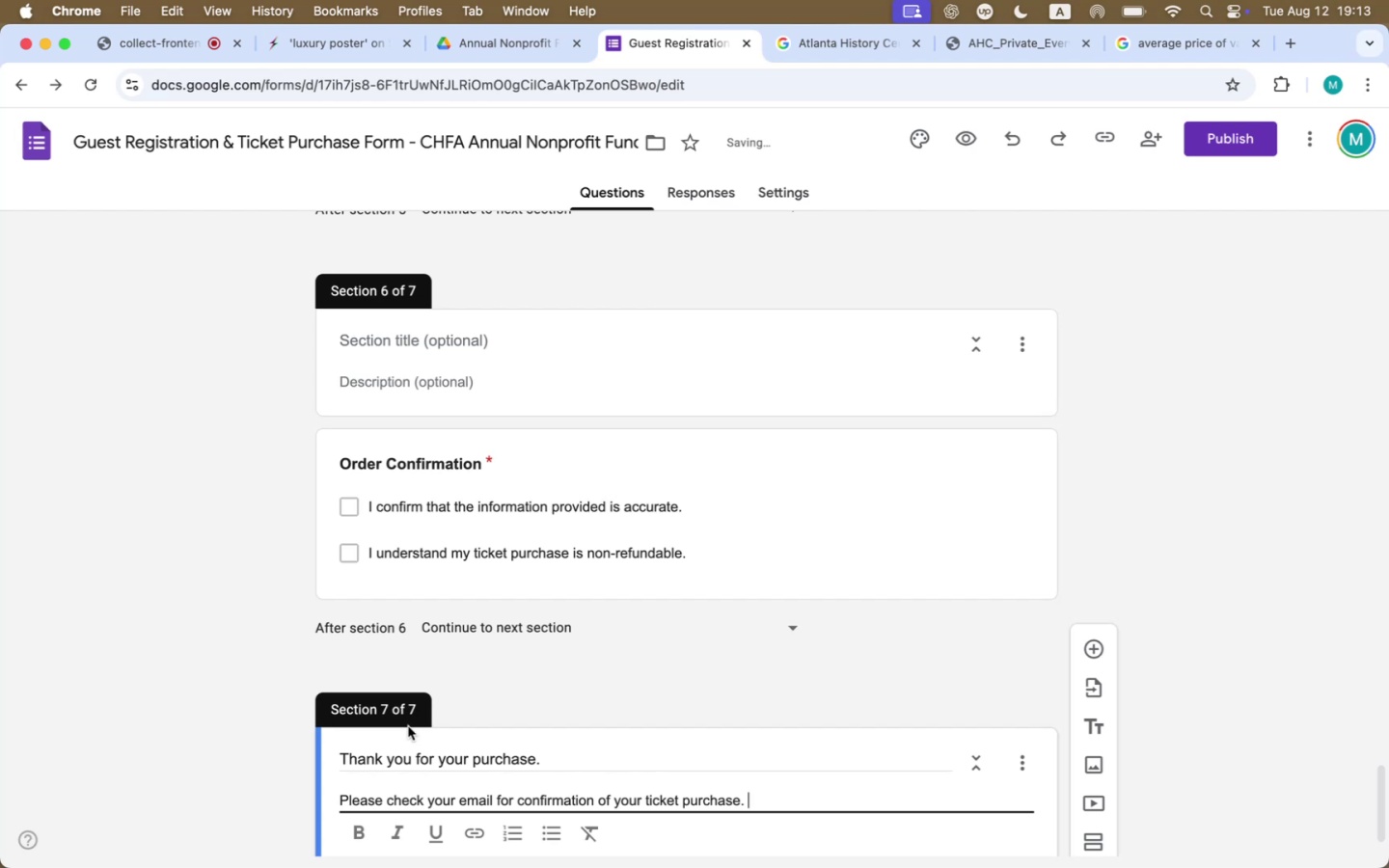 
scroll: coordinate [1203, 637], scroll_direction: up, amount: 381.0
 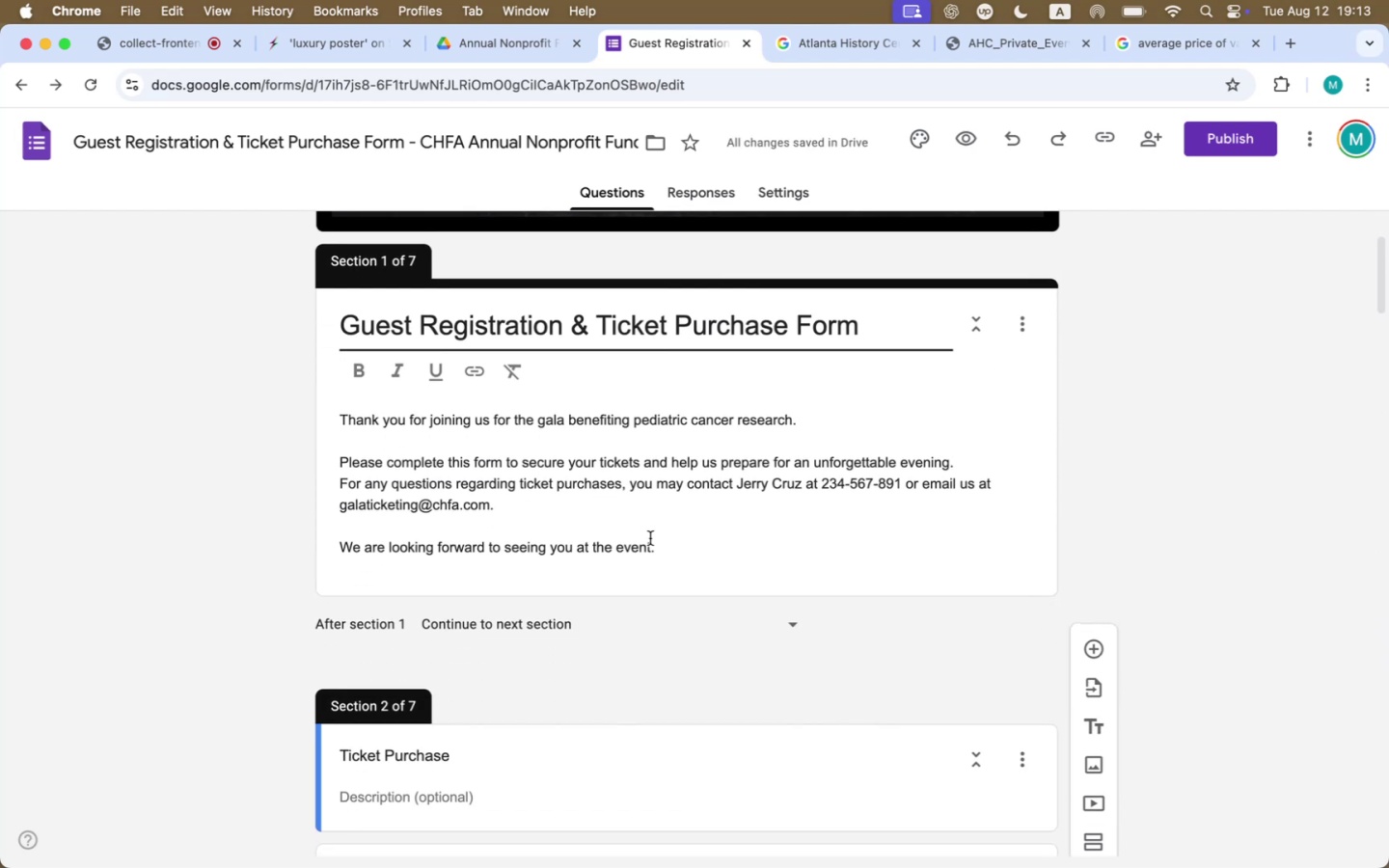 
left_click_drag(start_coordinate=[654, 547], to_coordinate=[336, 479])
 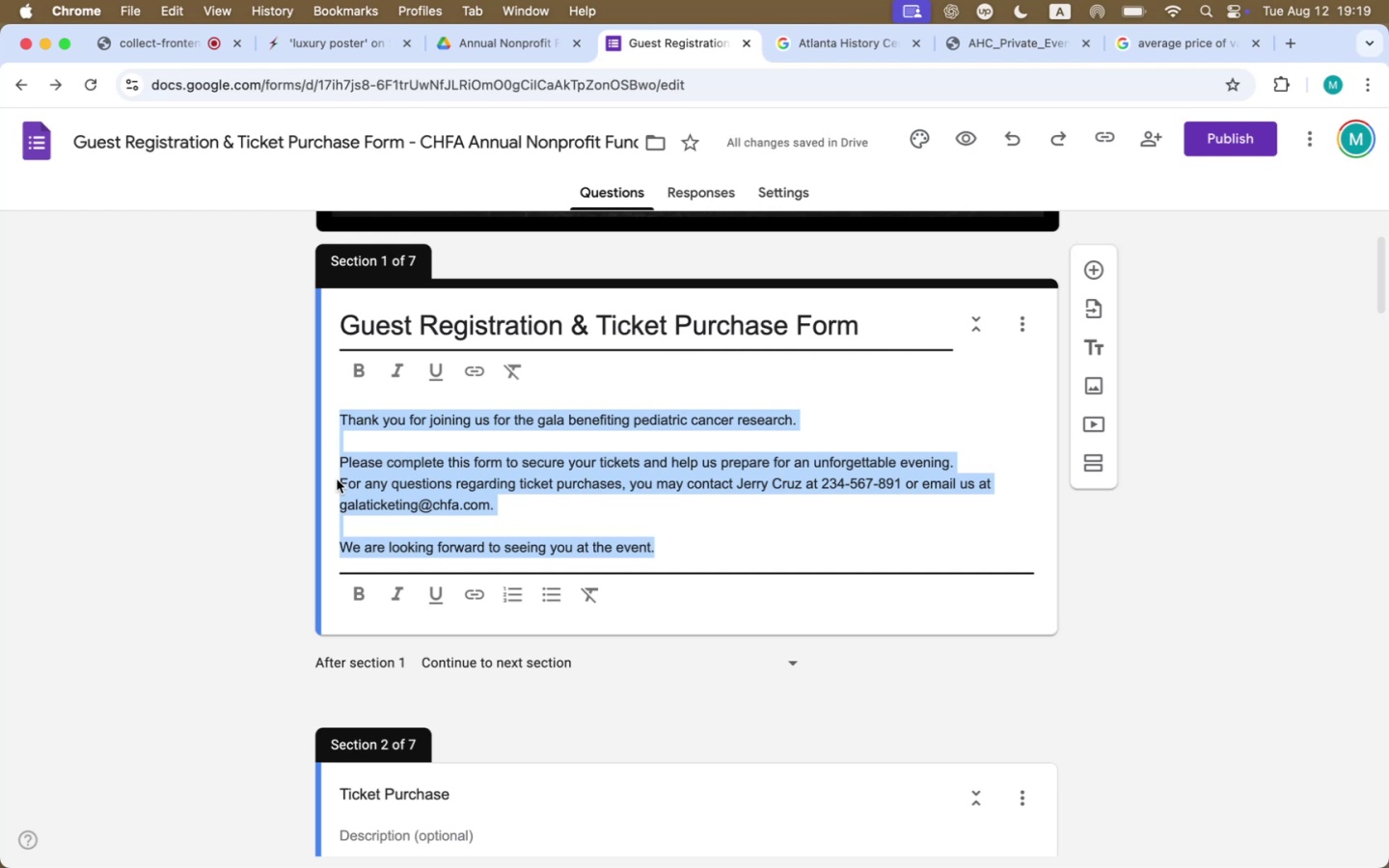 
wait(371.48)
 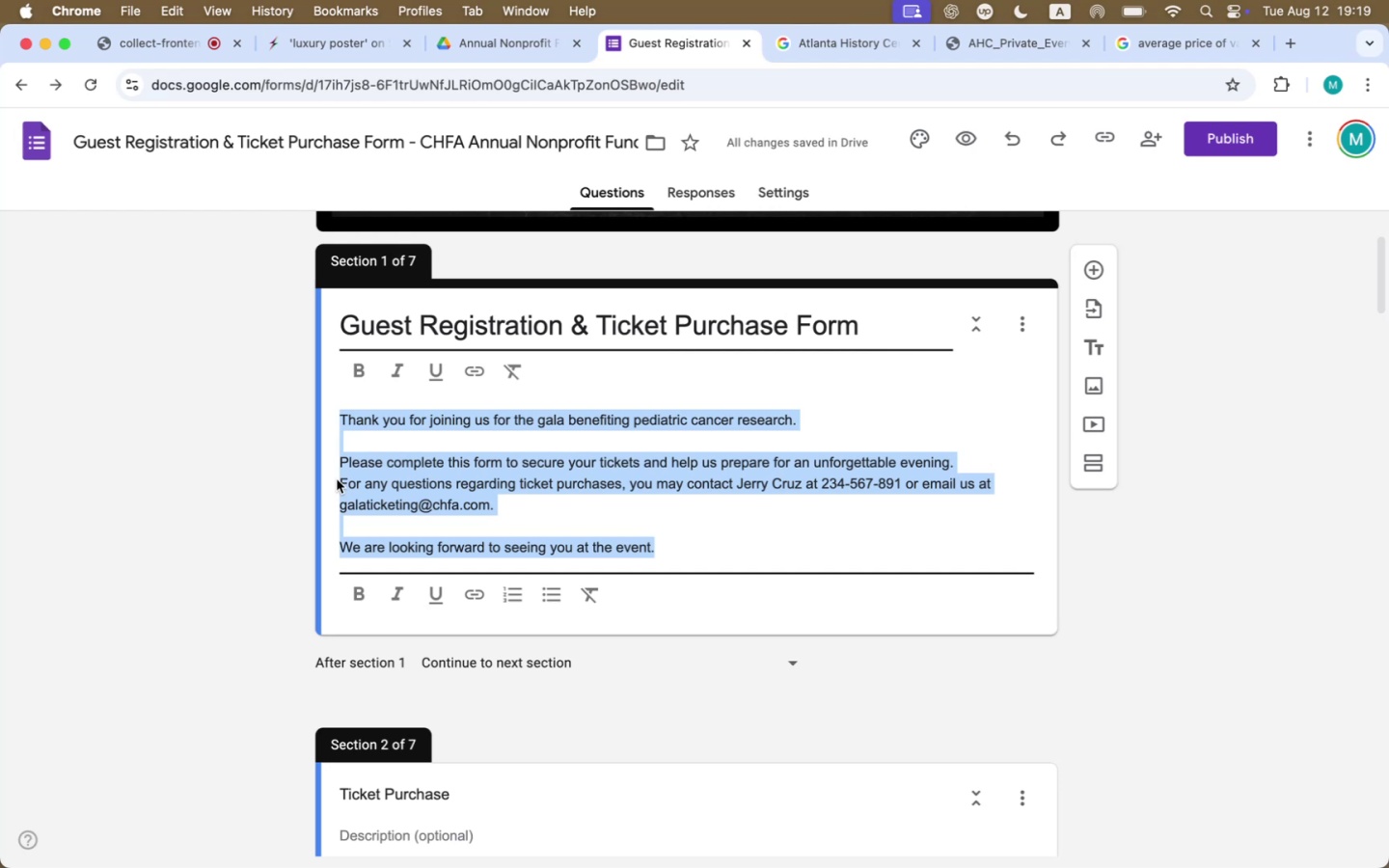 
left_click([419, 473])
 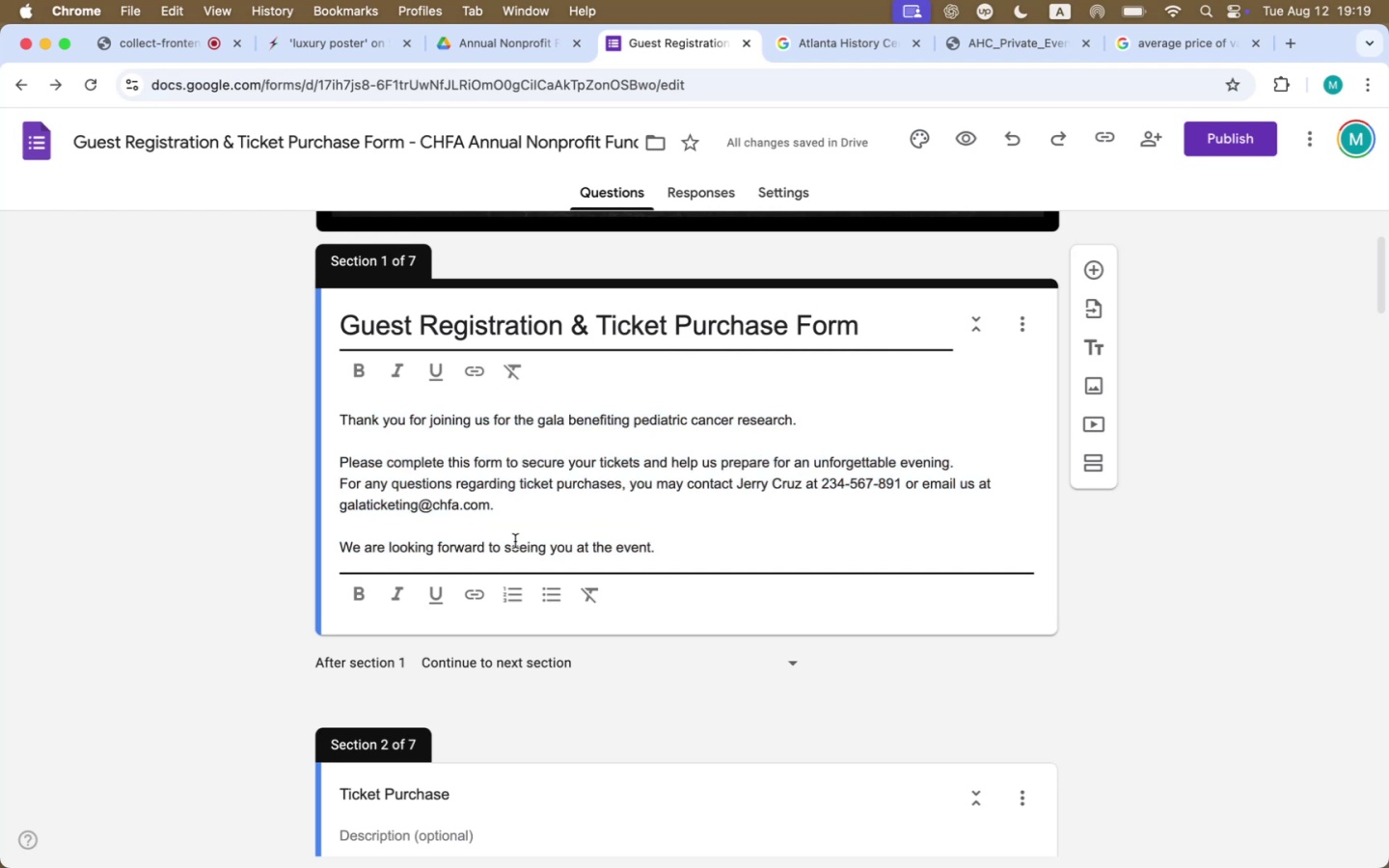 
left_click_drag(start_coordinate=[512, 508], to_coordinate=[331, 485])
 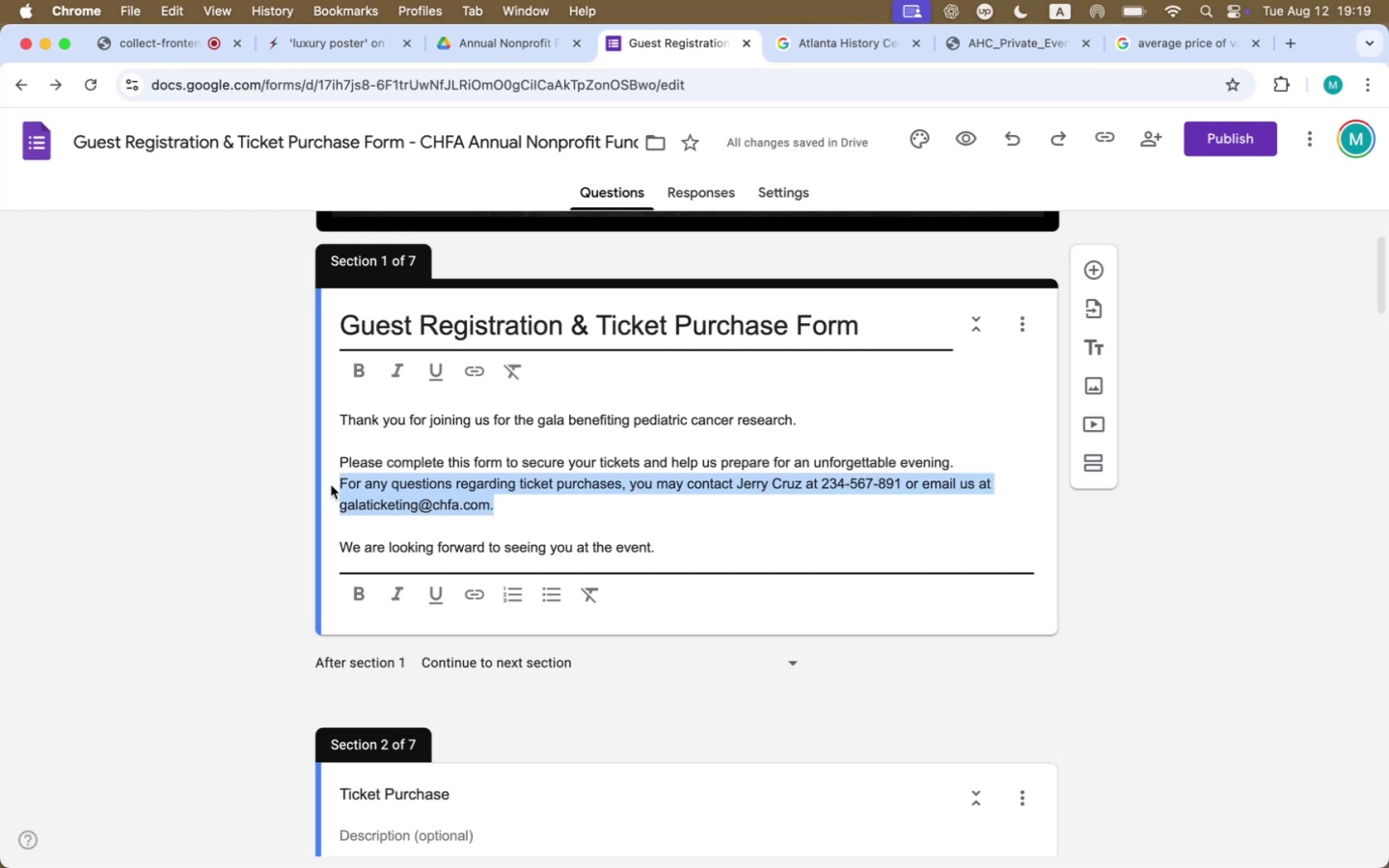 
key(Meta+CommandLeft)
 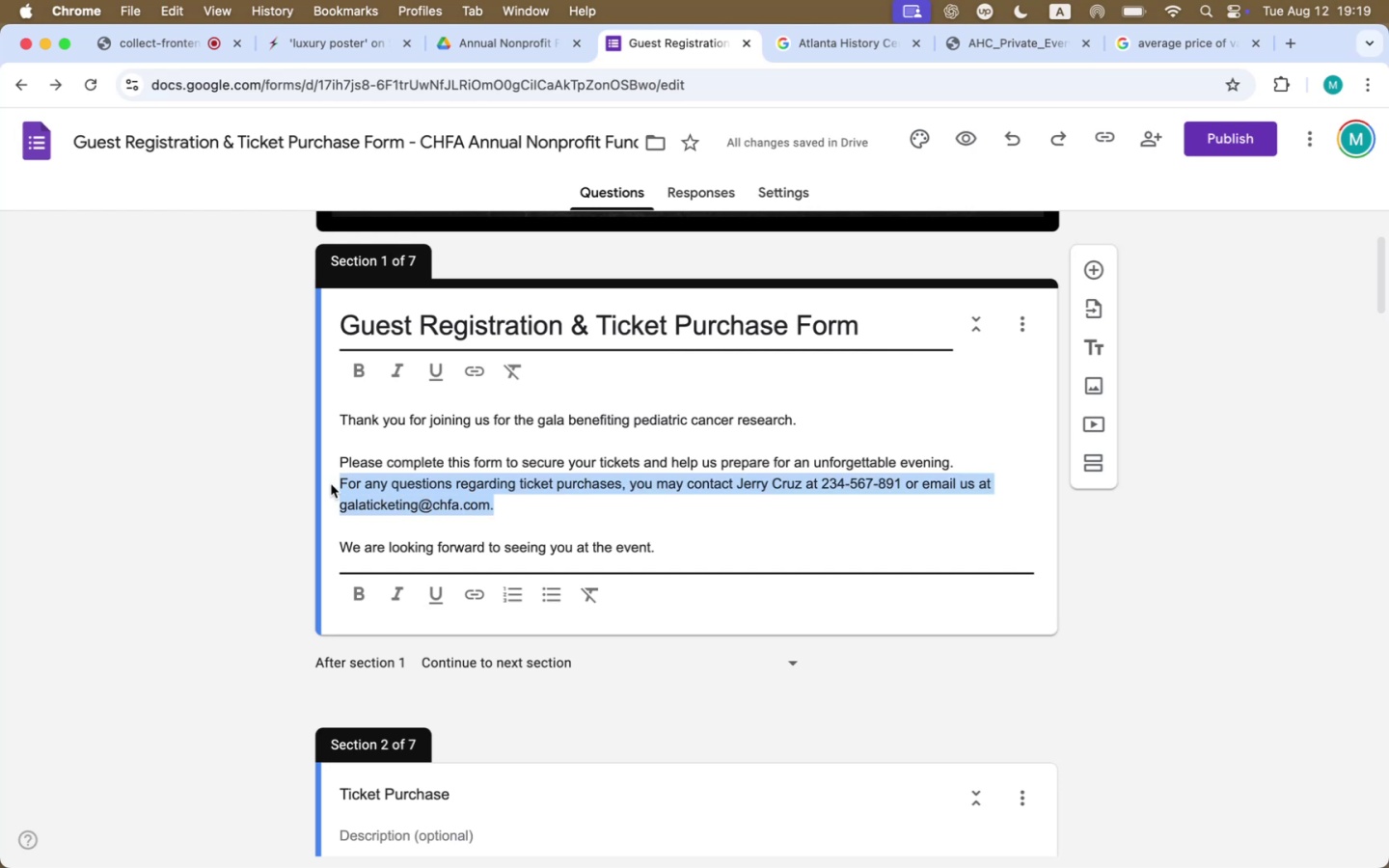 
key(Meta+C)
 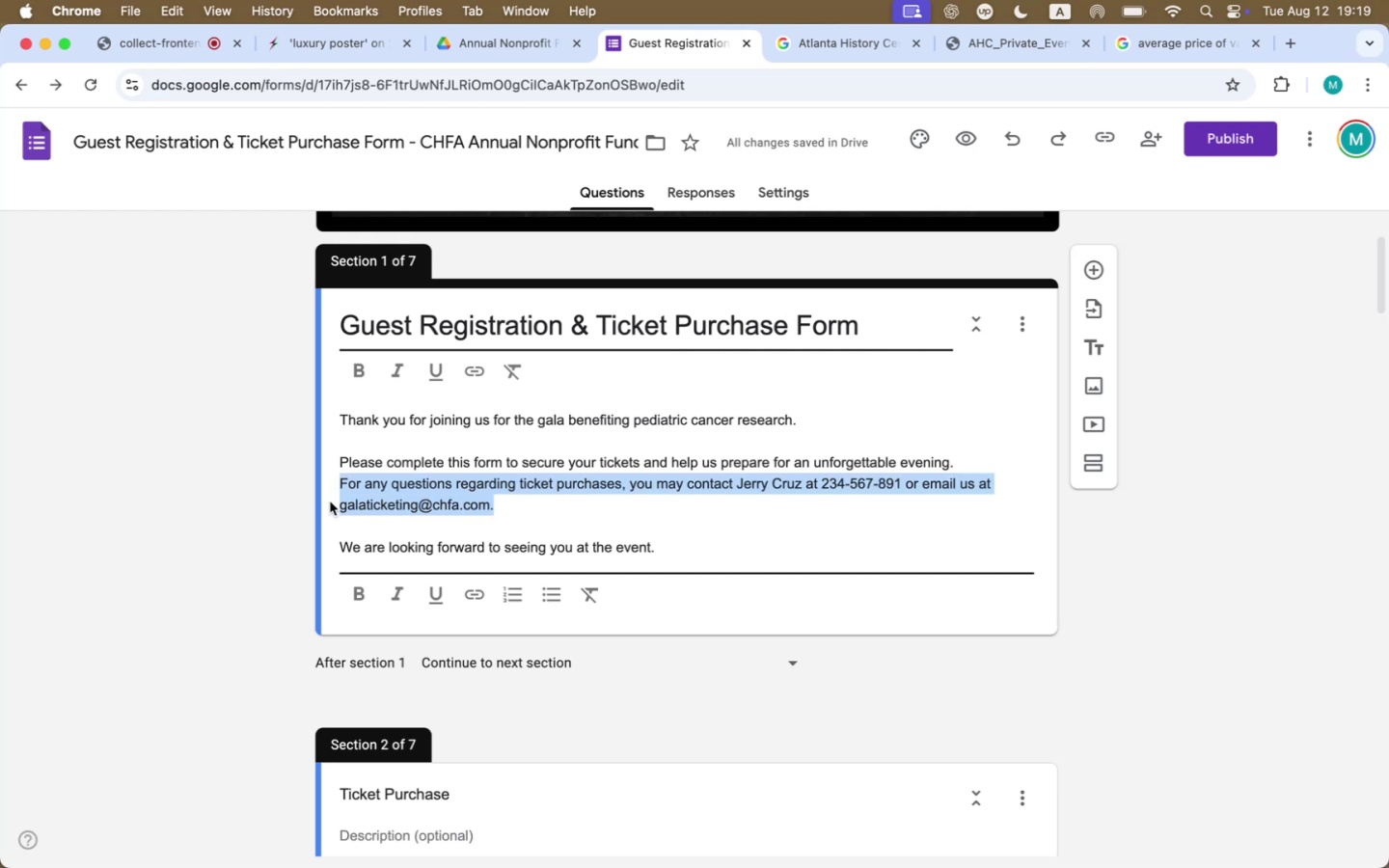 
scroll: coordinate [392, 597], scroll_direction: down, amount: 528.0
 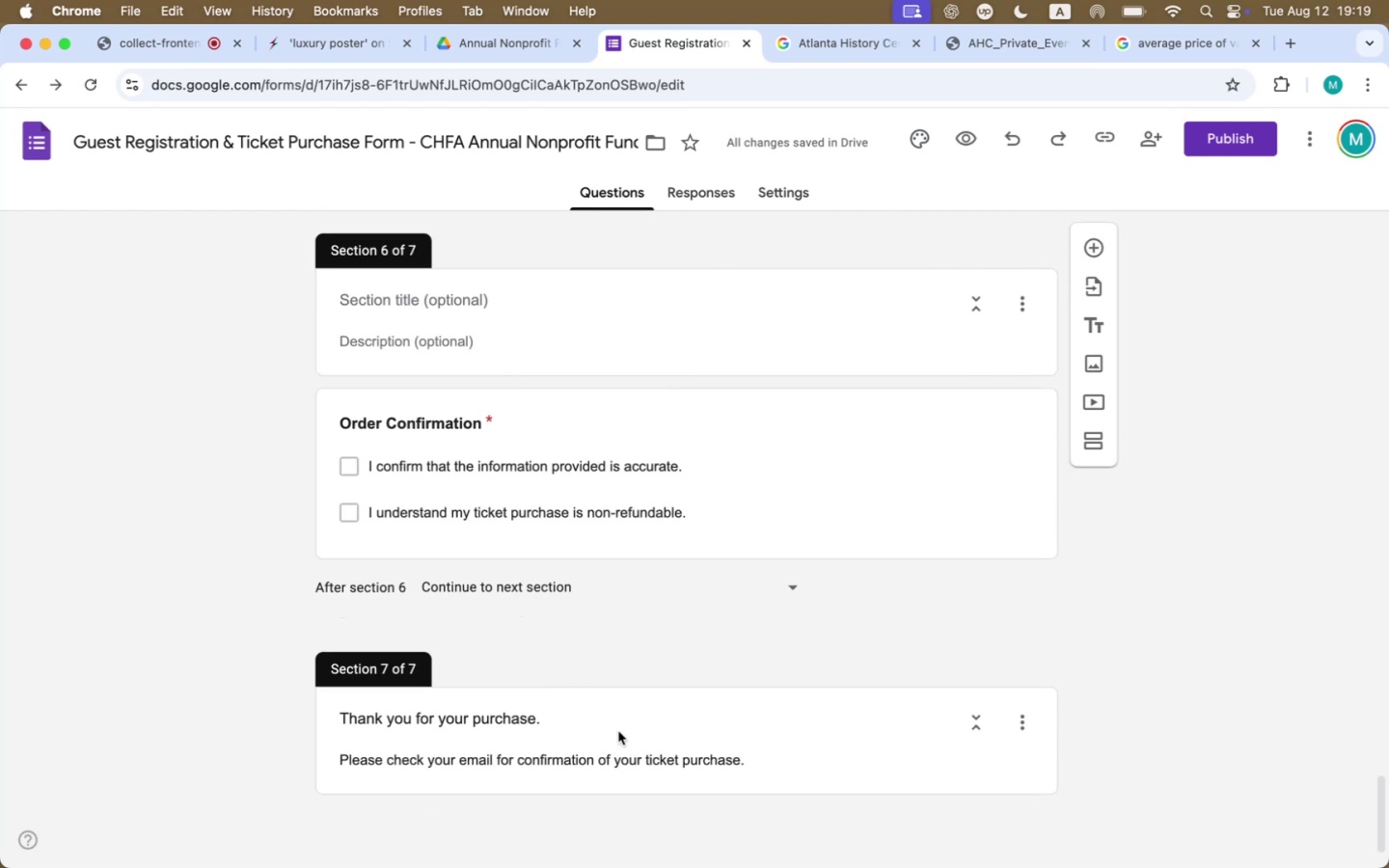 
left_click([613, 750])
 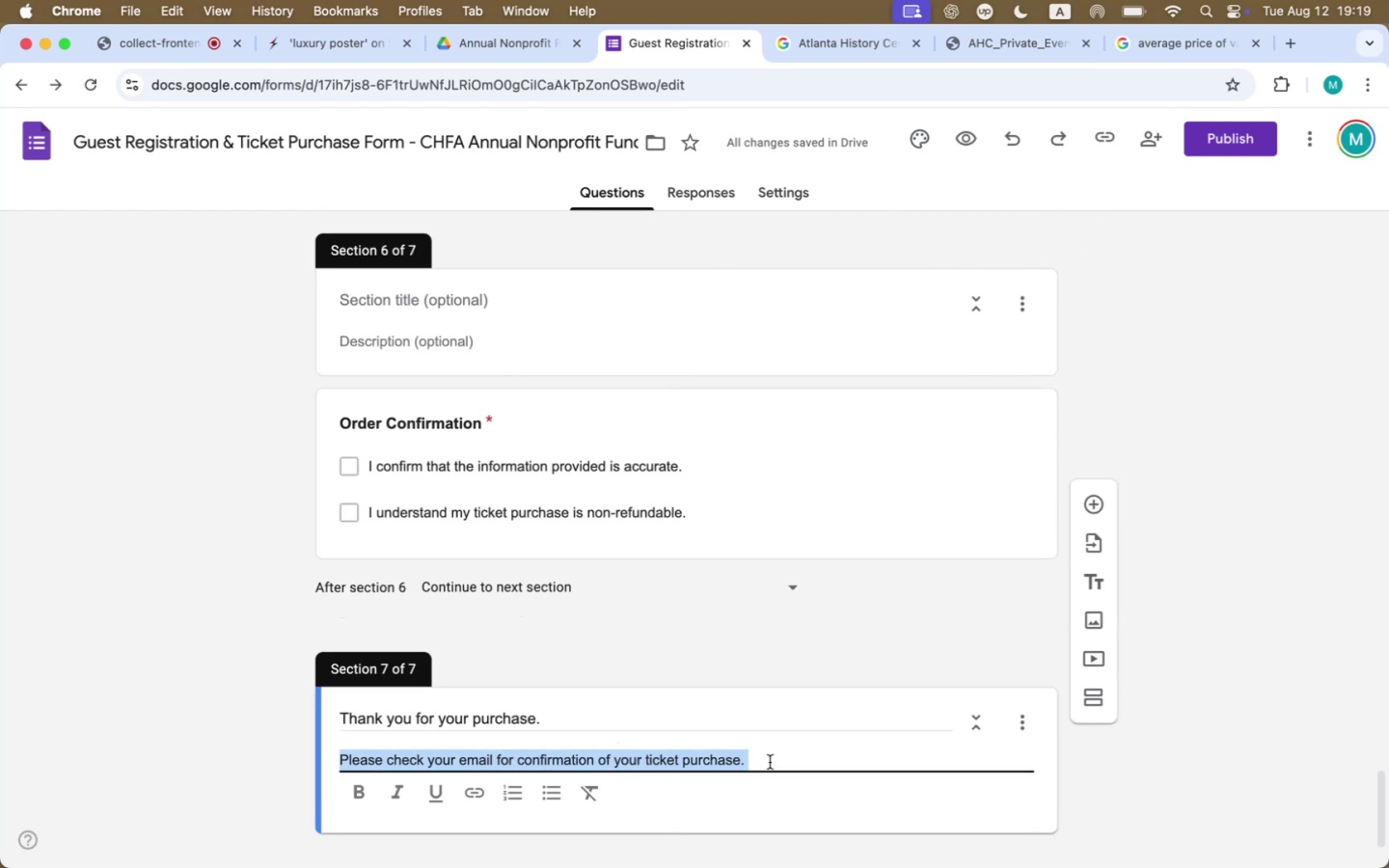 
left_click([770, 762])
 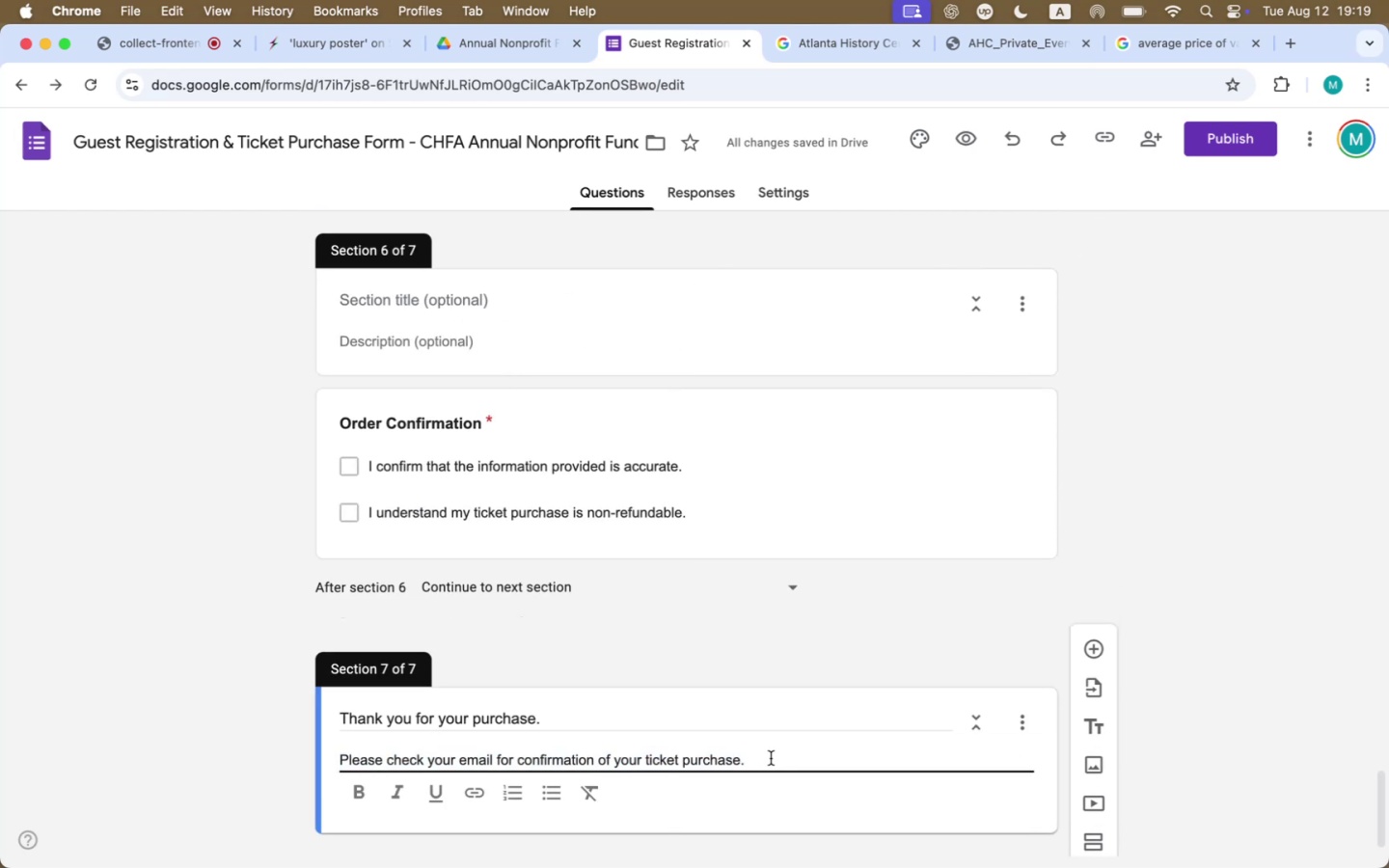 
key(Shift+Enter)
 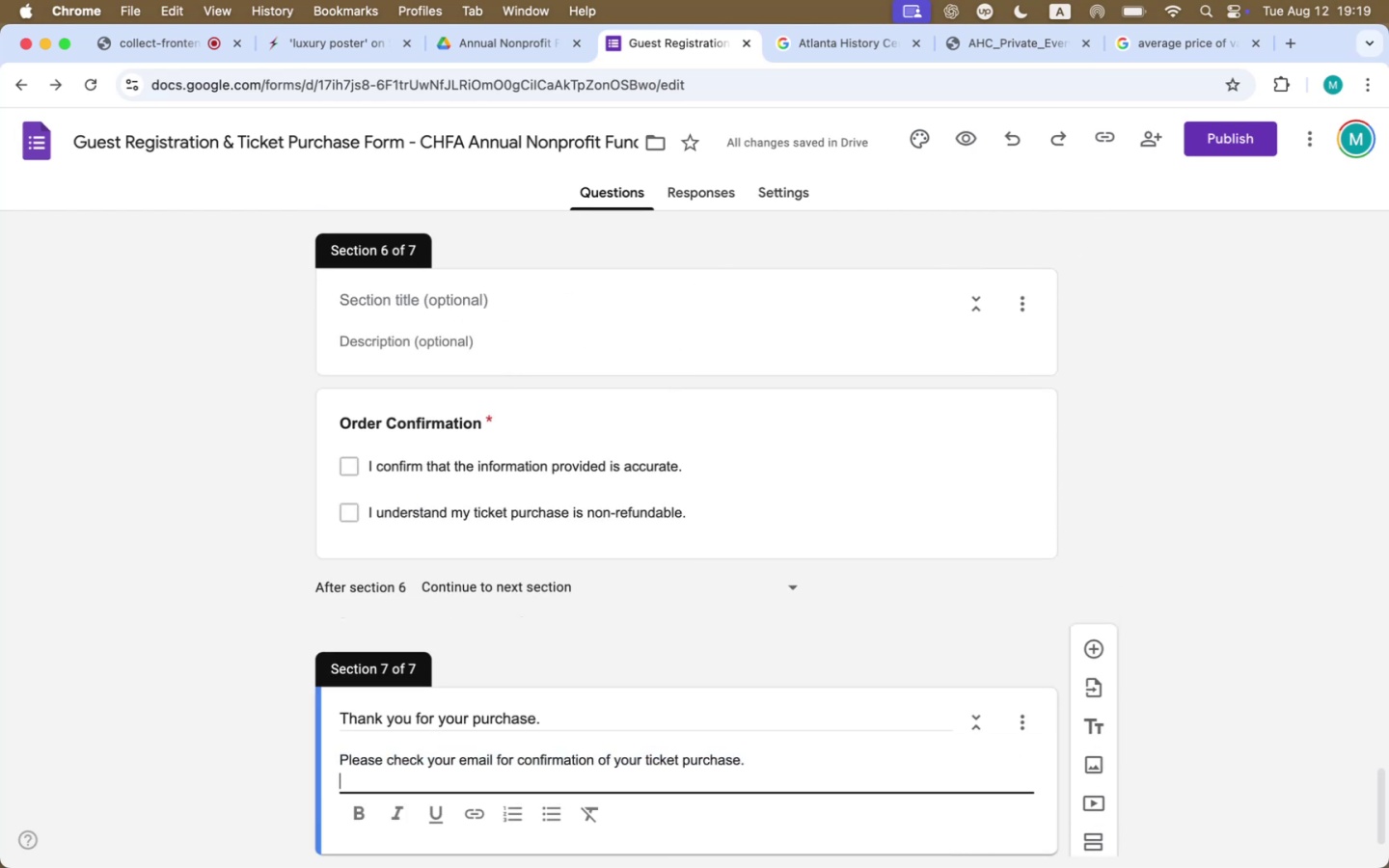 
key(Shift+Enter)
 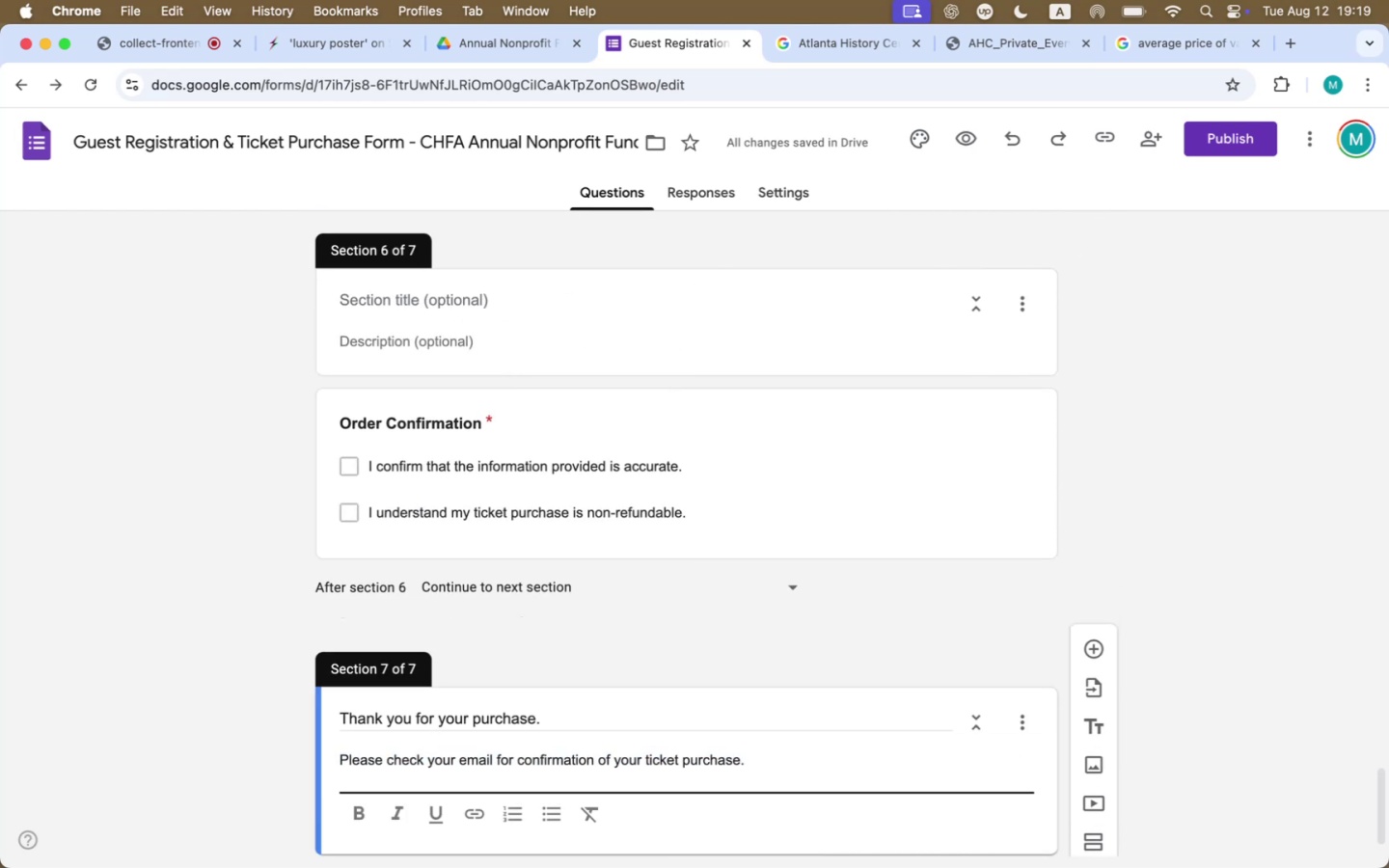 
key(Meta+V)
 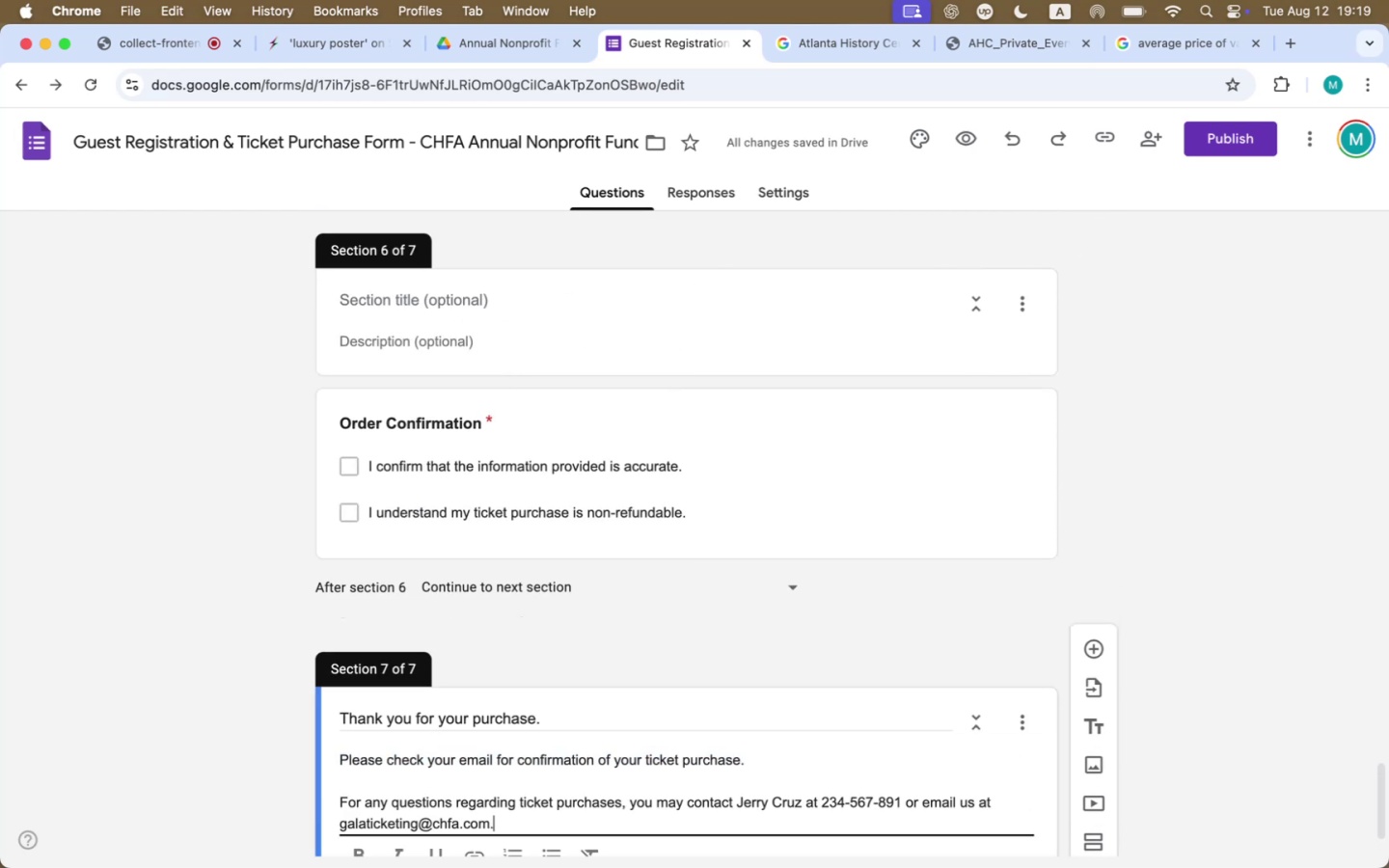 
key(Shift+ShiftLeft)
 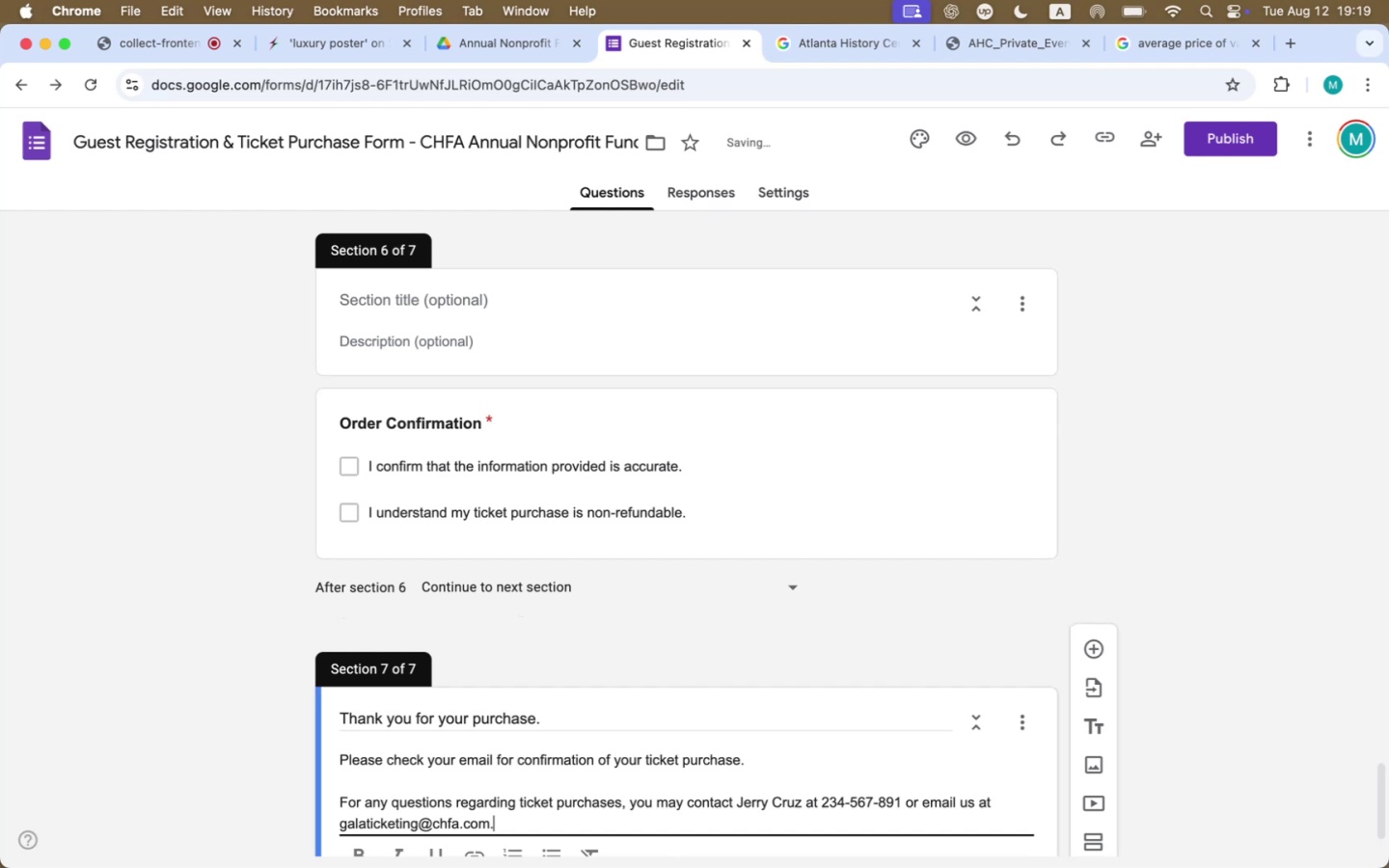 
key(Enter)
 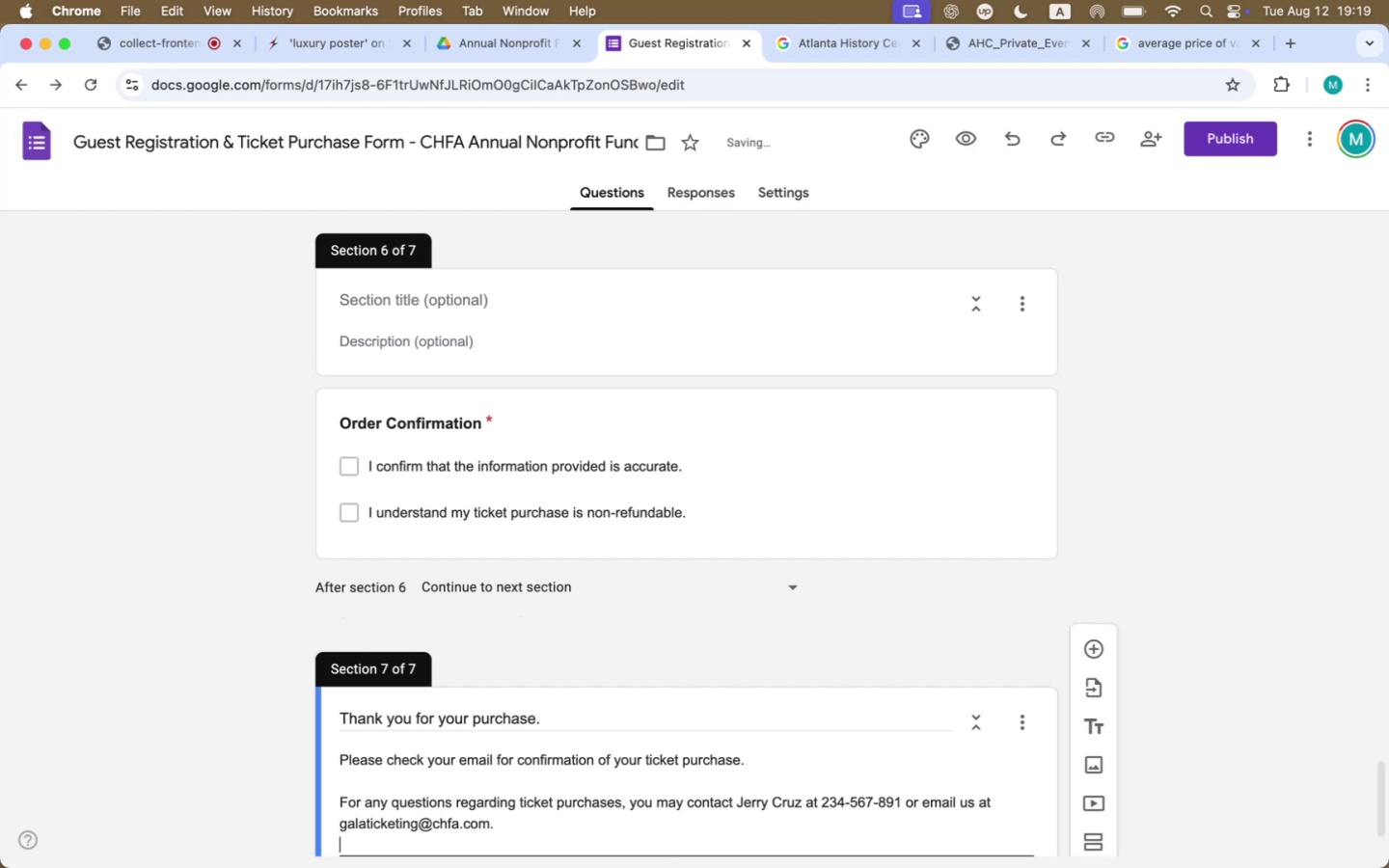 
key(Enter)
 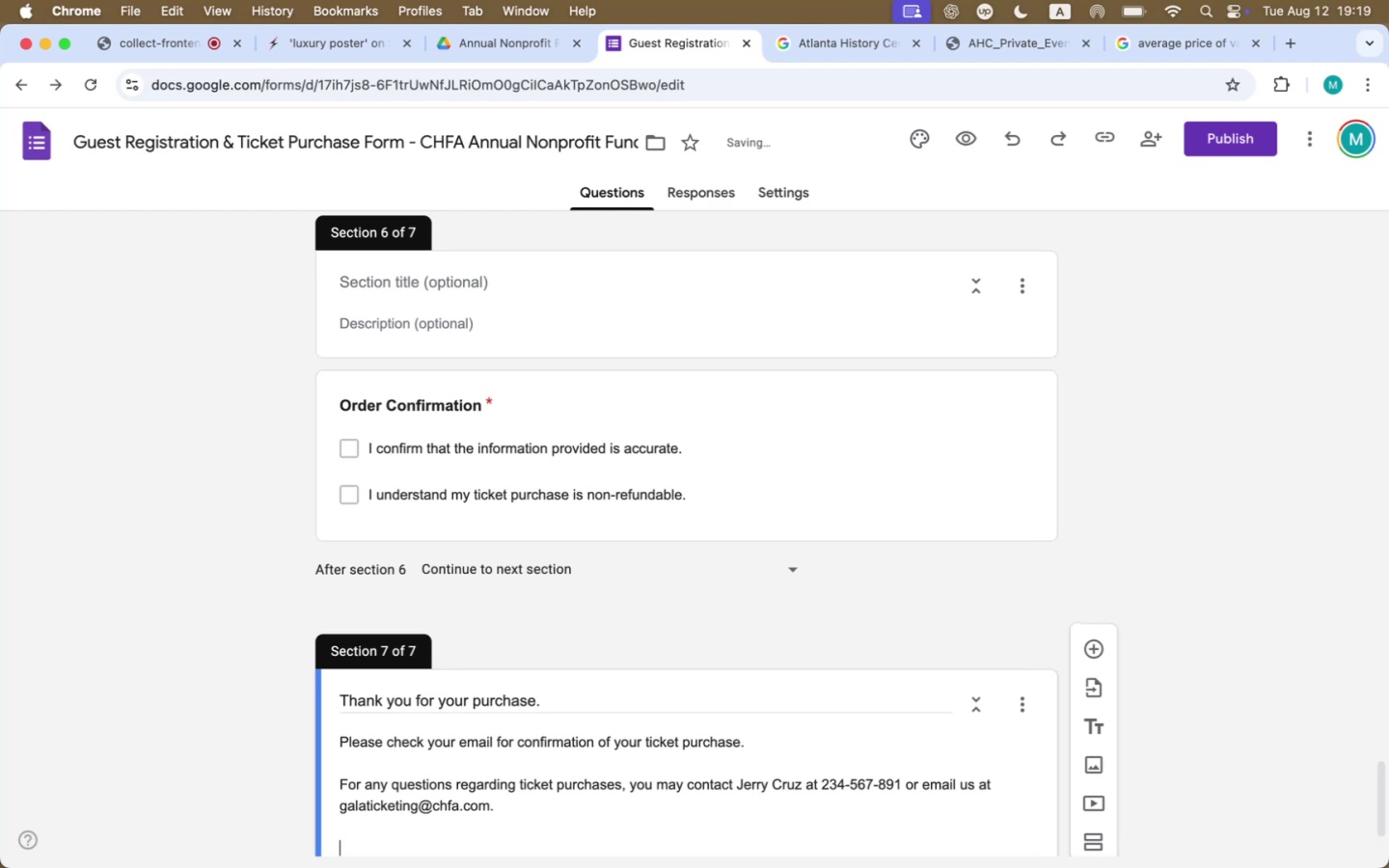 
key(Backspace)
 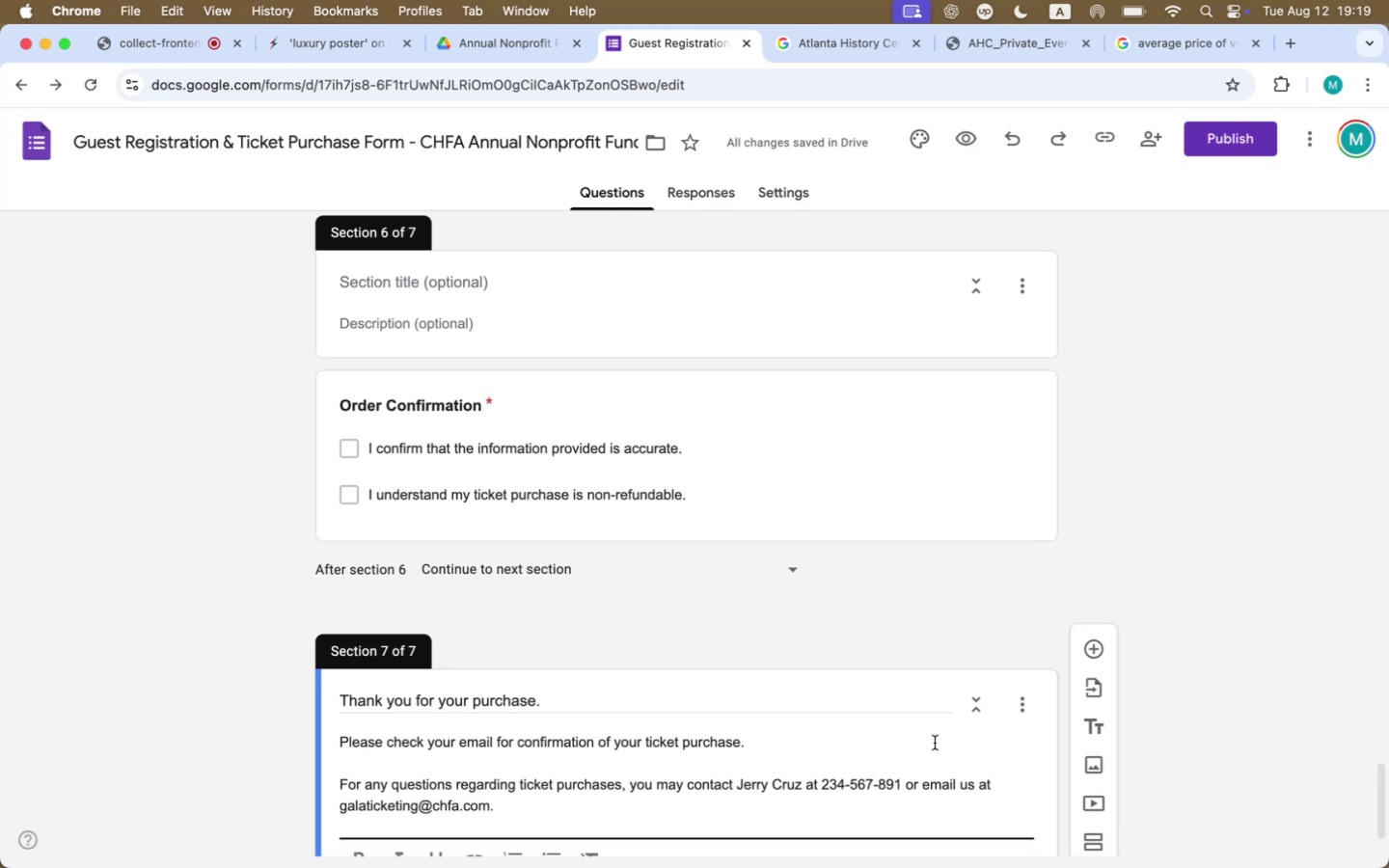 
wait(5.28)
 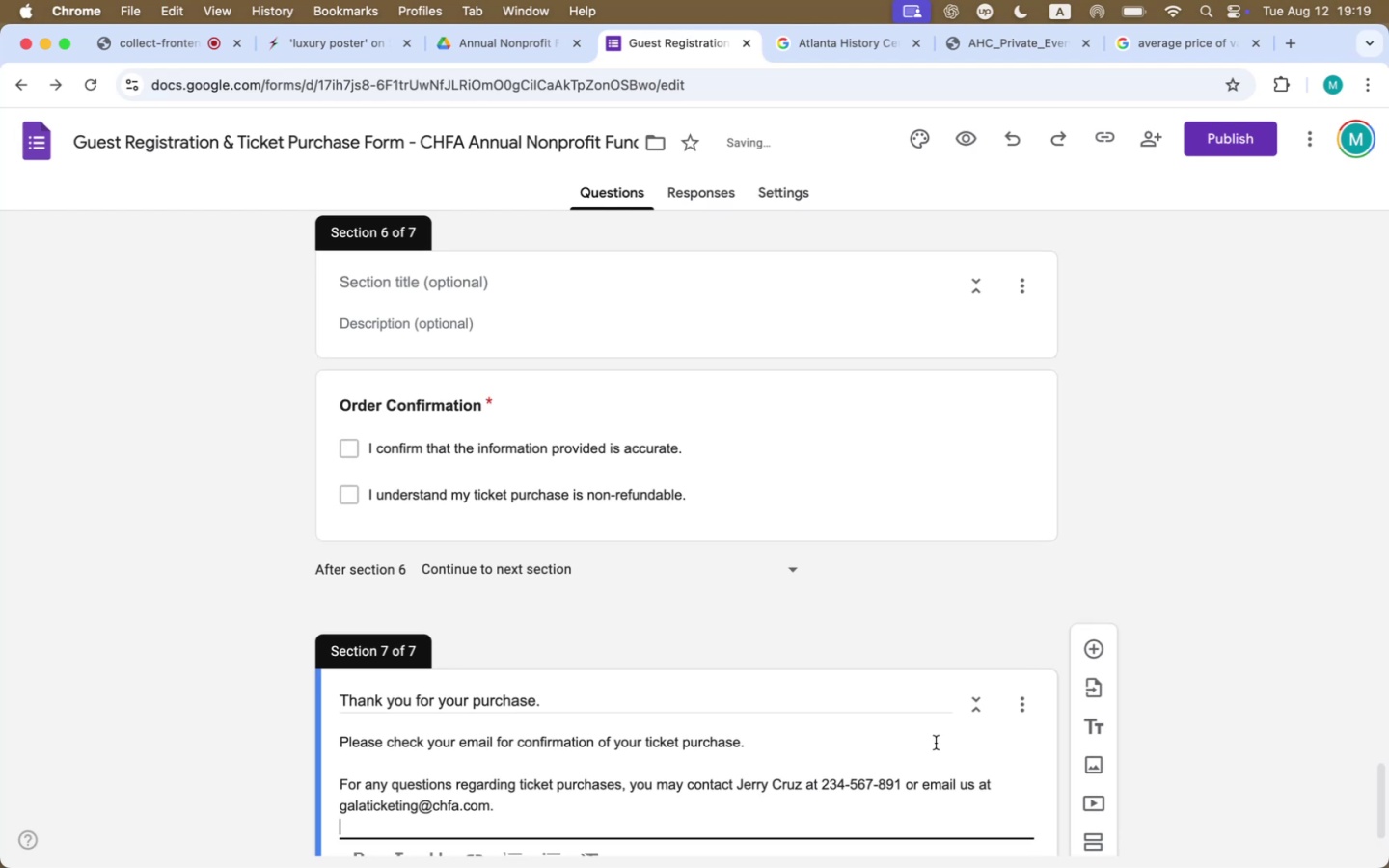 
scroll: coordinate [935, 743], scroll_direction: down, amount: 30.0
 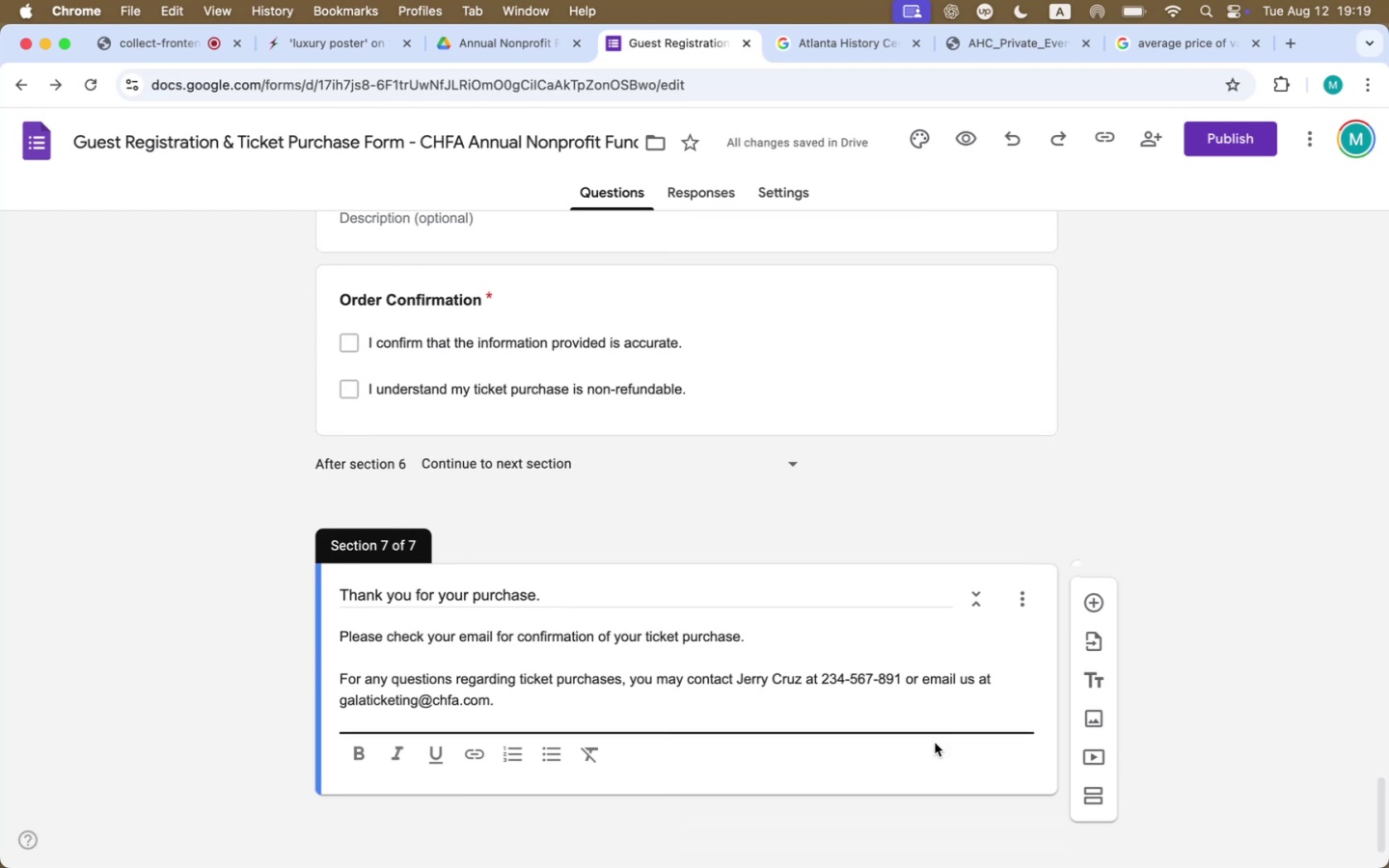 
key(Shift+Enter)
 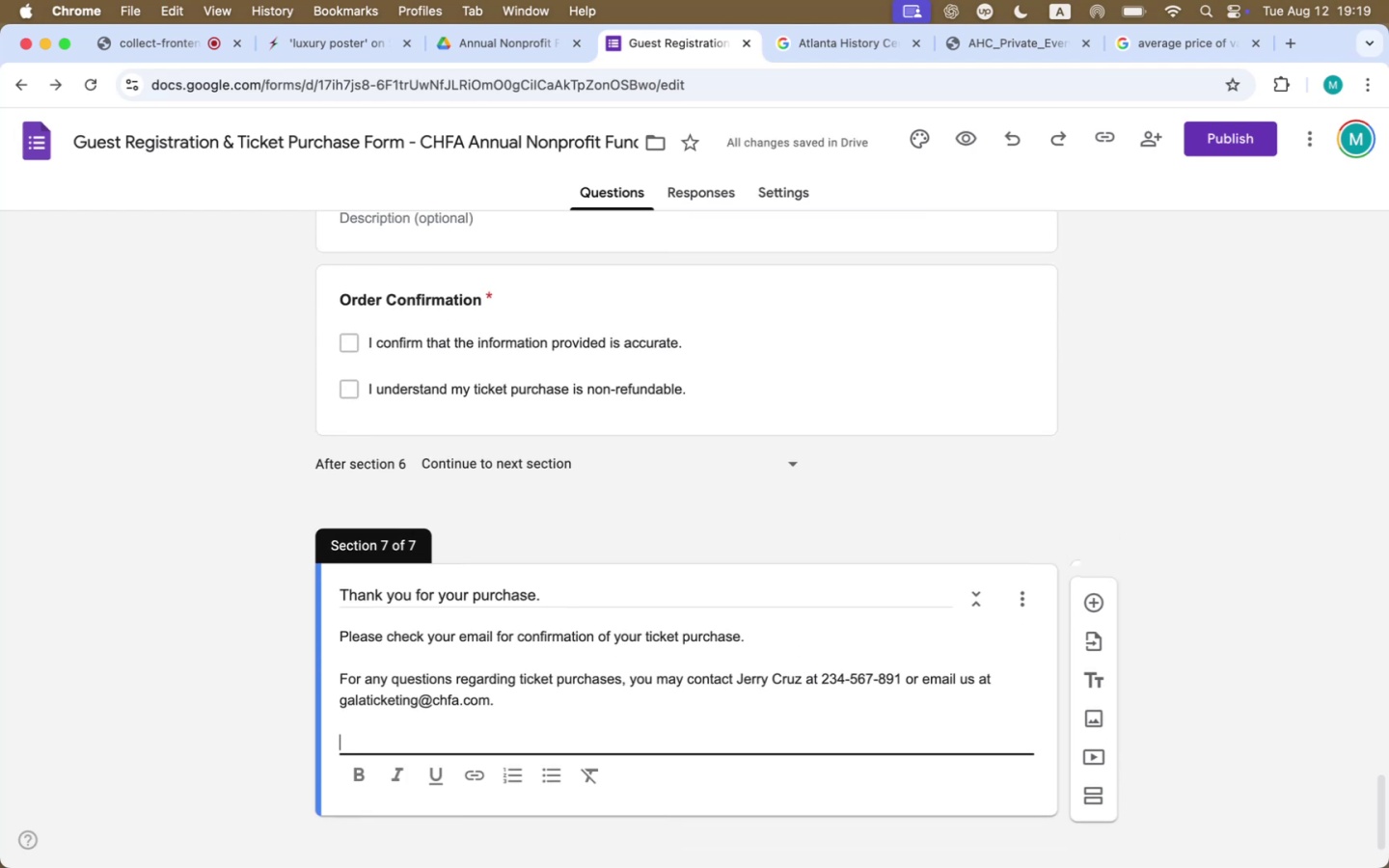 
type(We look forward to seeing you ar)
key(Backspace)
type(t the event.)
 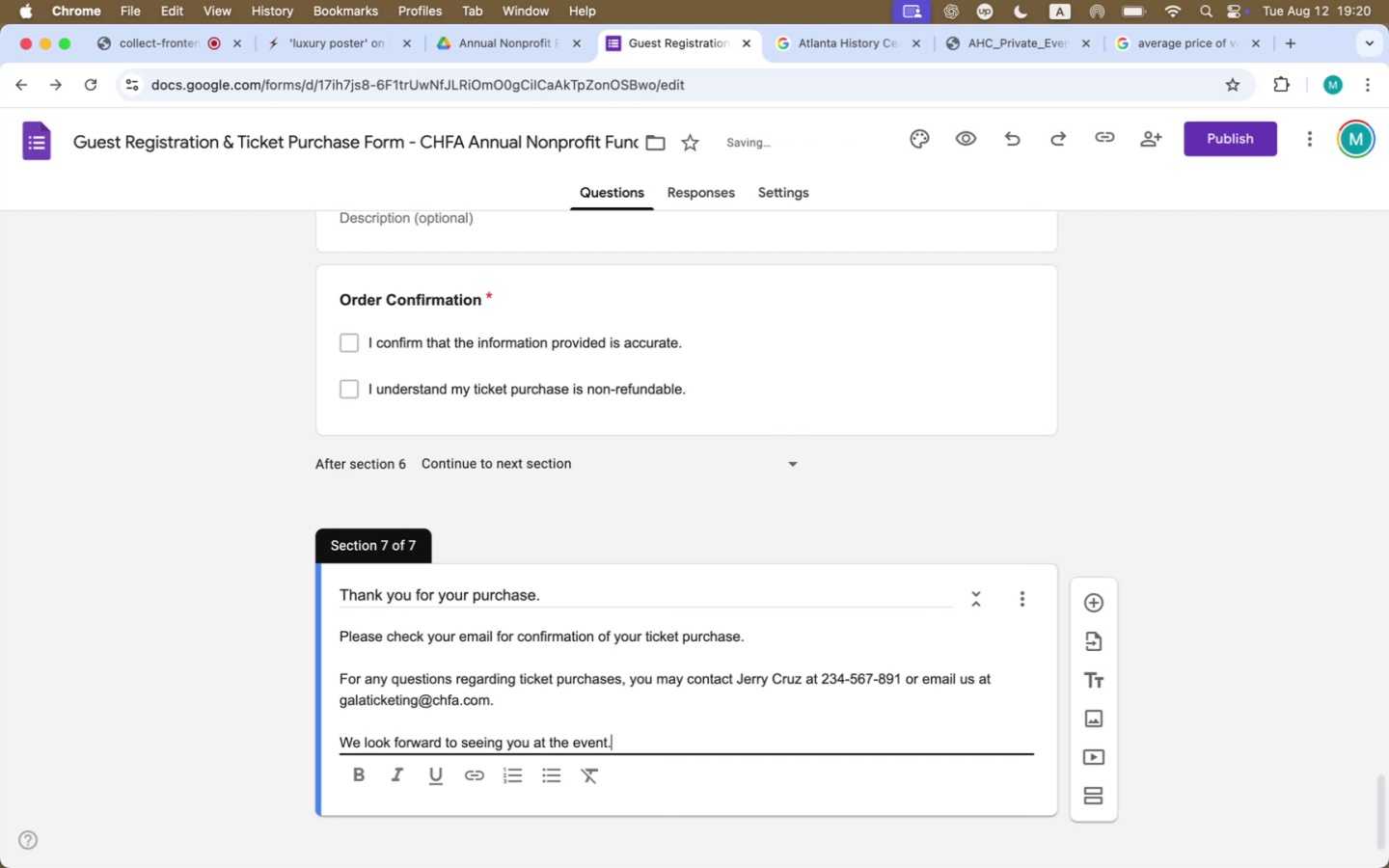 
scroll: coordinate [939, 736], scroll_direction: up, amount: 4.0
 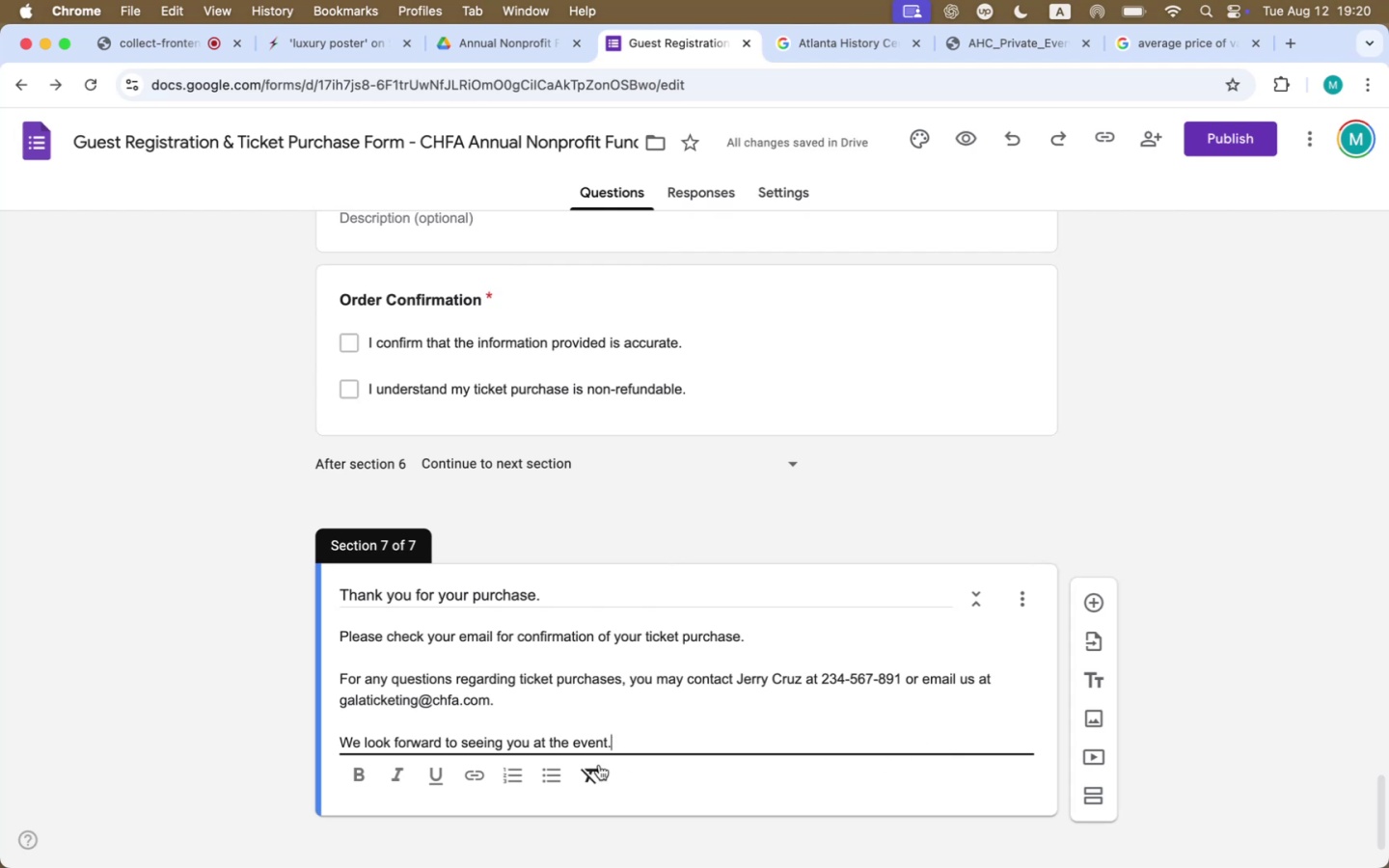 
double_click([592, 741])
 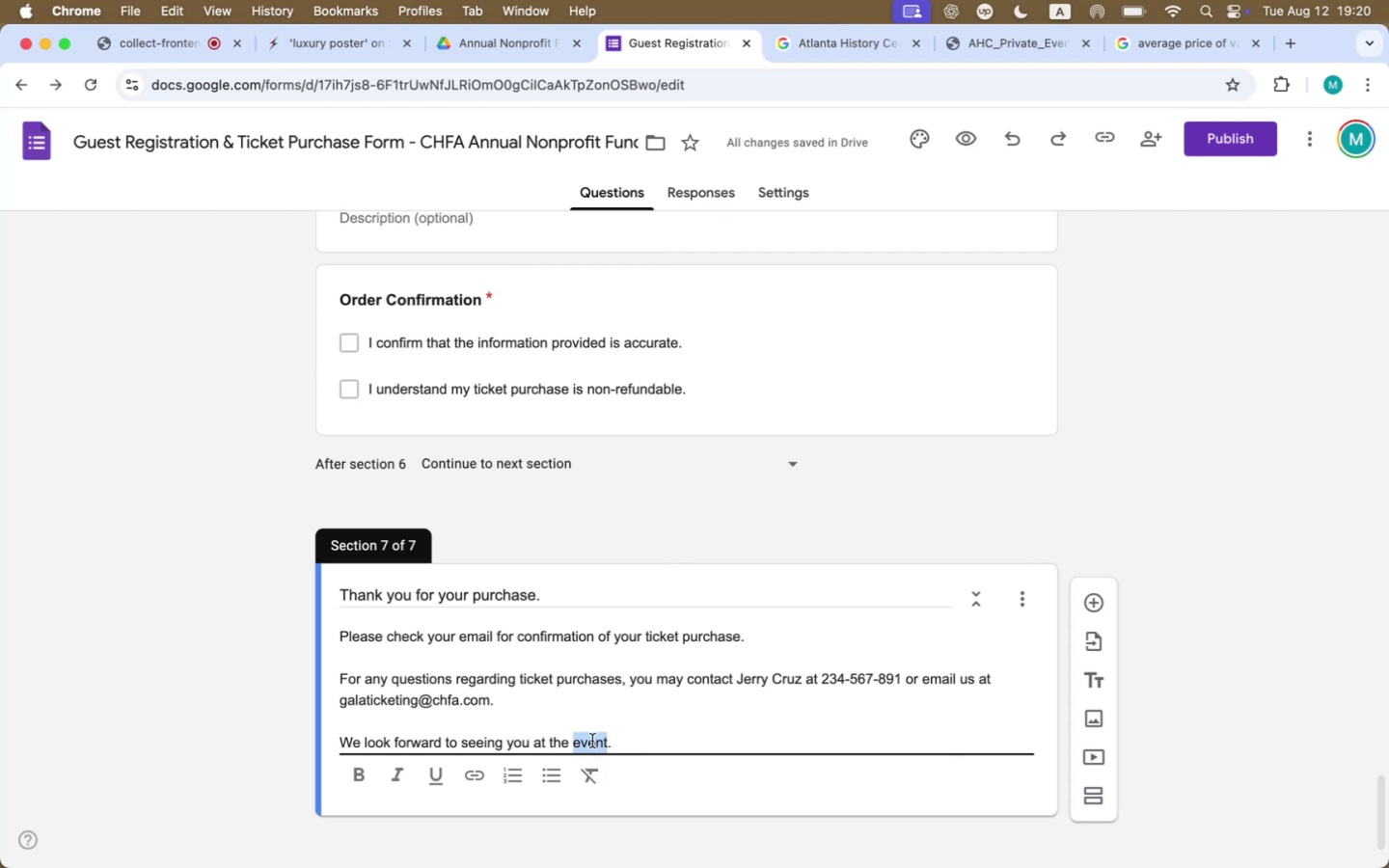 
type(gala)
 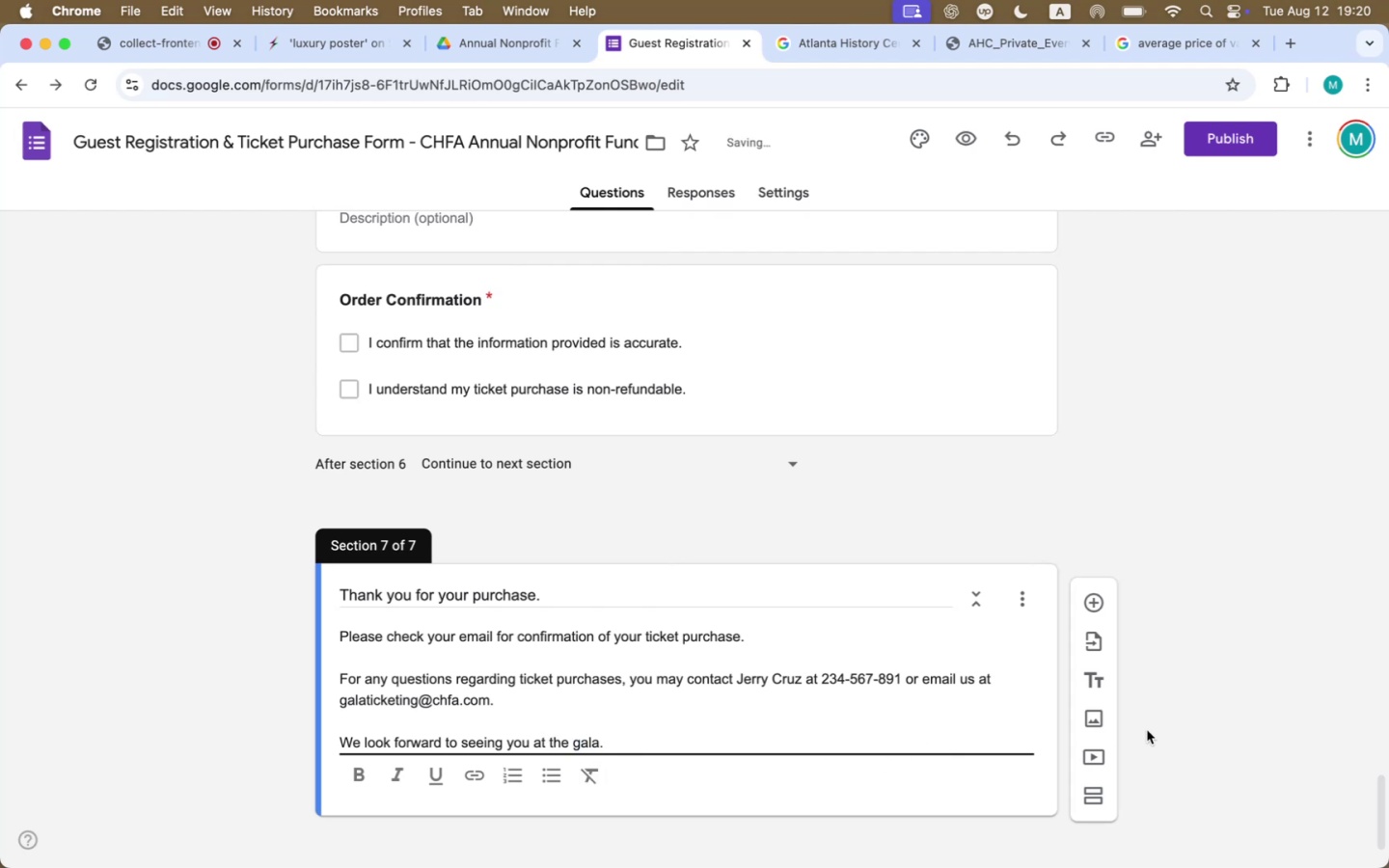 
left_click([1280, 723])
 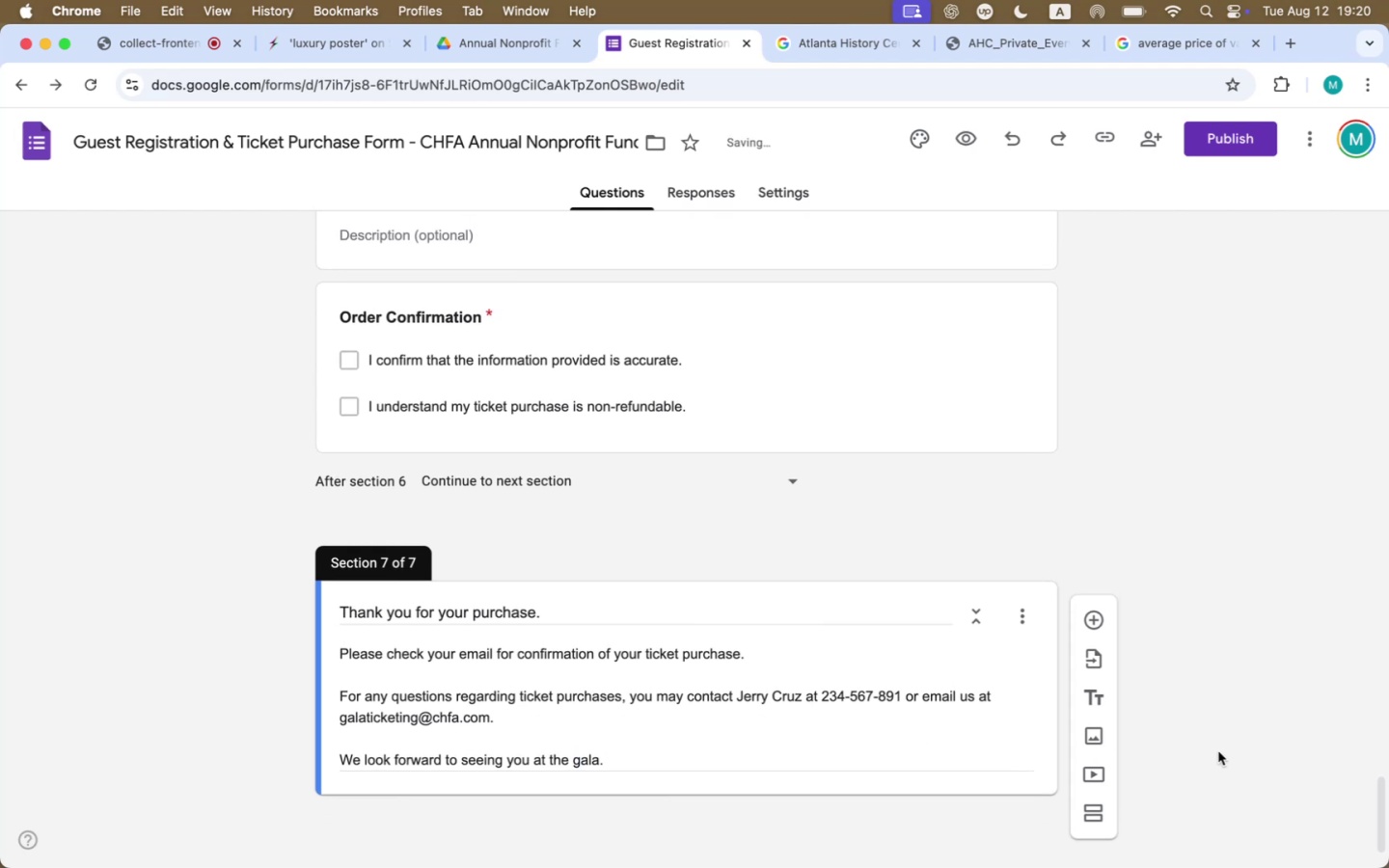 
scroll: coordinate [926, 249], scroll_direction: up, amount: 56.0
 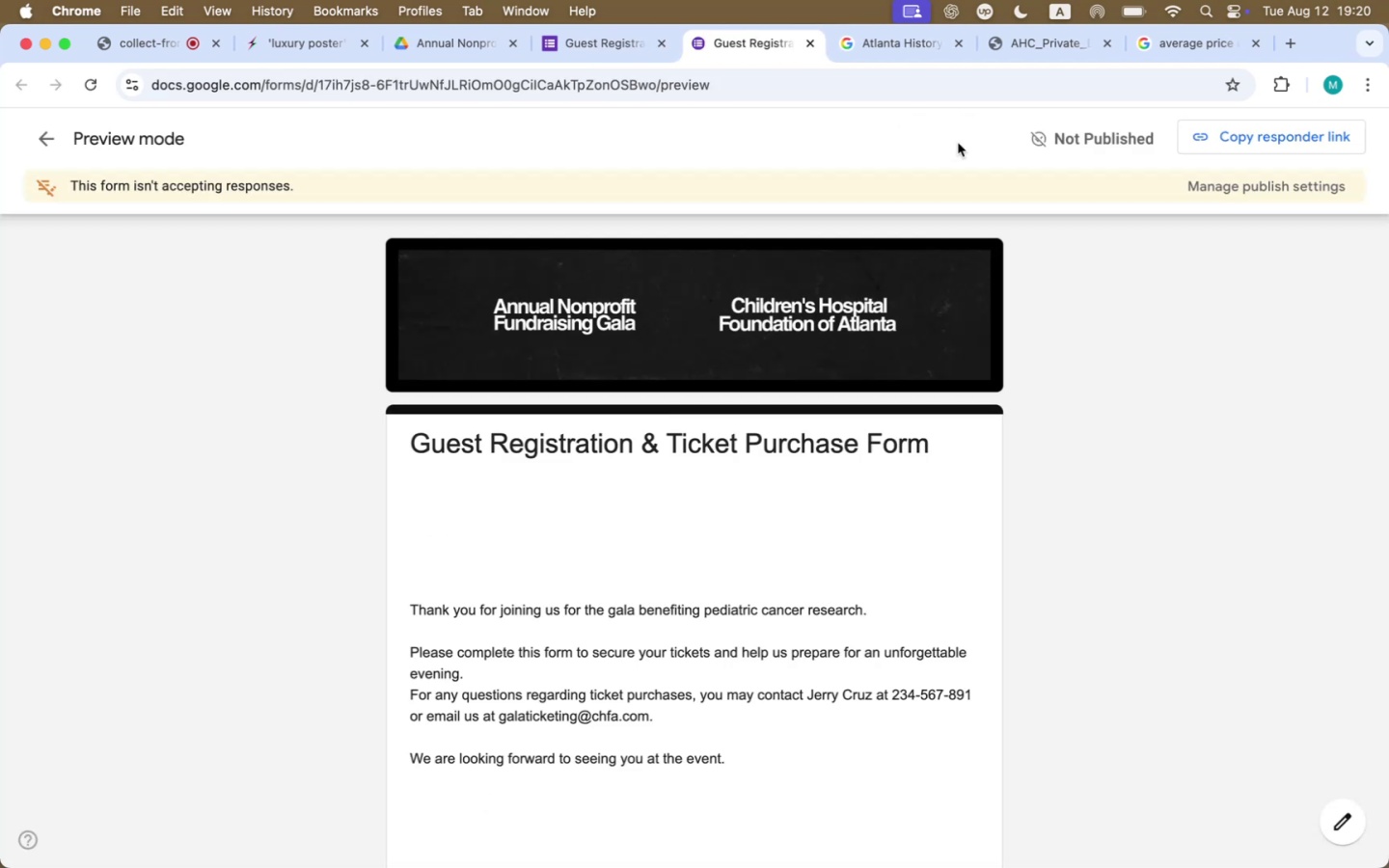 
left_click([658, 47])
 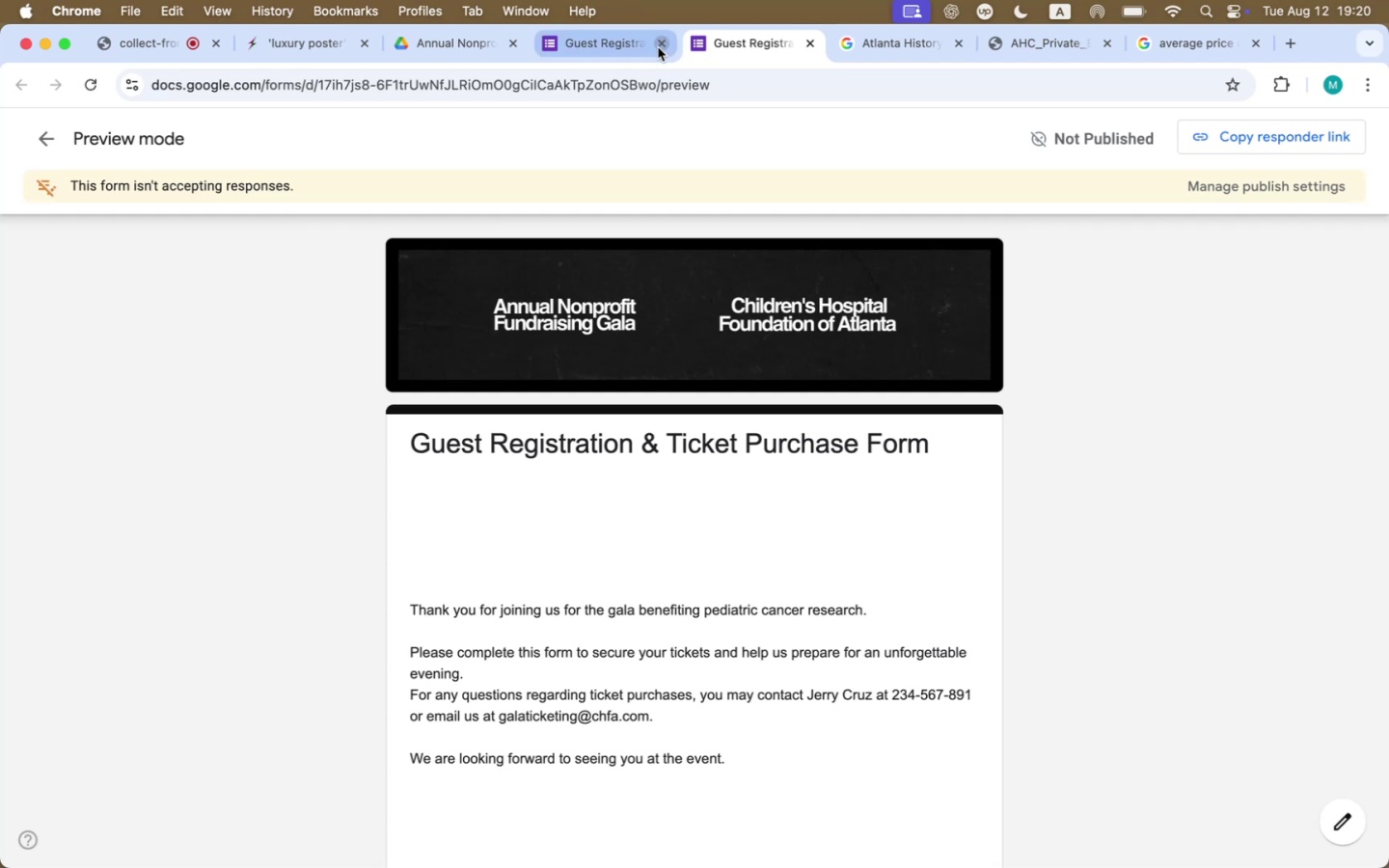 
scroll: coordinate [658, 47], scroll_direction: up, amount: 6.0
 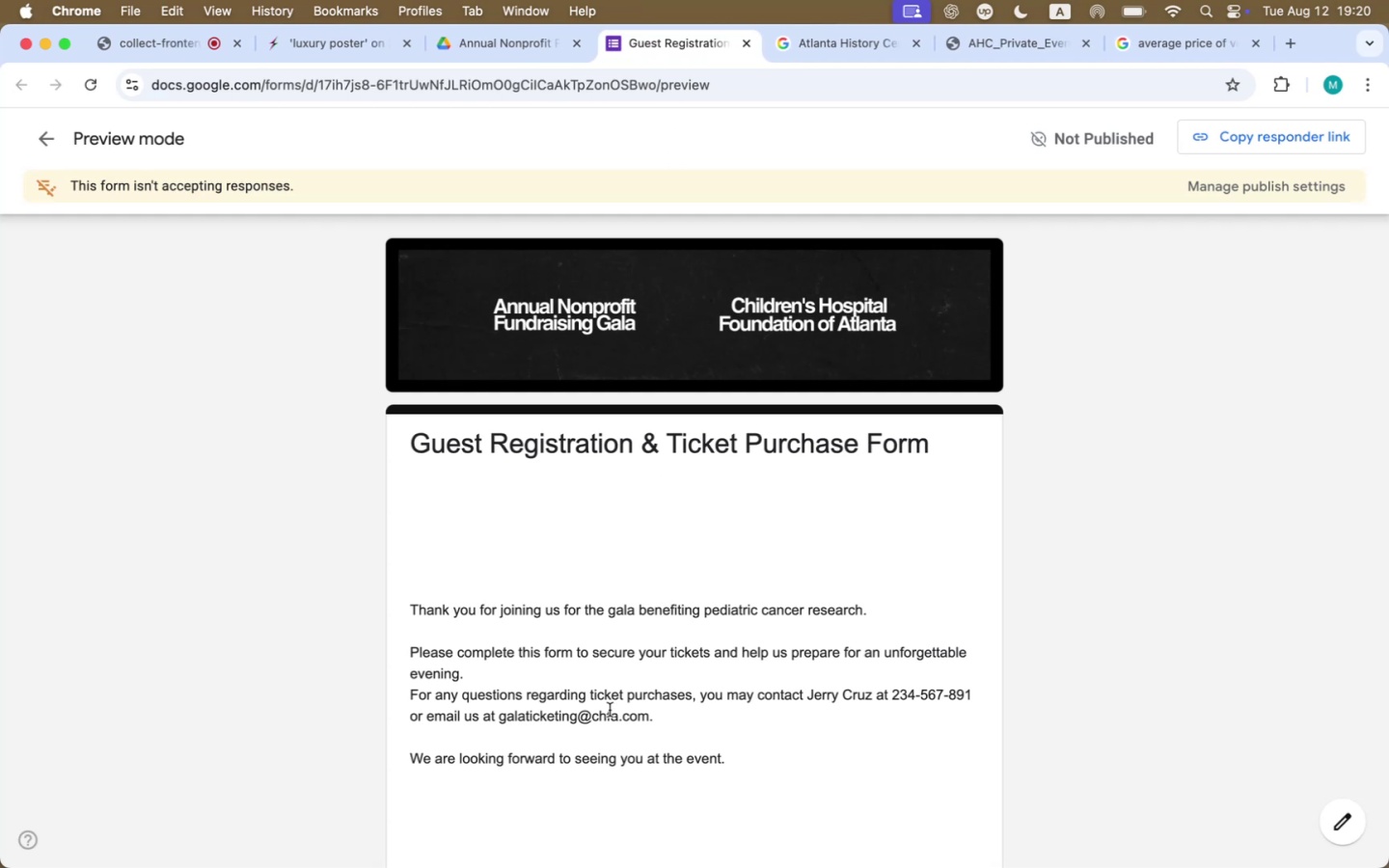 
wait(10.45)
 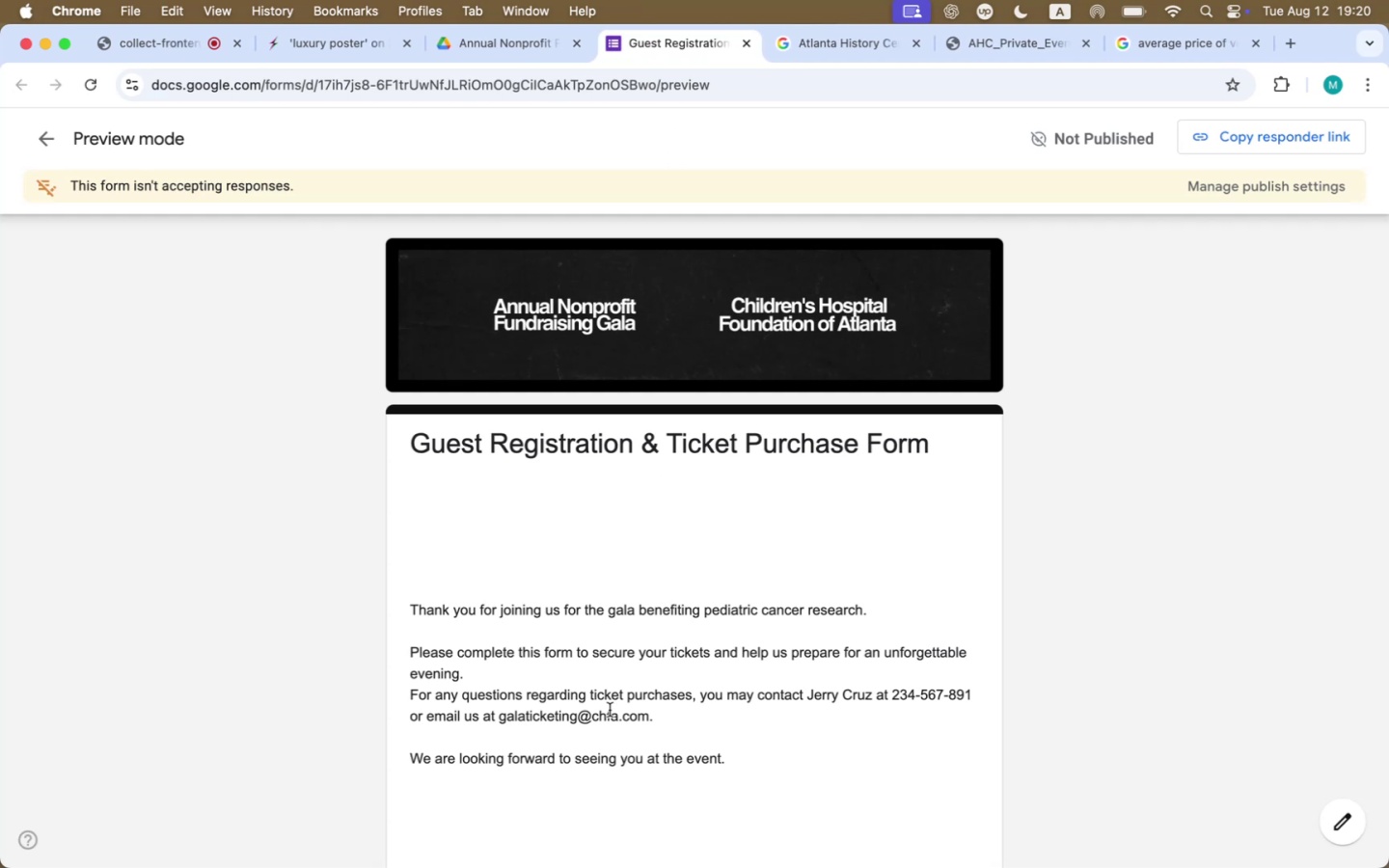 
left_click([1352, 824])
 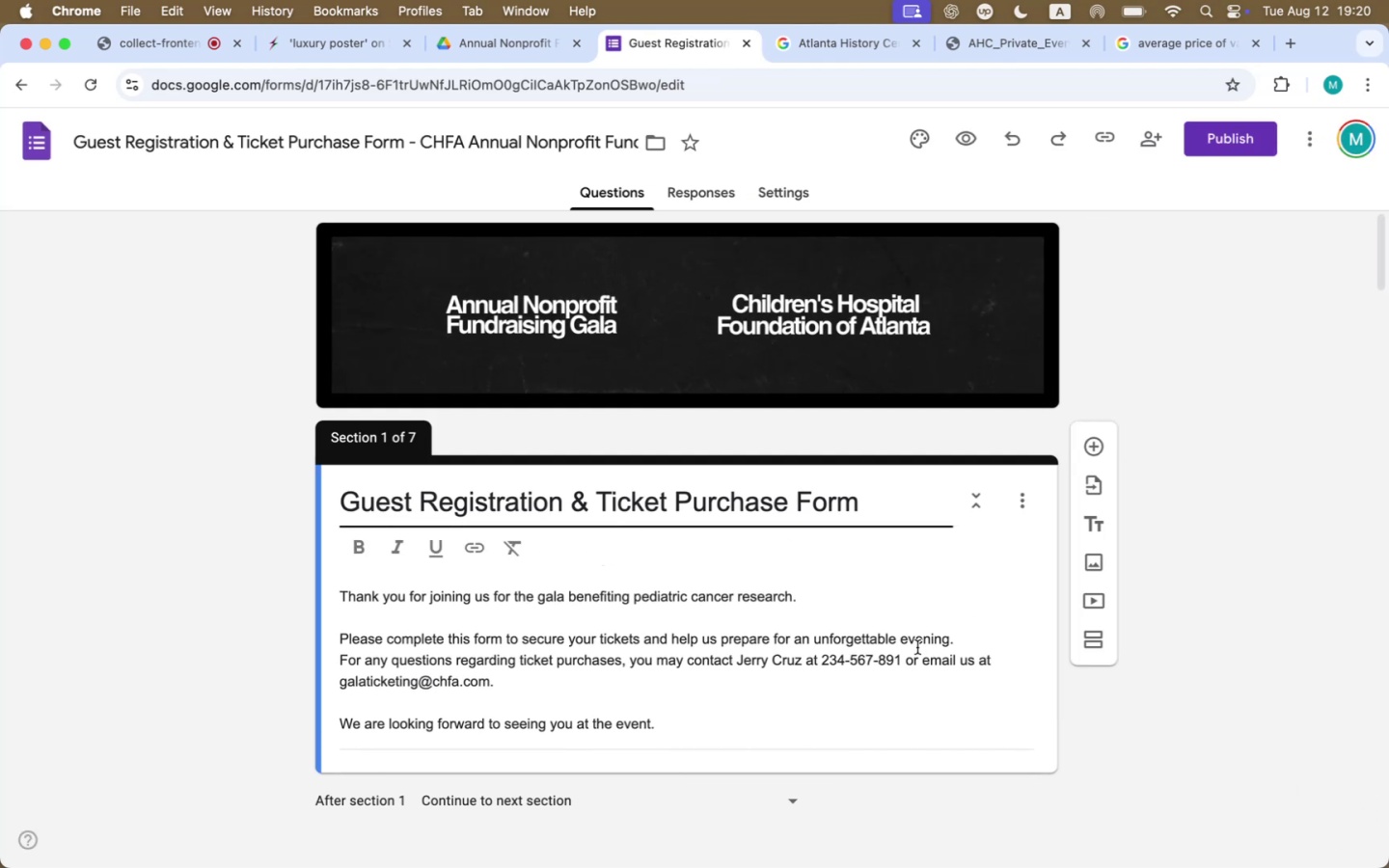 
left_click([338, 661])
 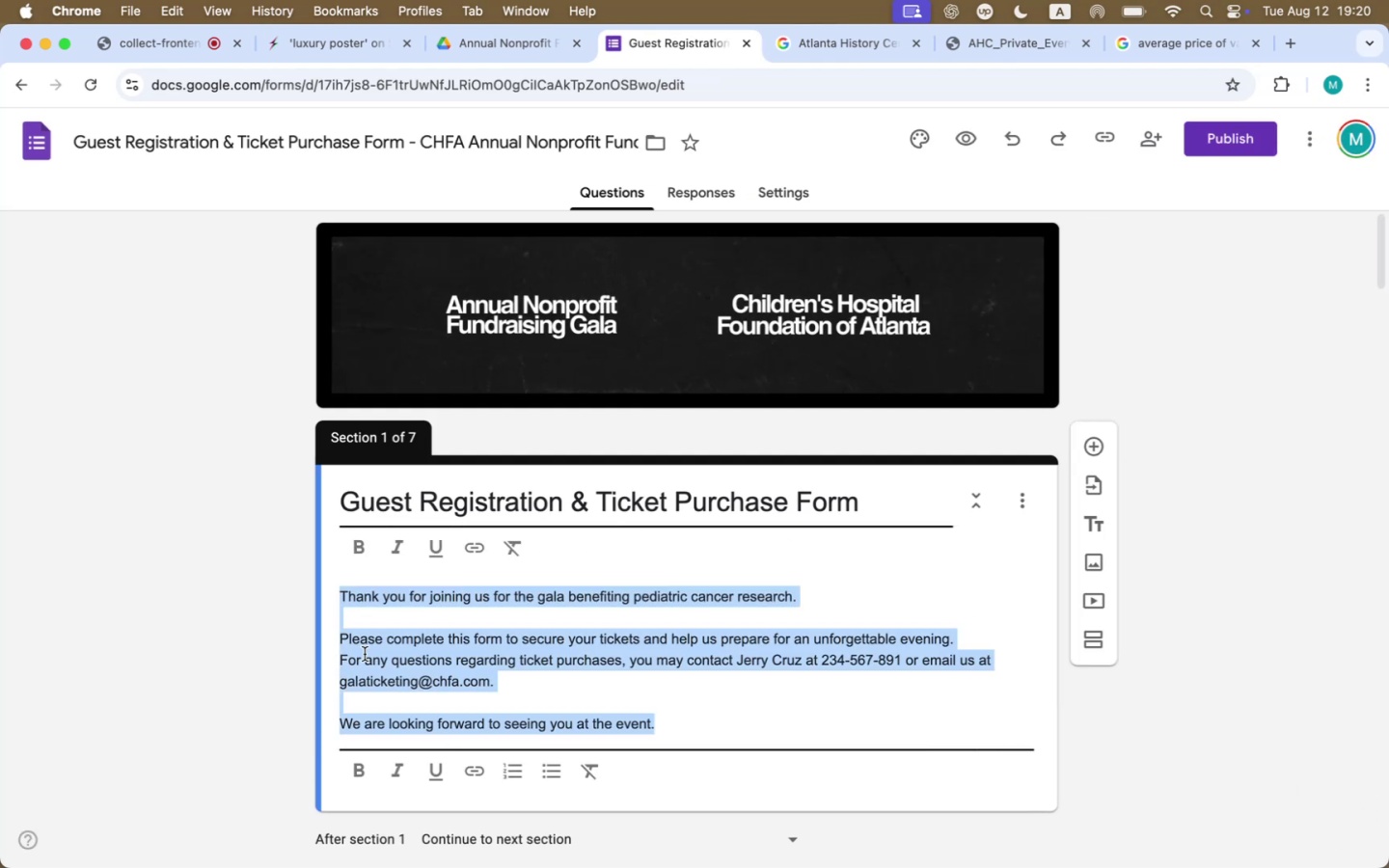 
left_click([374, 653])
 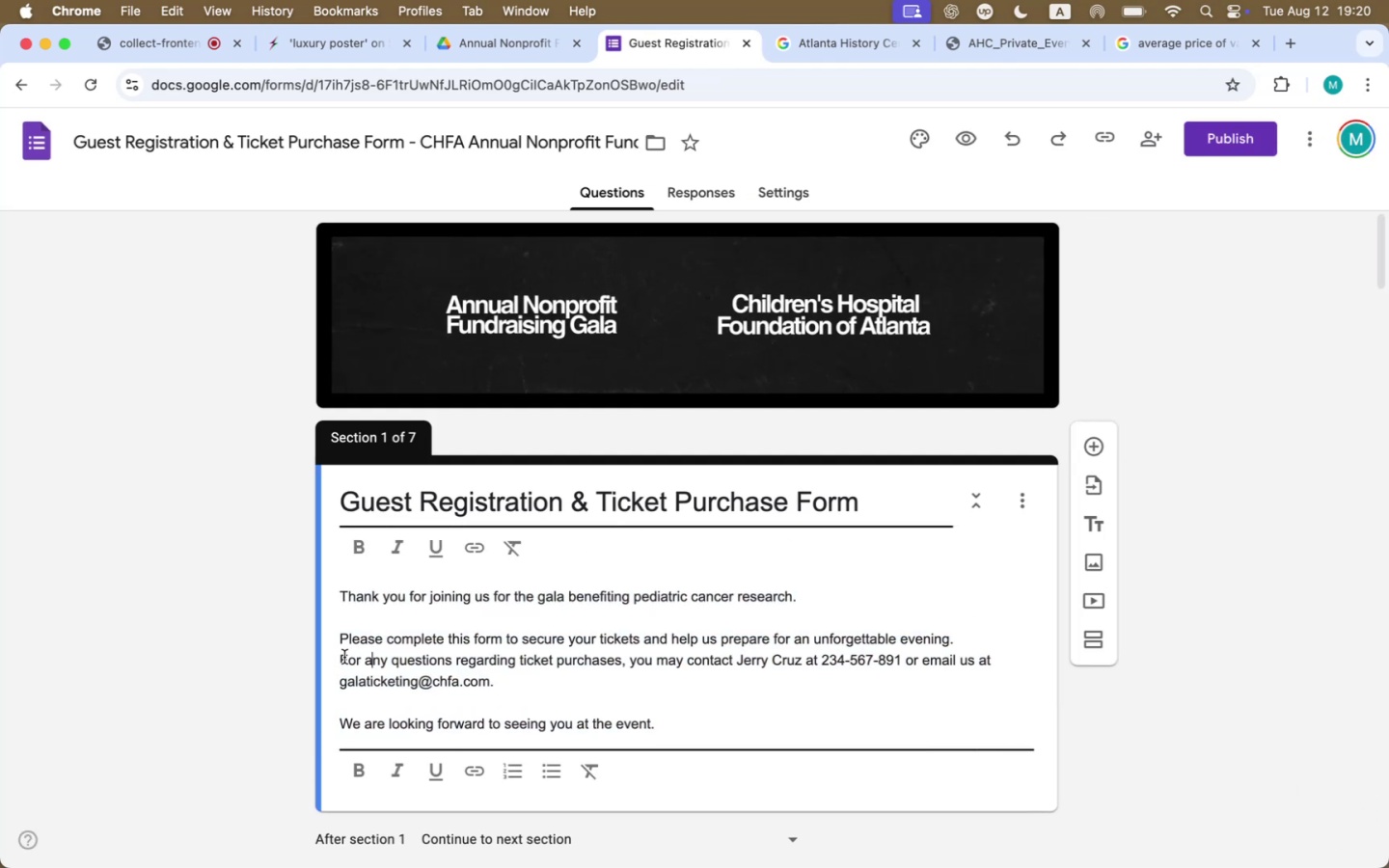 
left_click([341, 658])
 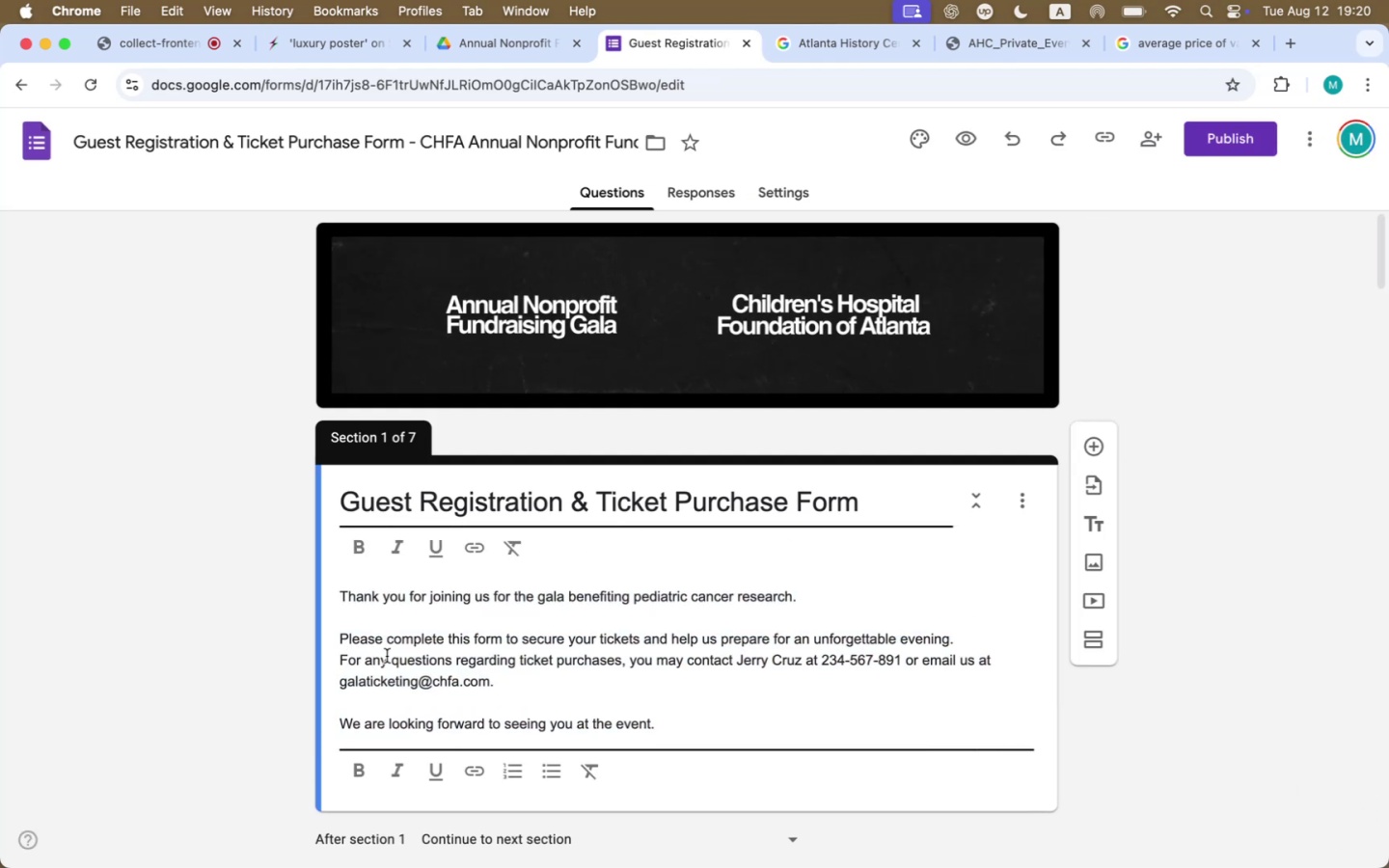 
key(Enter)
 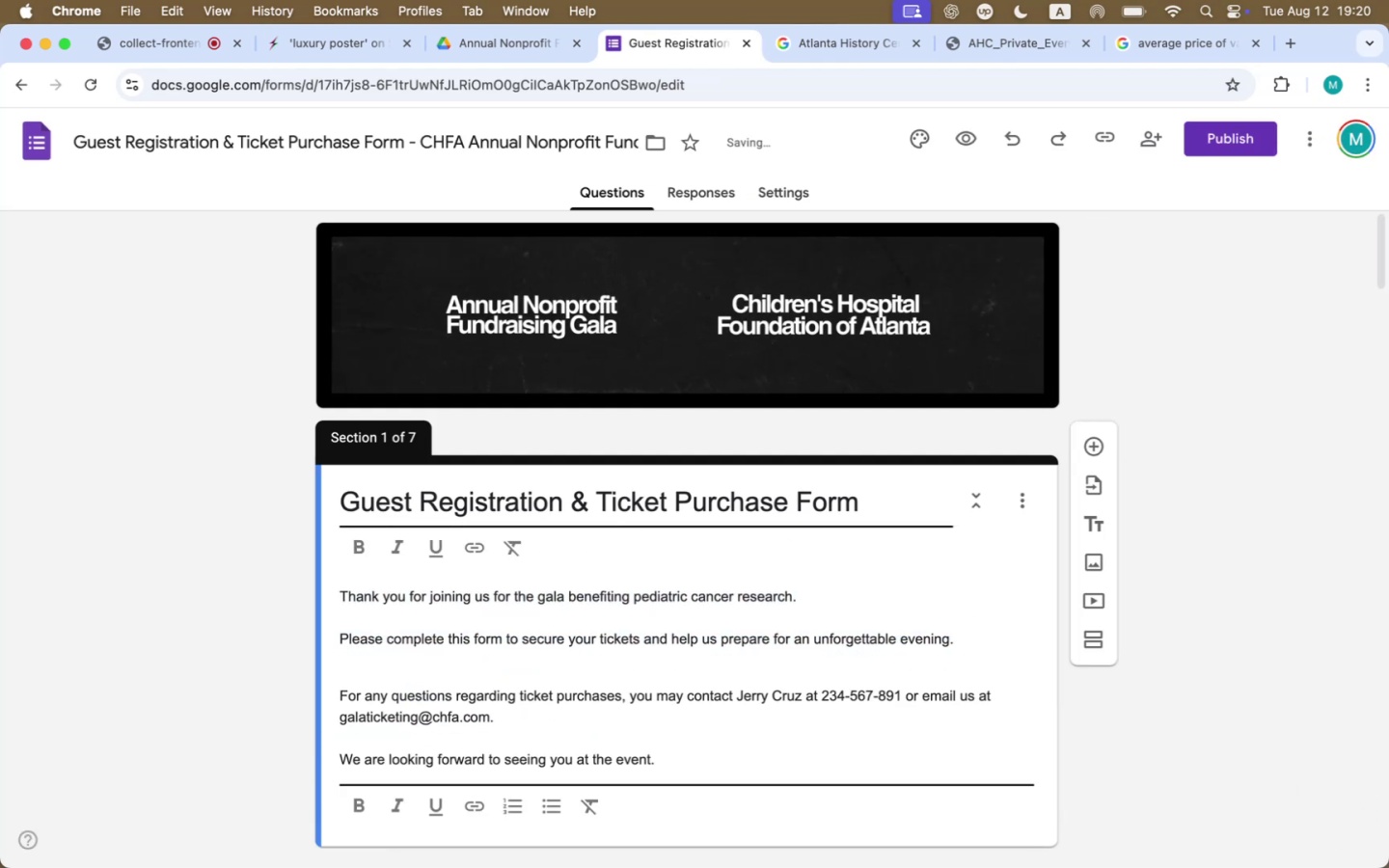 
key(Backspace)
 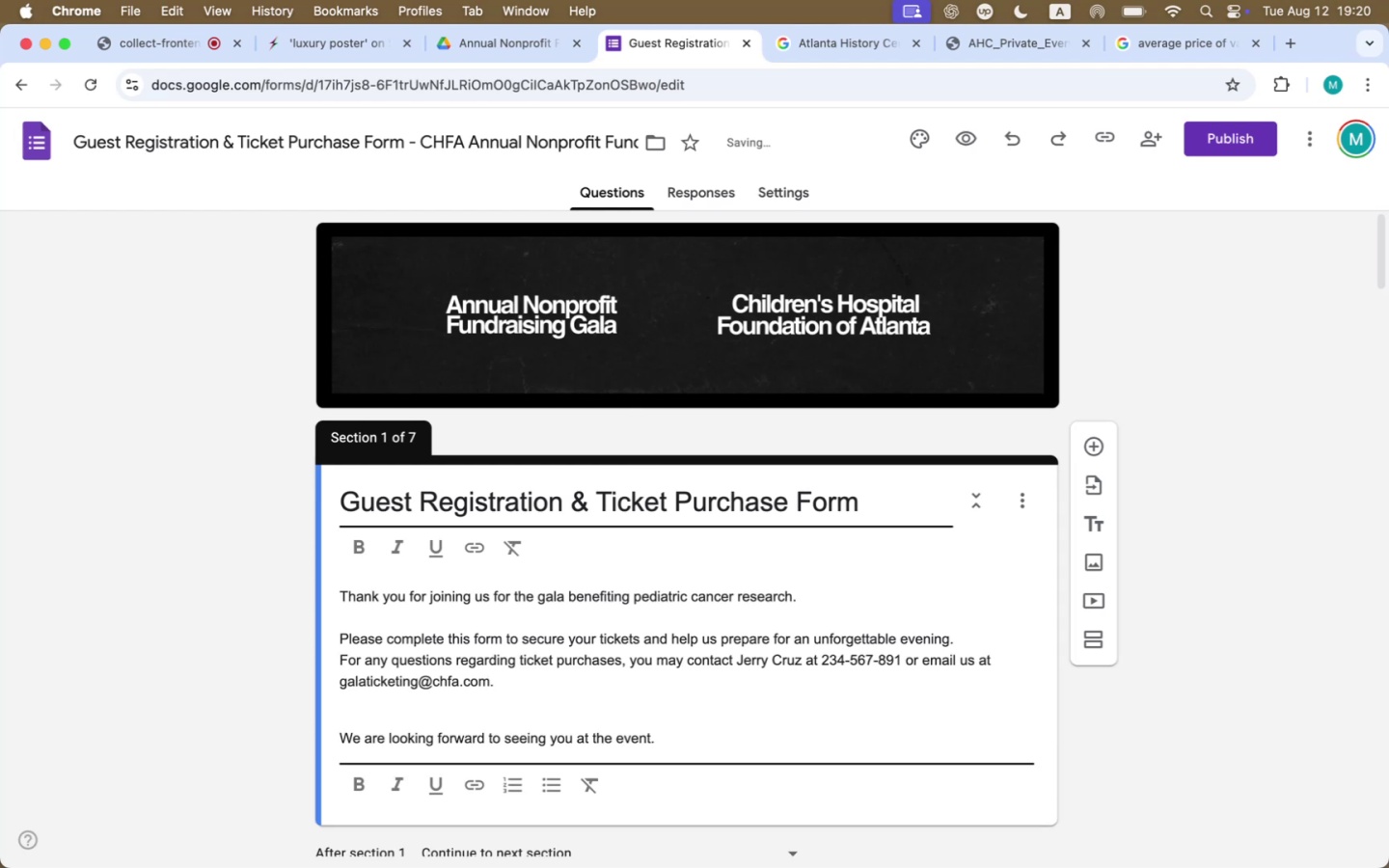 
key(Shift+ShiftRight)
 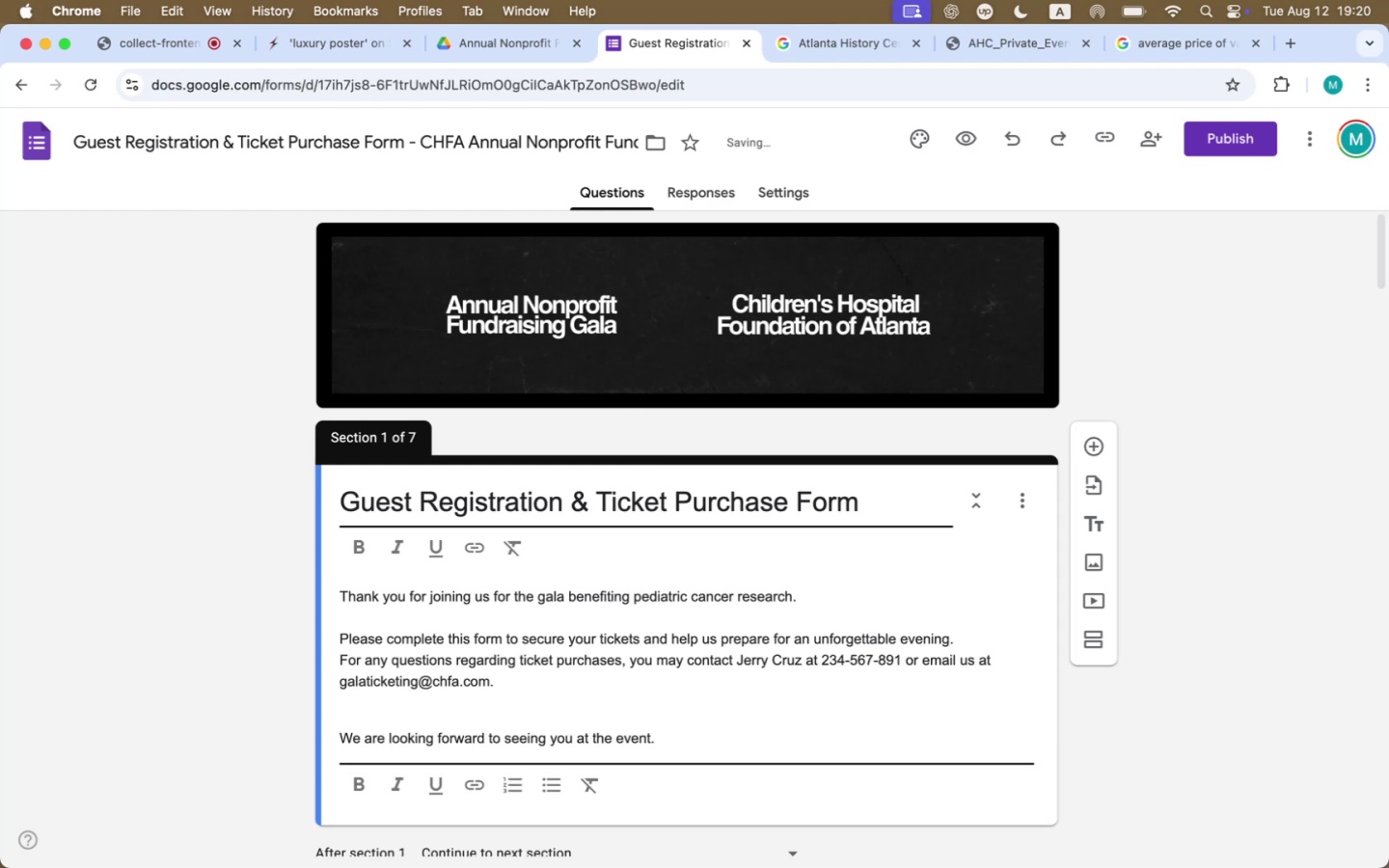 
key(Shift+Enter)
 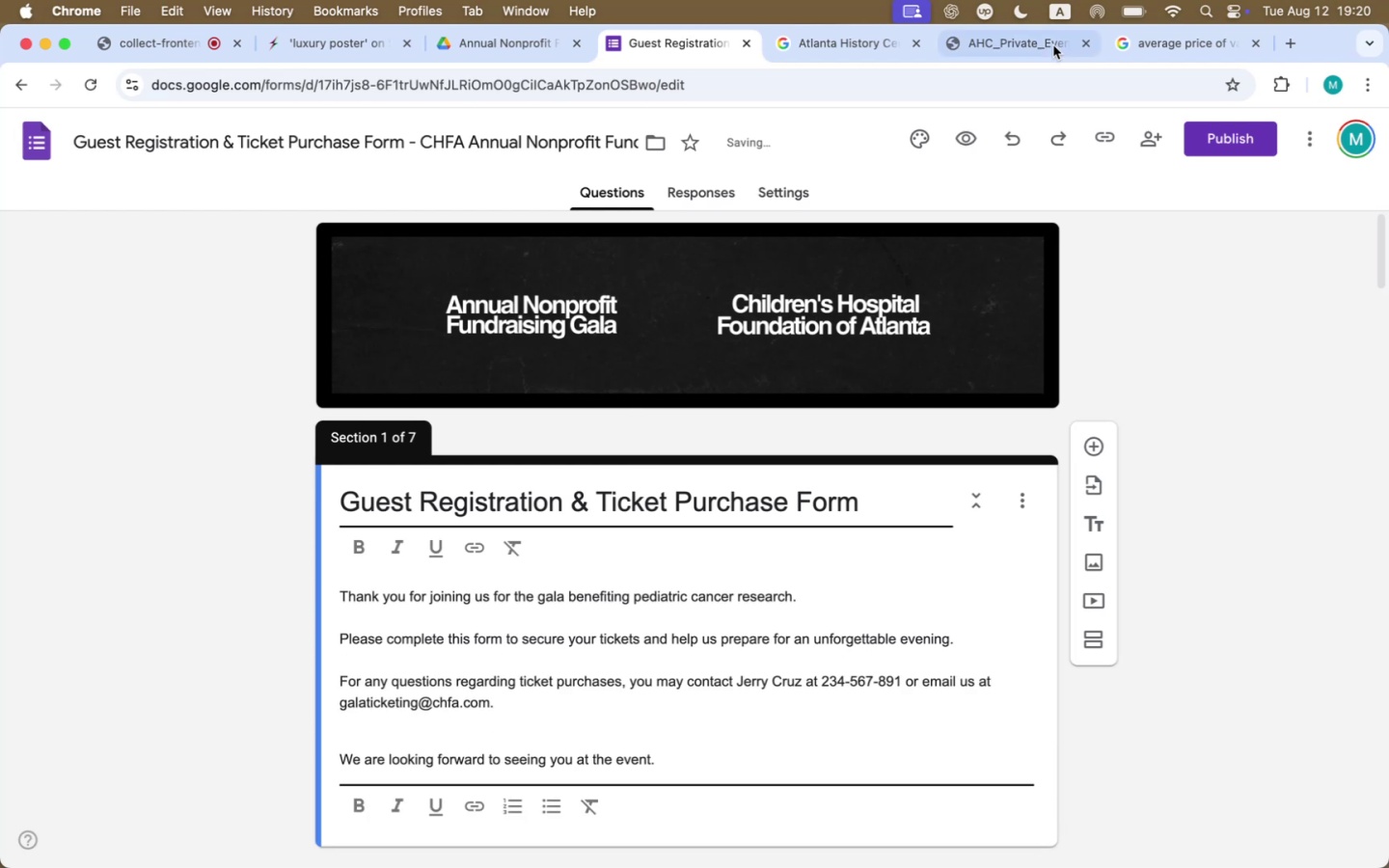 
left_click([967, 137])
 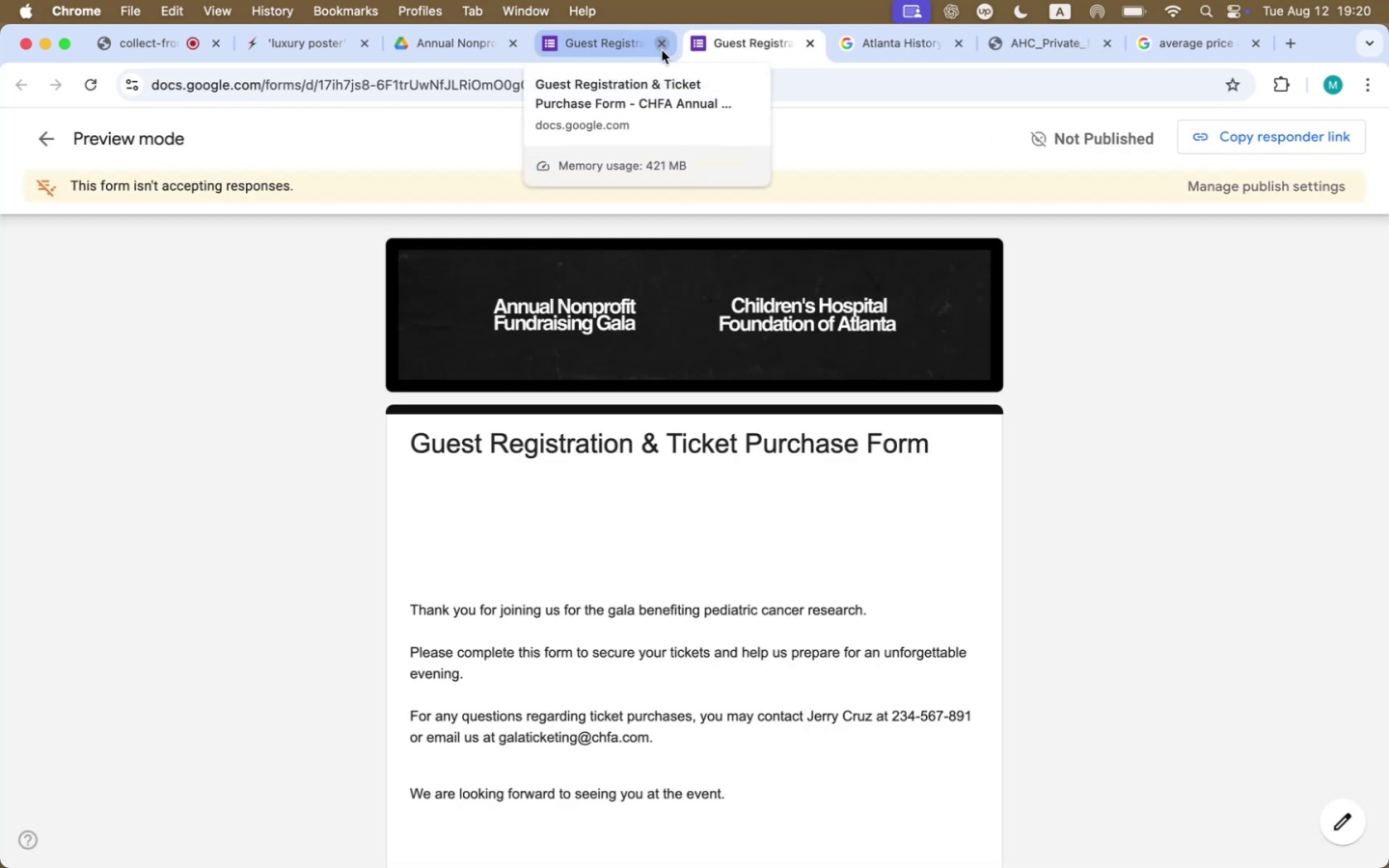 
scroll: coordinate [1178, 448], scroll_direction: down, amount: 19.0
 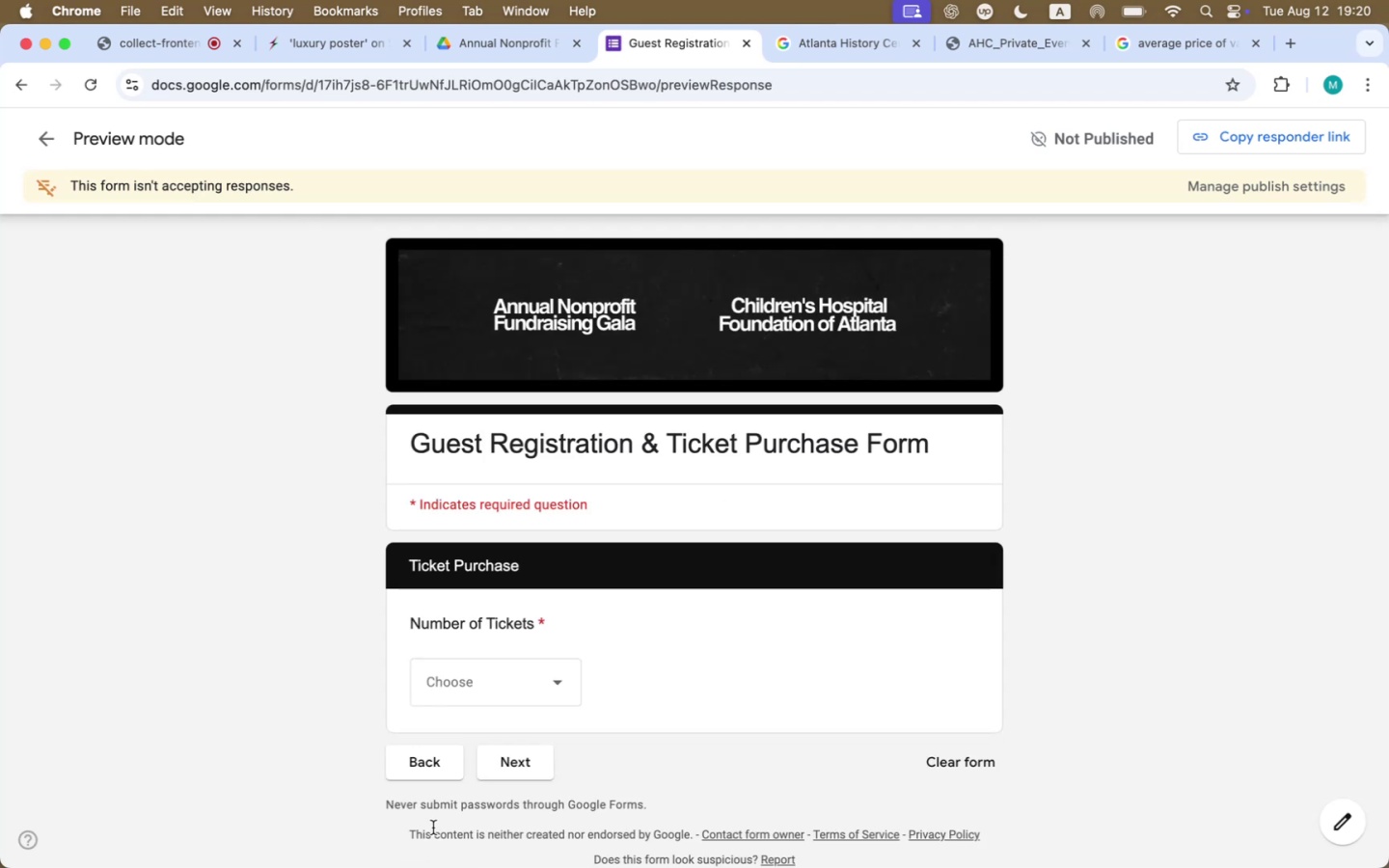 
wait(7.93)
 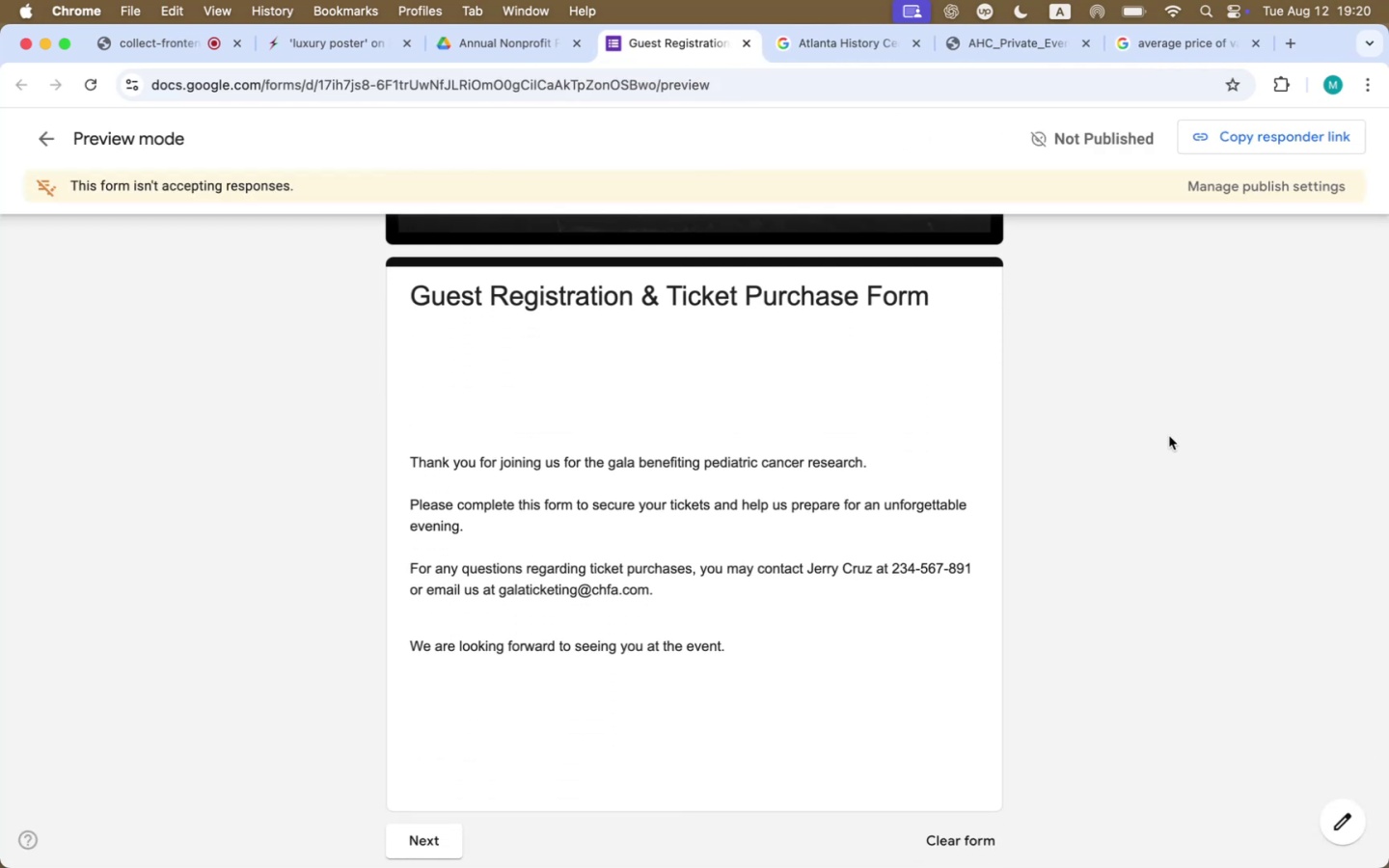 
left_click([472, 690])
 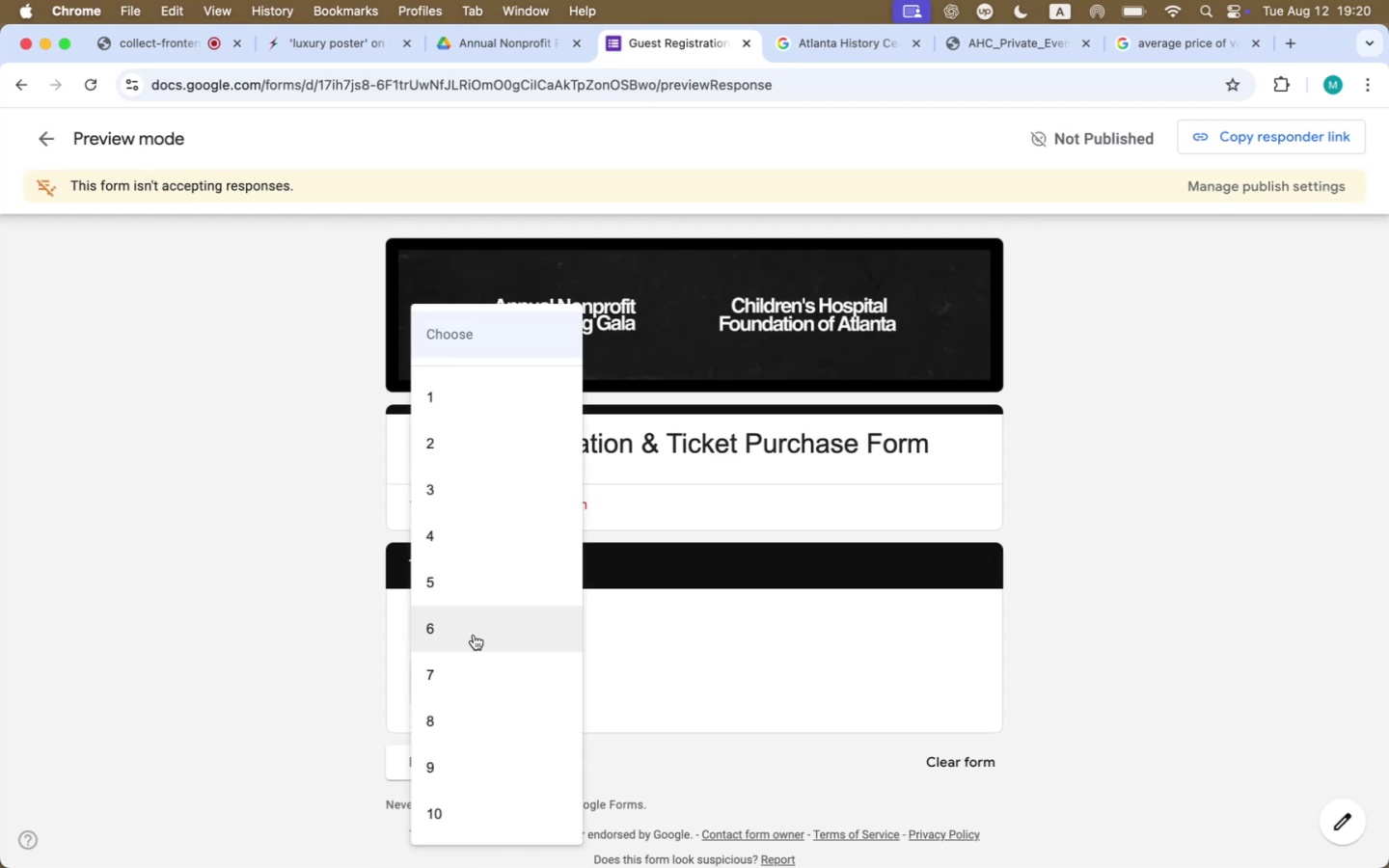 
left_click([472, 583])
 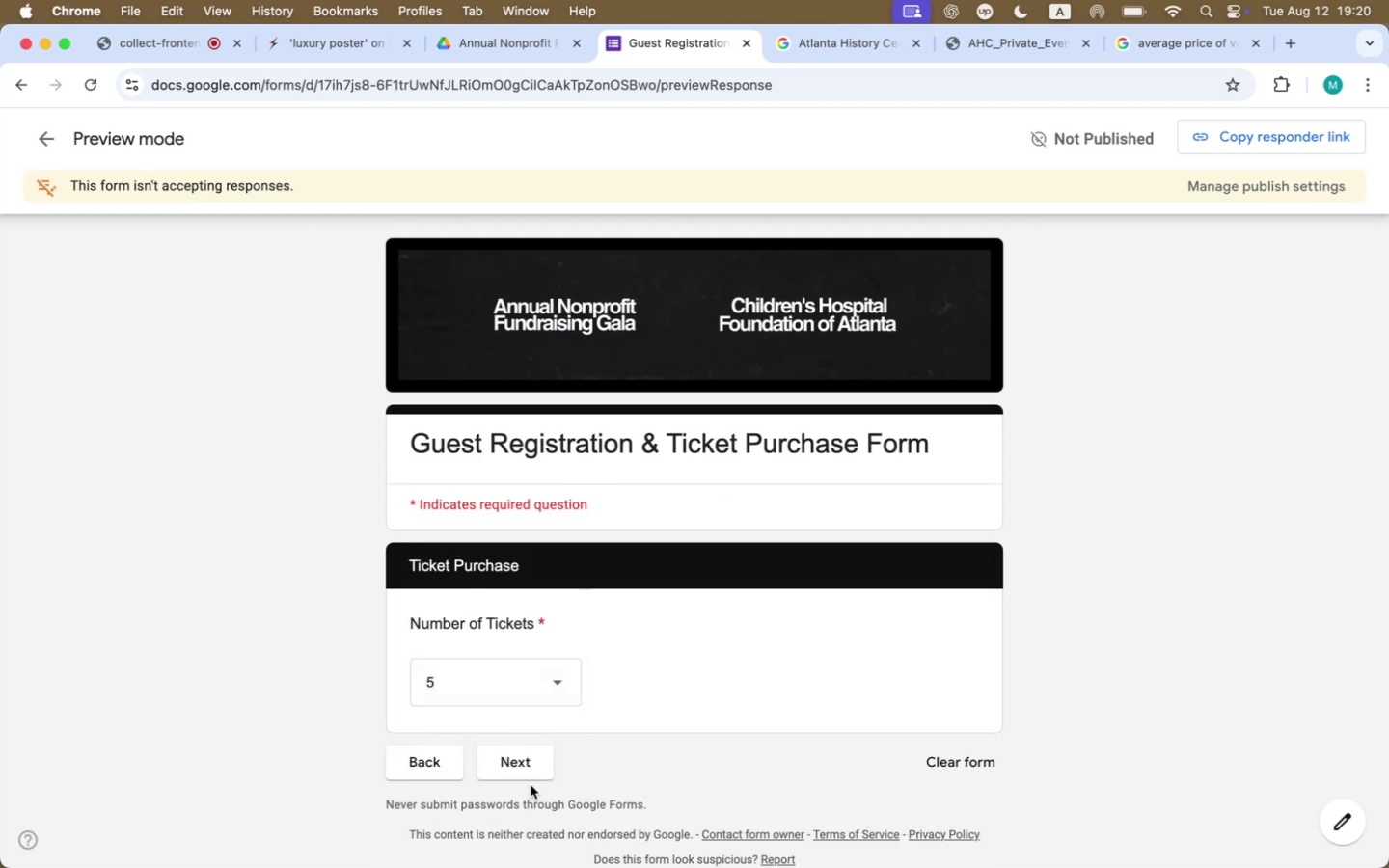 
left_click([536, 762])
 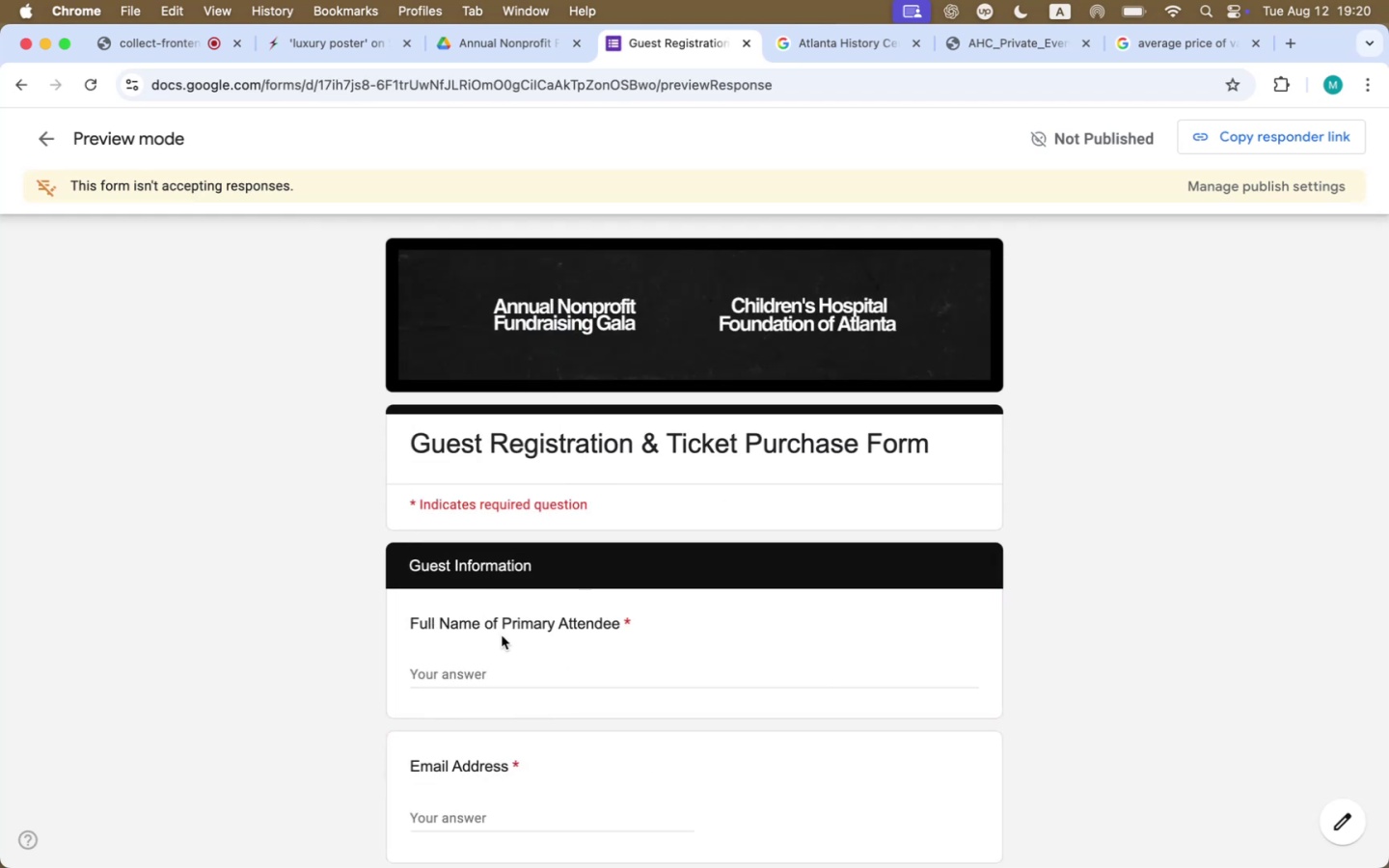 
left_click([500, 665])
 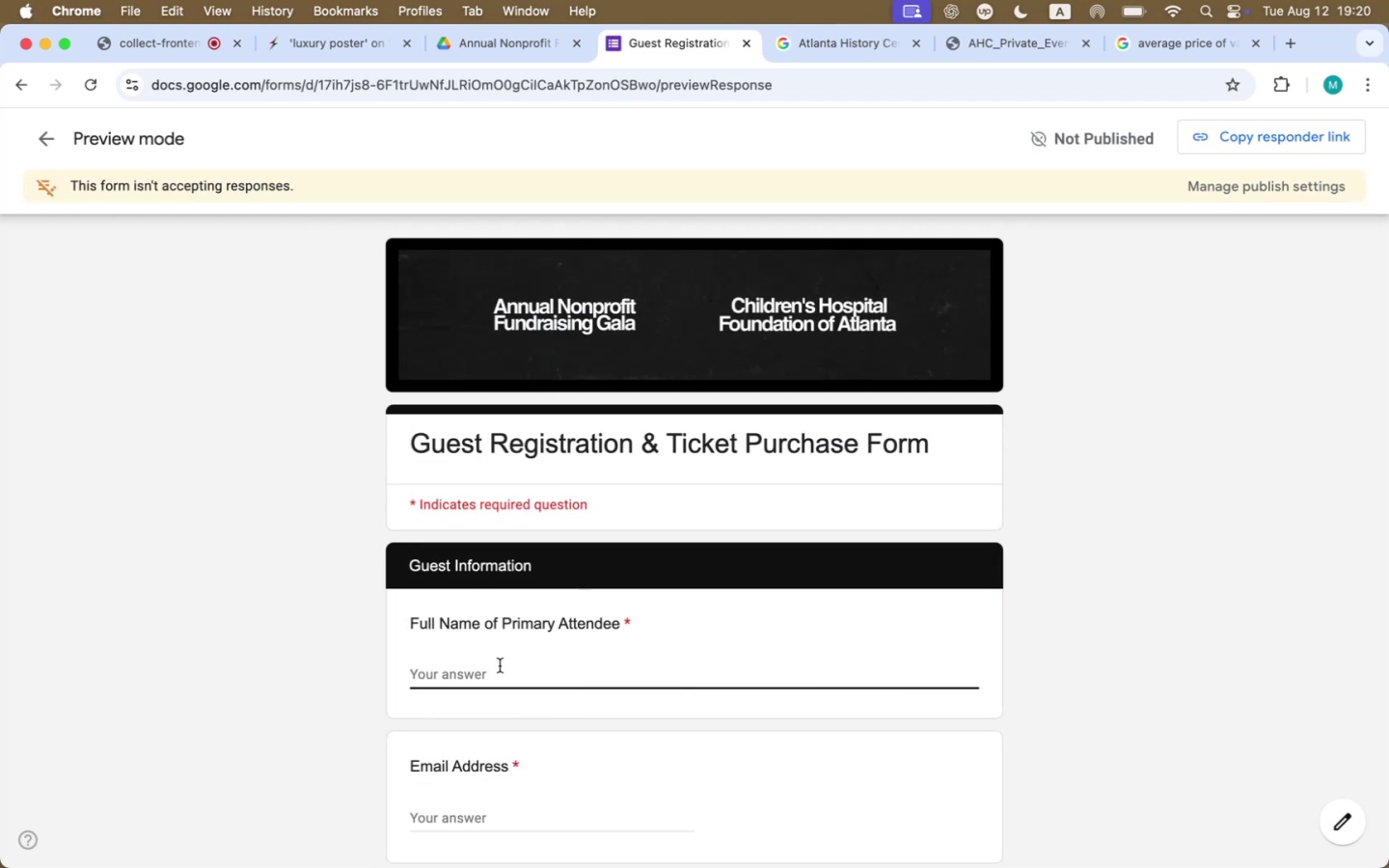 
type(as f)
 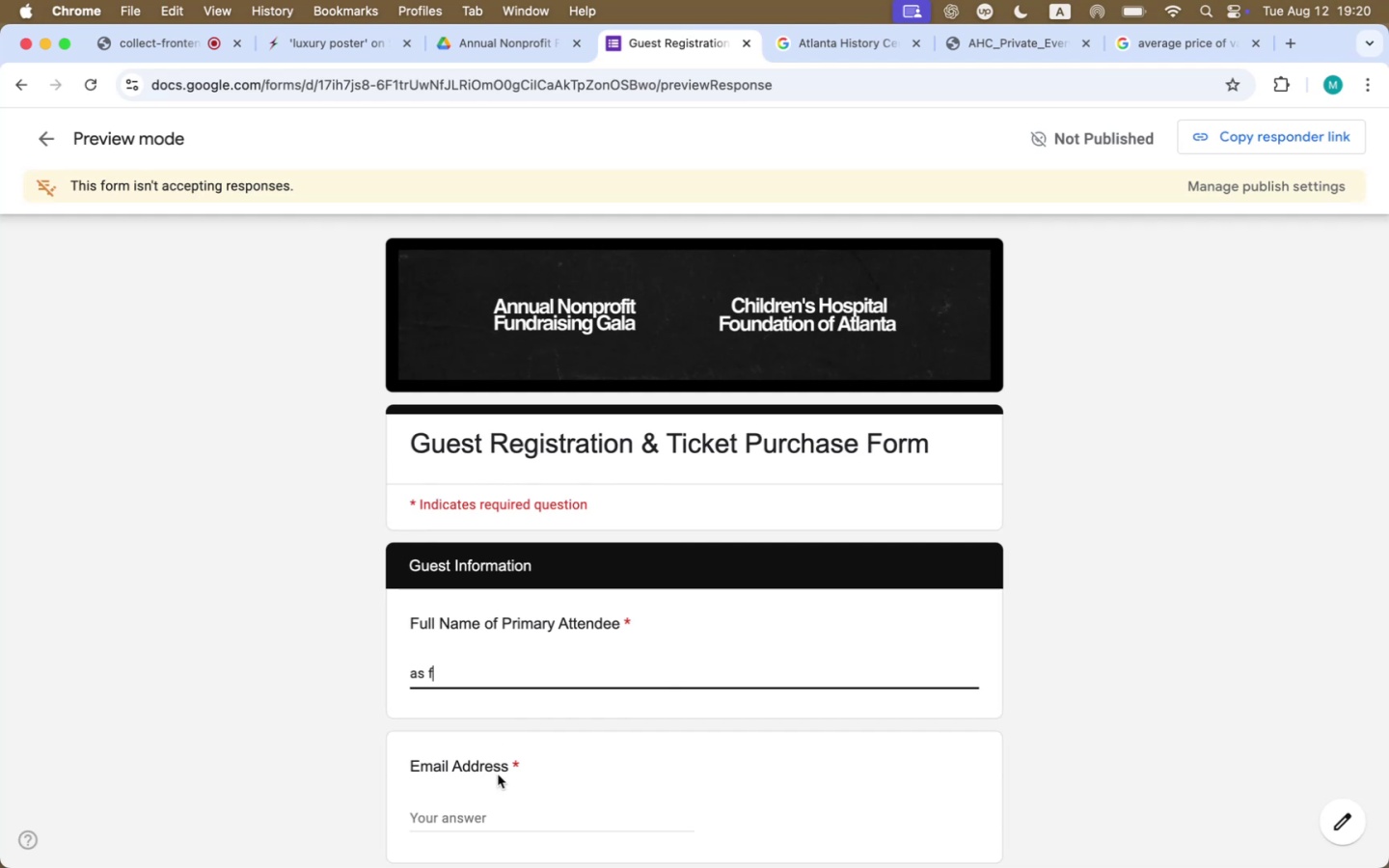 
left_click([486, 804])
 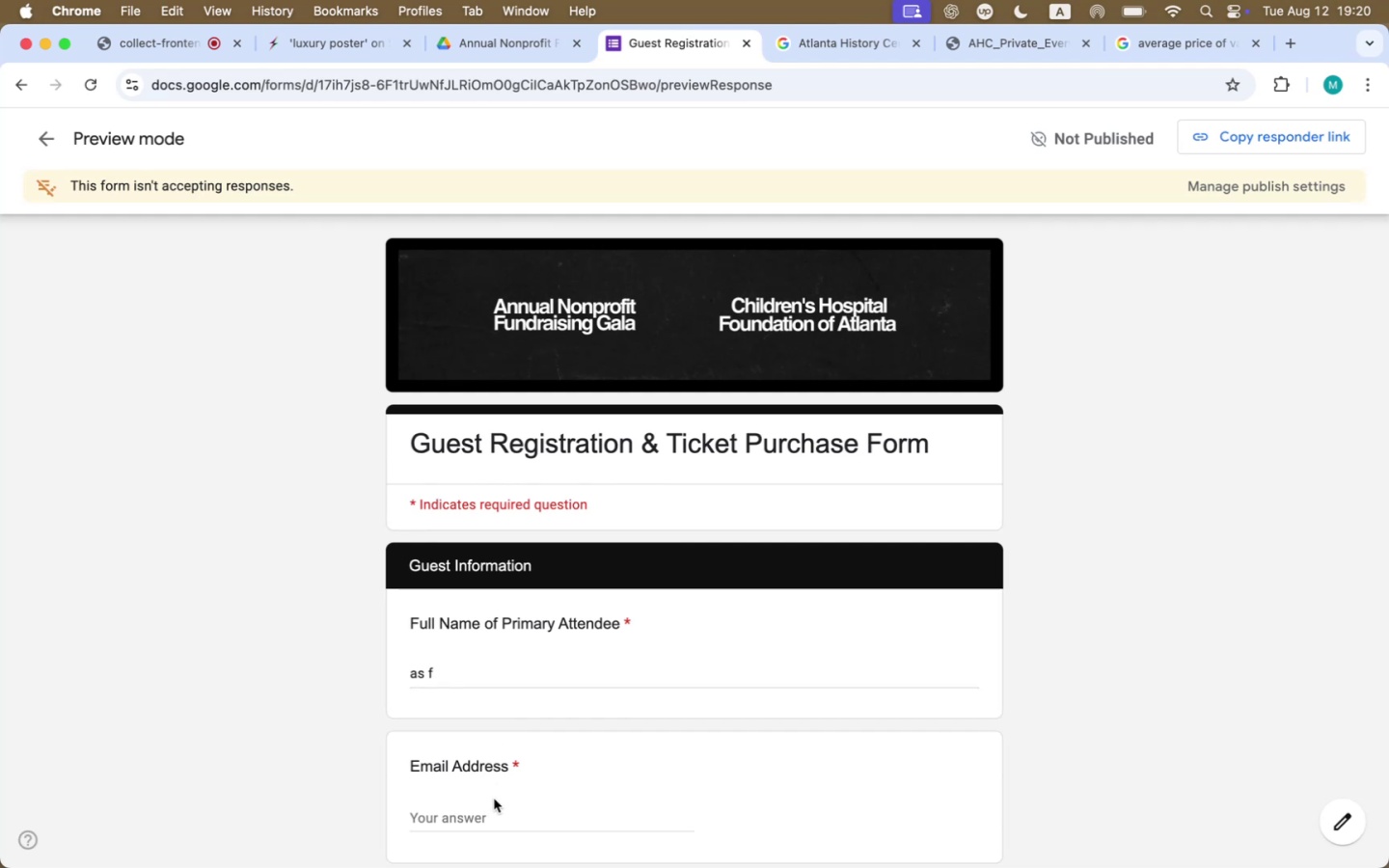 
scroll: coordinate [619, 769], scroll_direction: down, amount: 24.0
 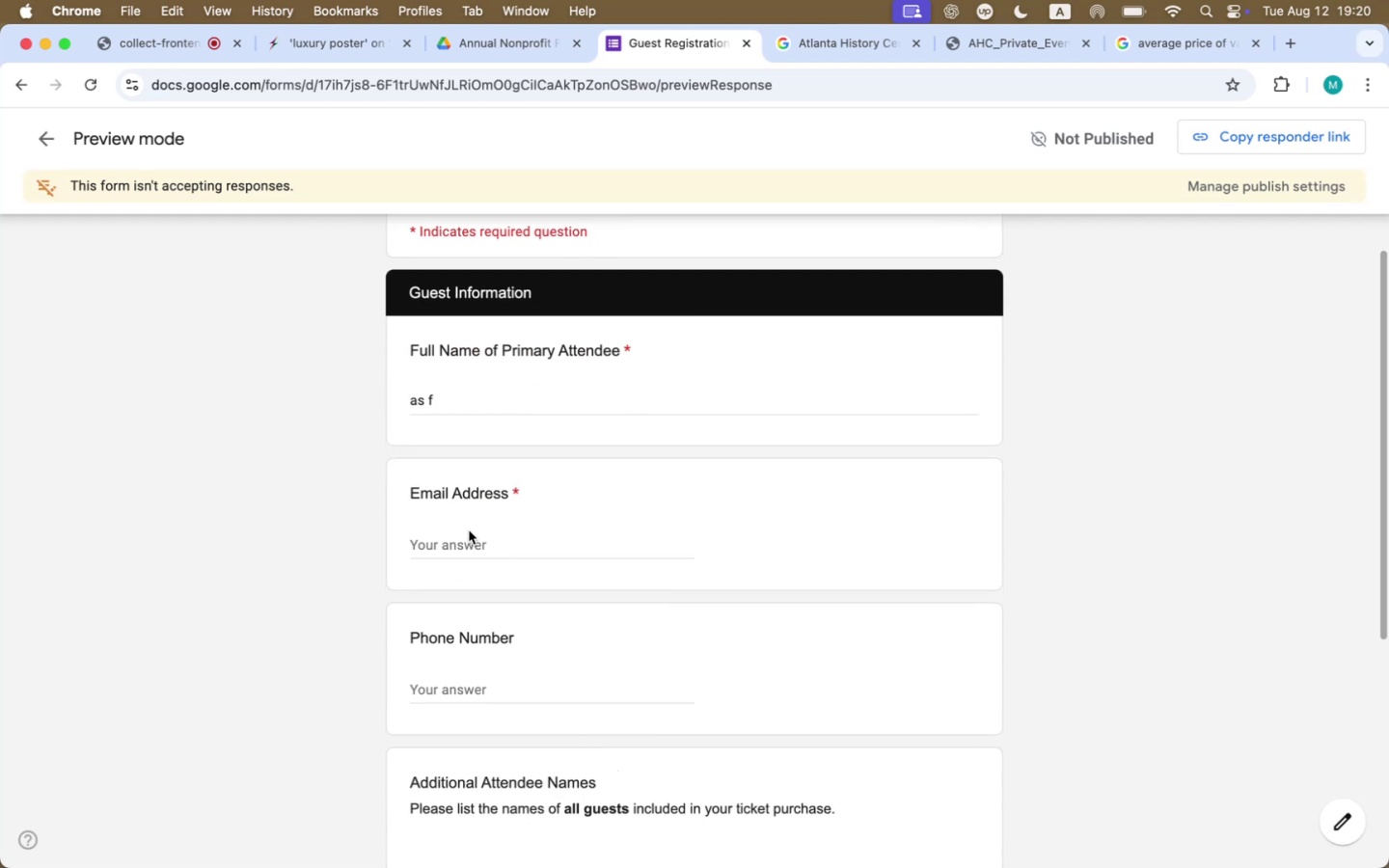 
double_click([466, 547])
 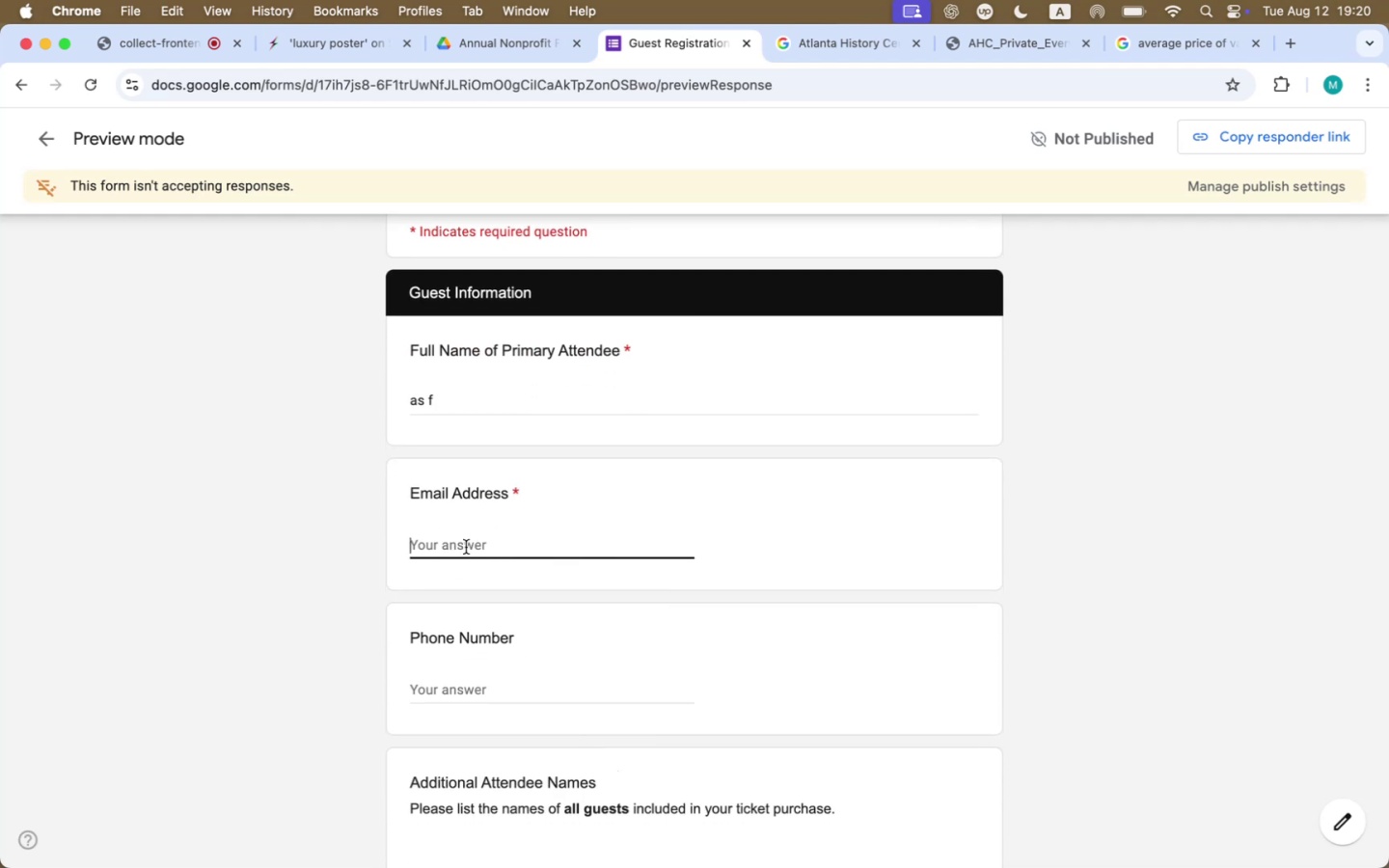 
type(df v)
 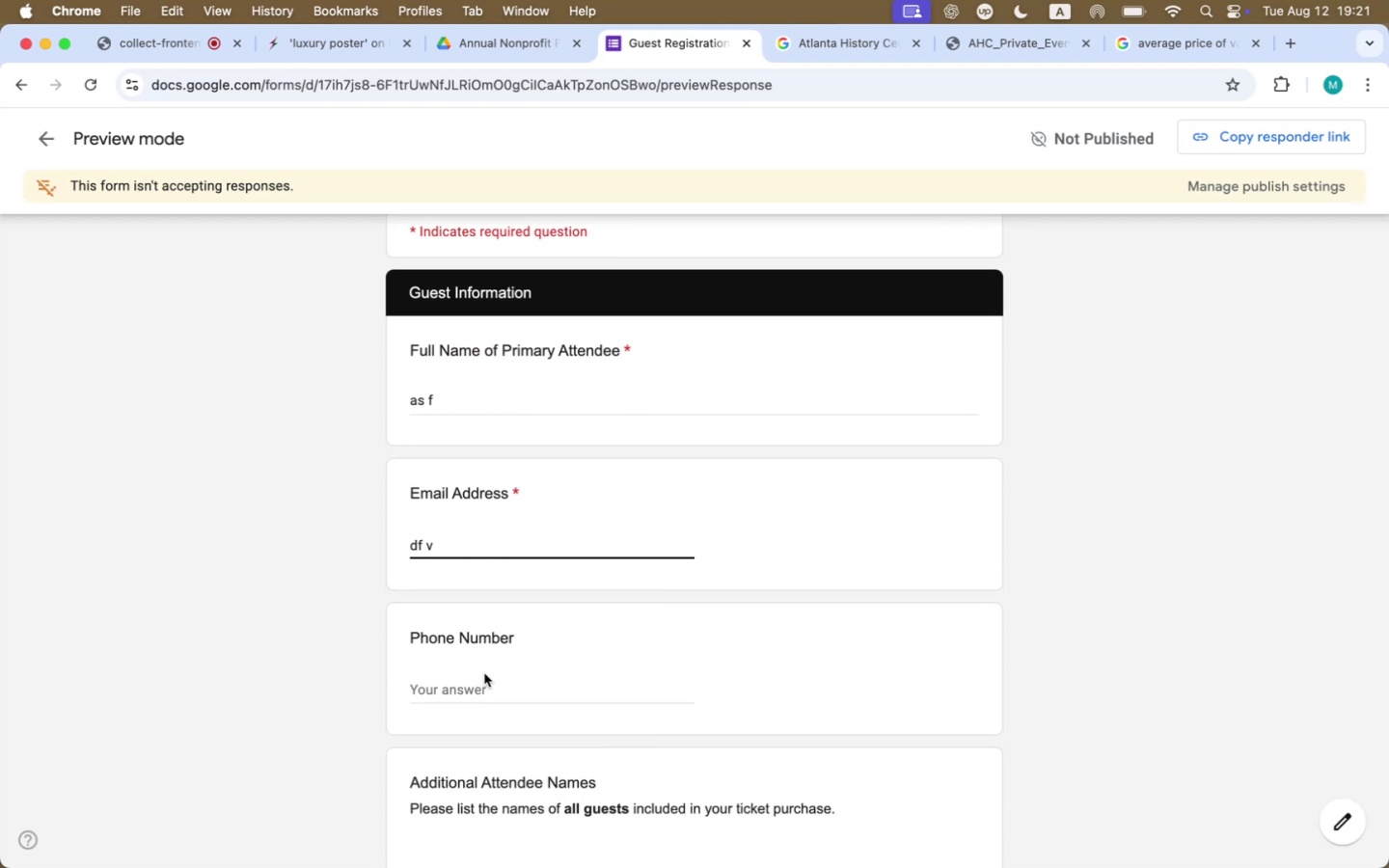 
double_click([482, 686])
 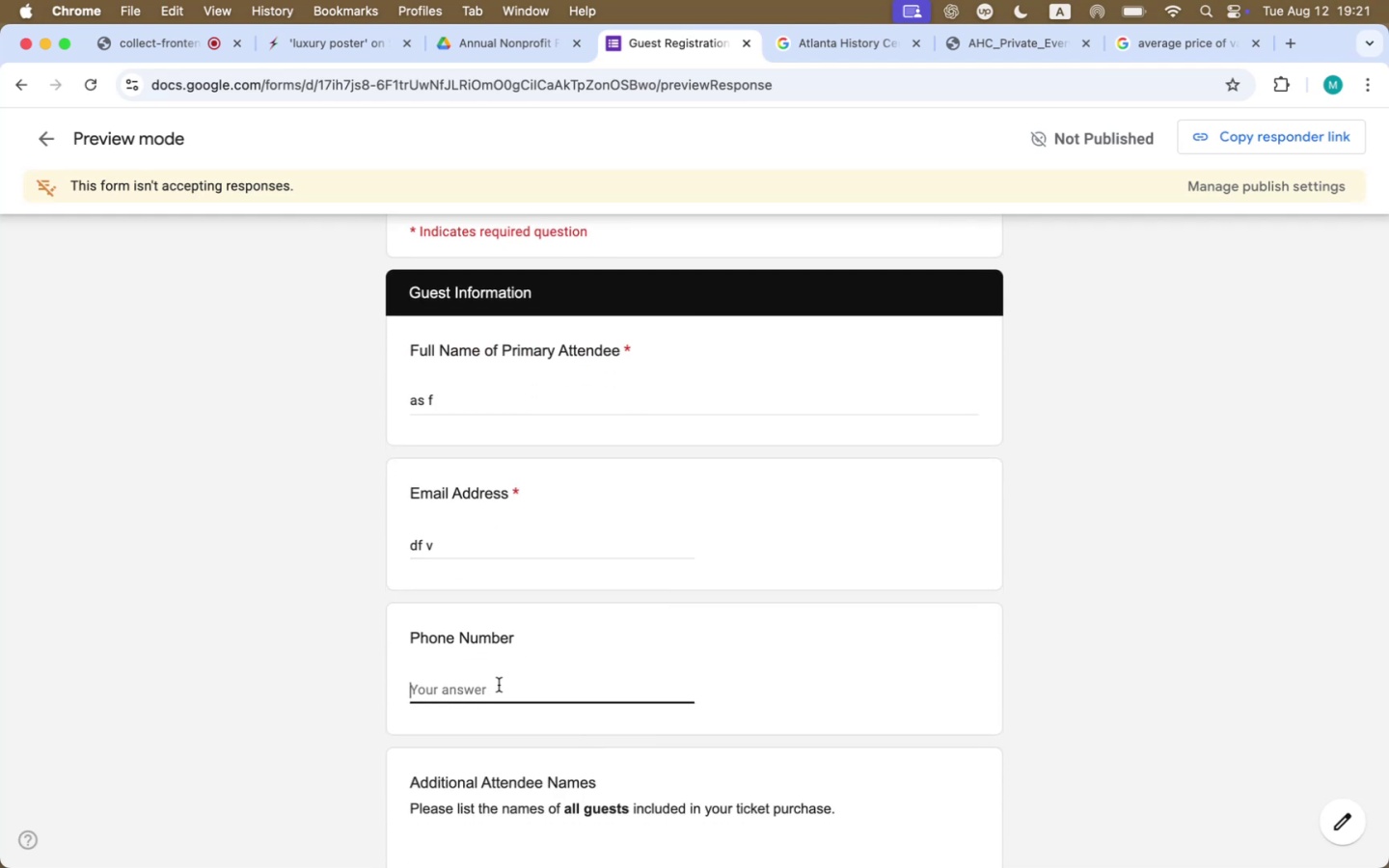 
type(334)
 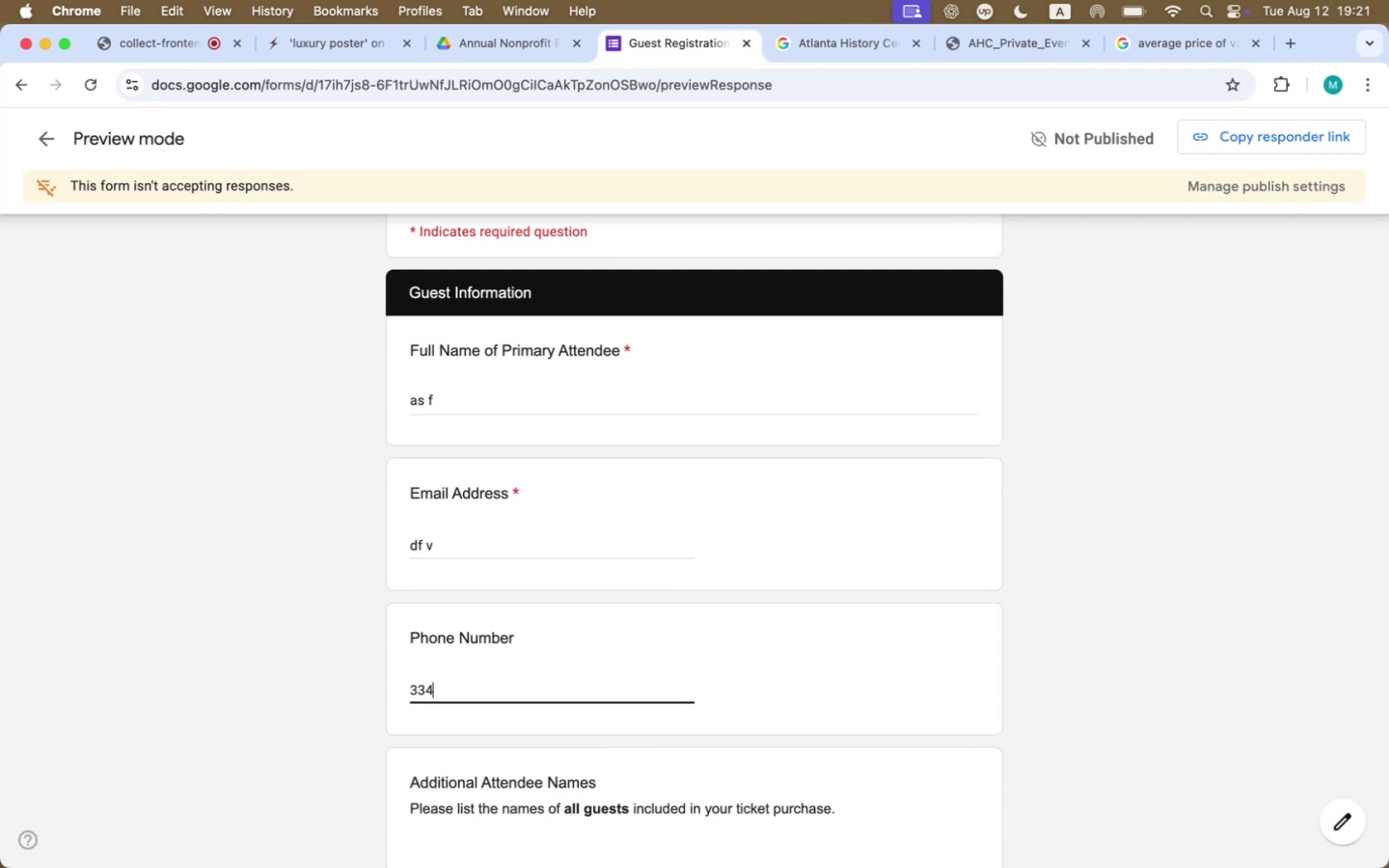 
scroll: coordinate [505, 683], scroll_direction: down, amount: 22.0
 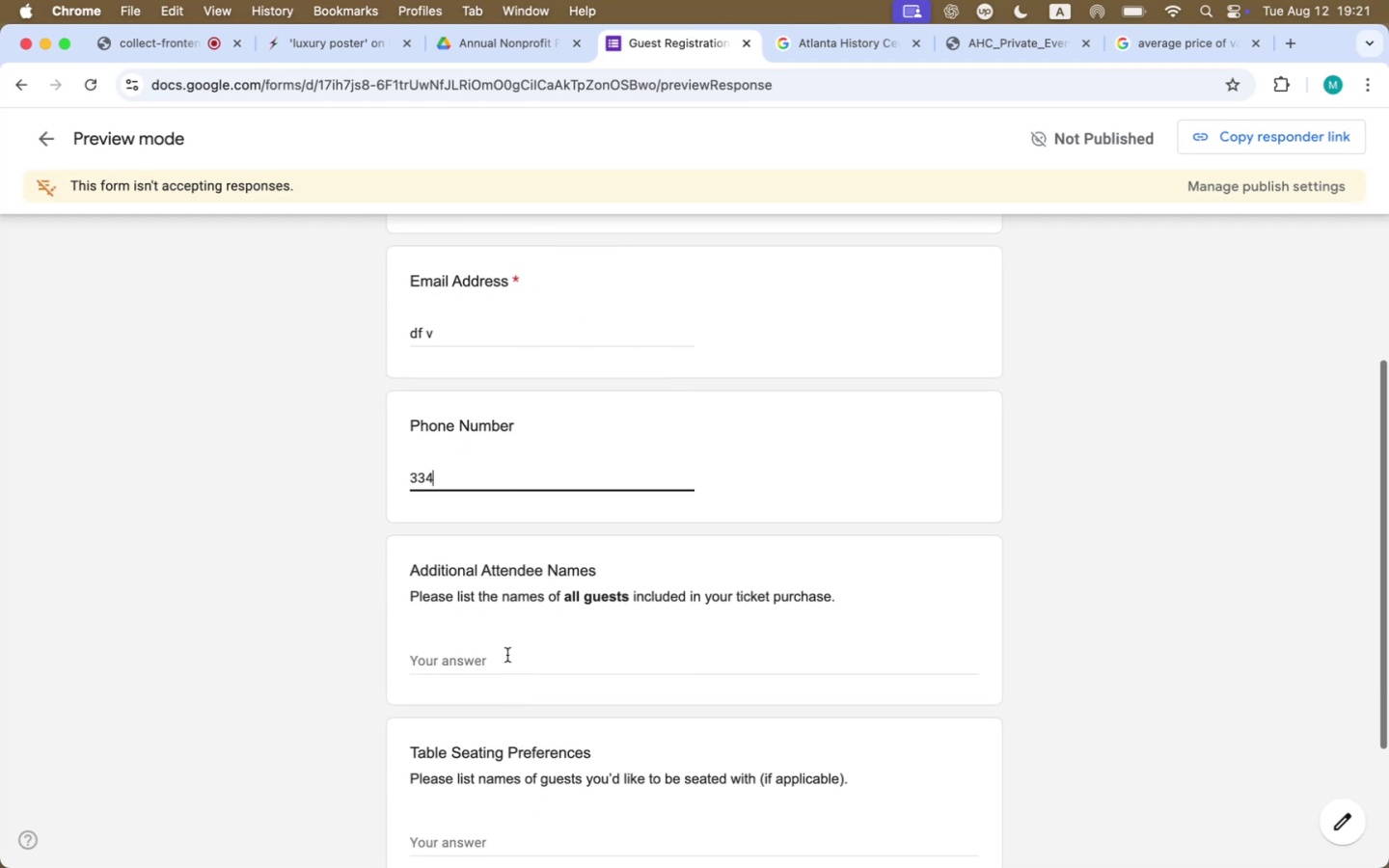 
left_click([507, 655])
 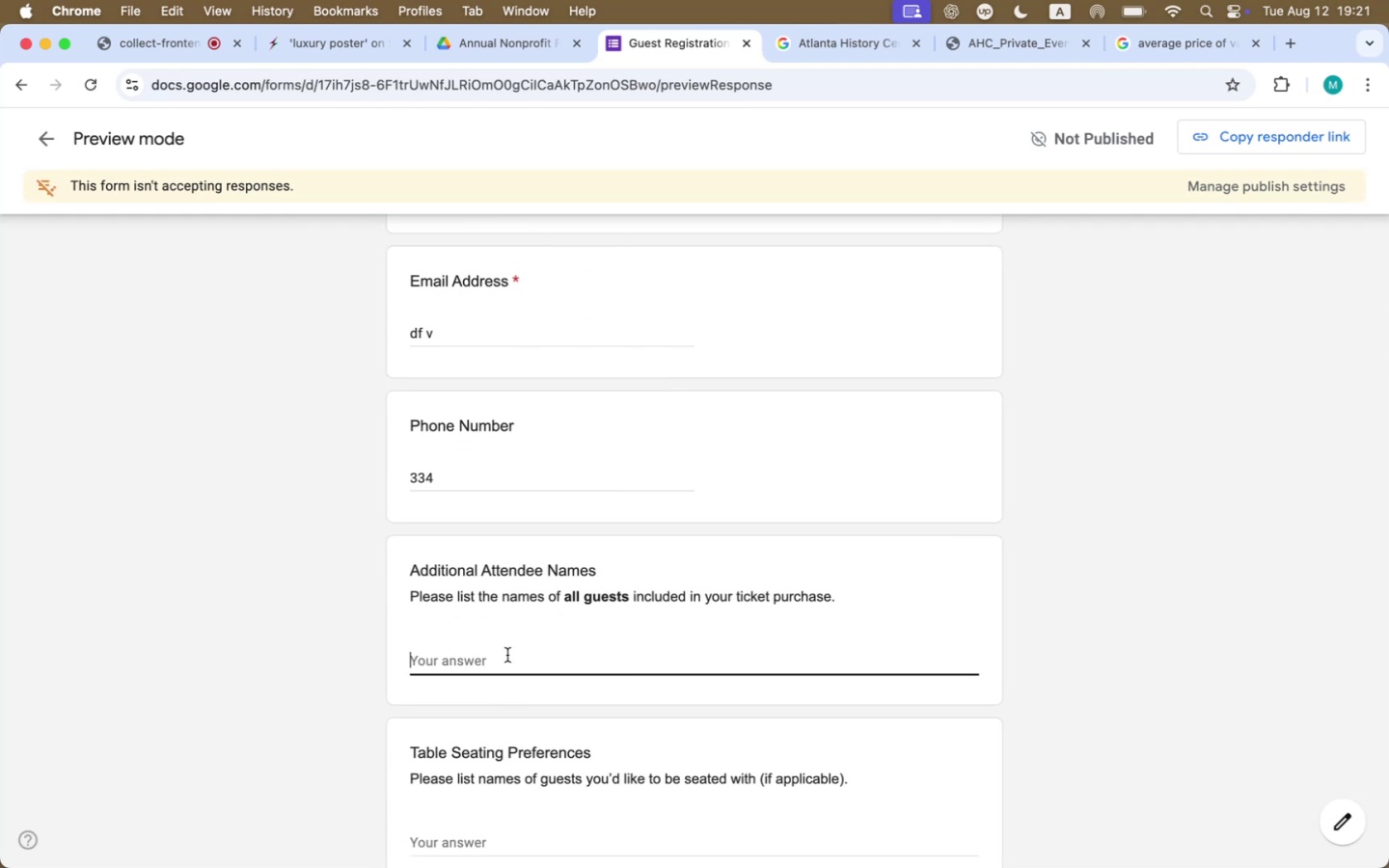 
type(fg sd )
 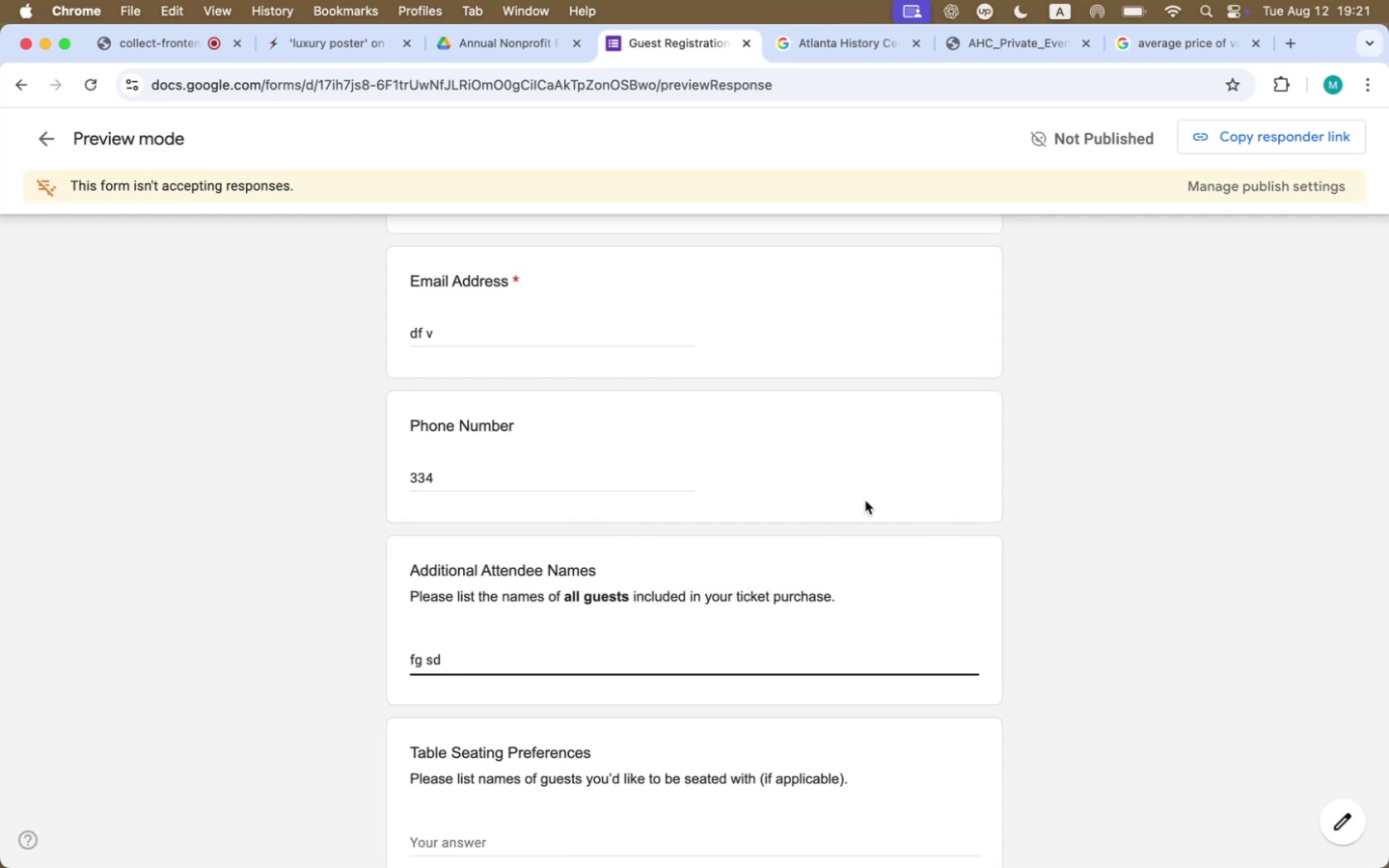 
wait(7.79)
 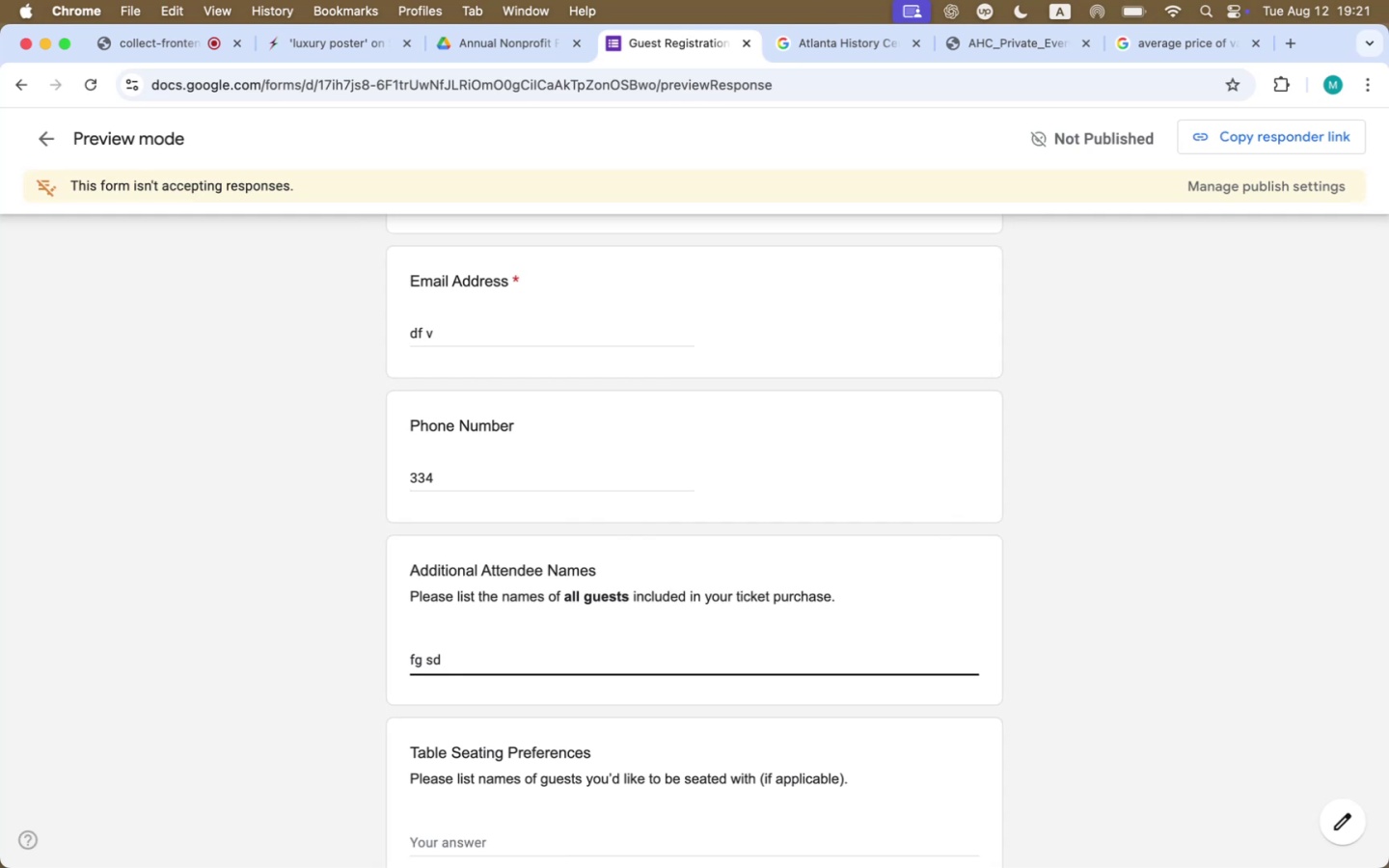 
left_click([1344, 810])
 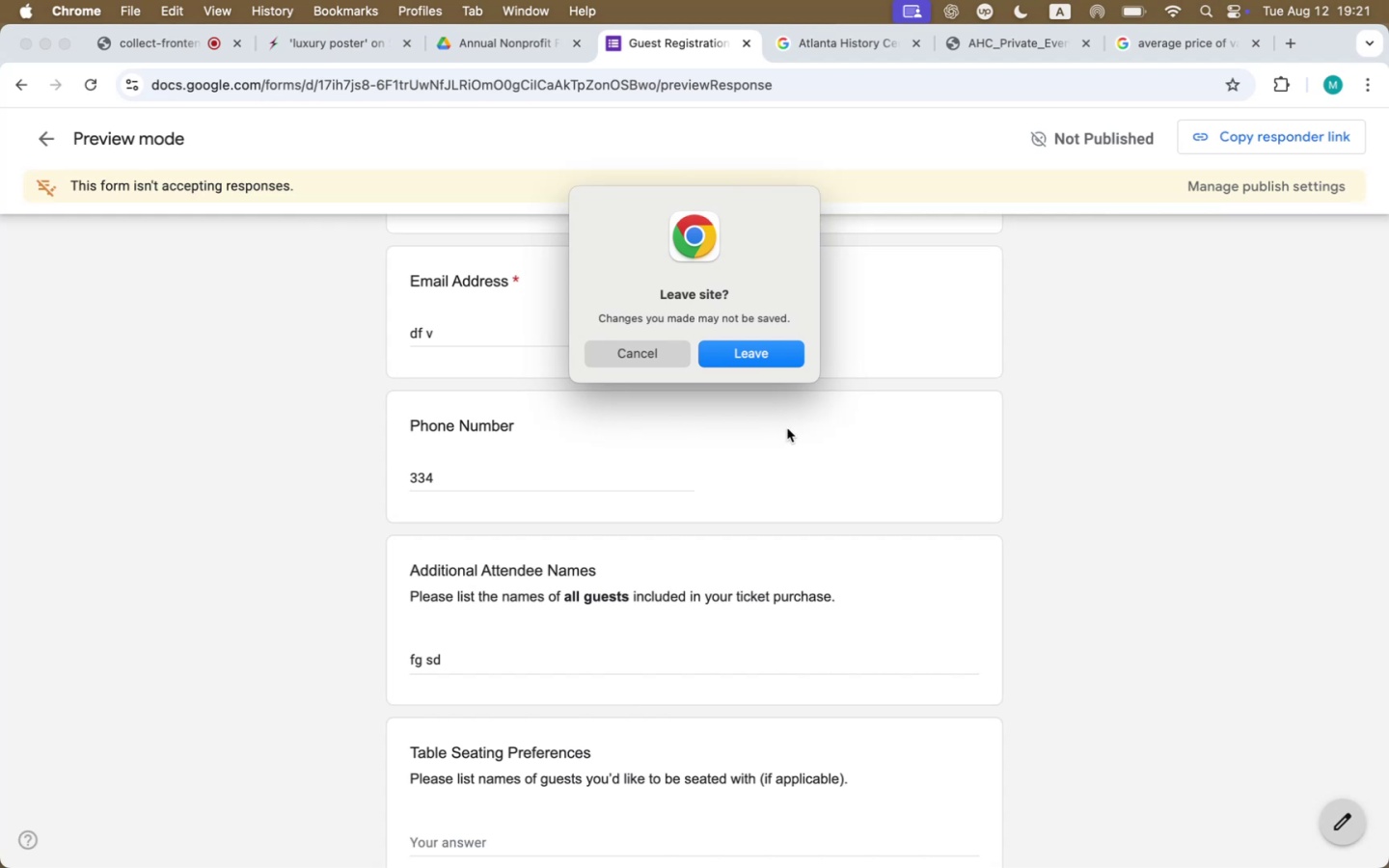 
left_click([713, 343])
 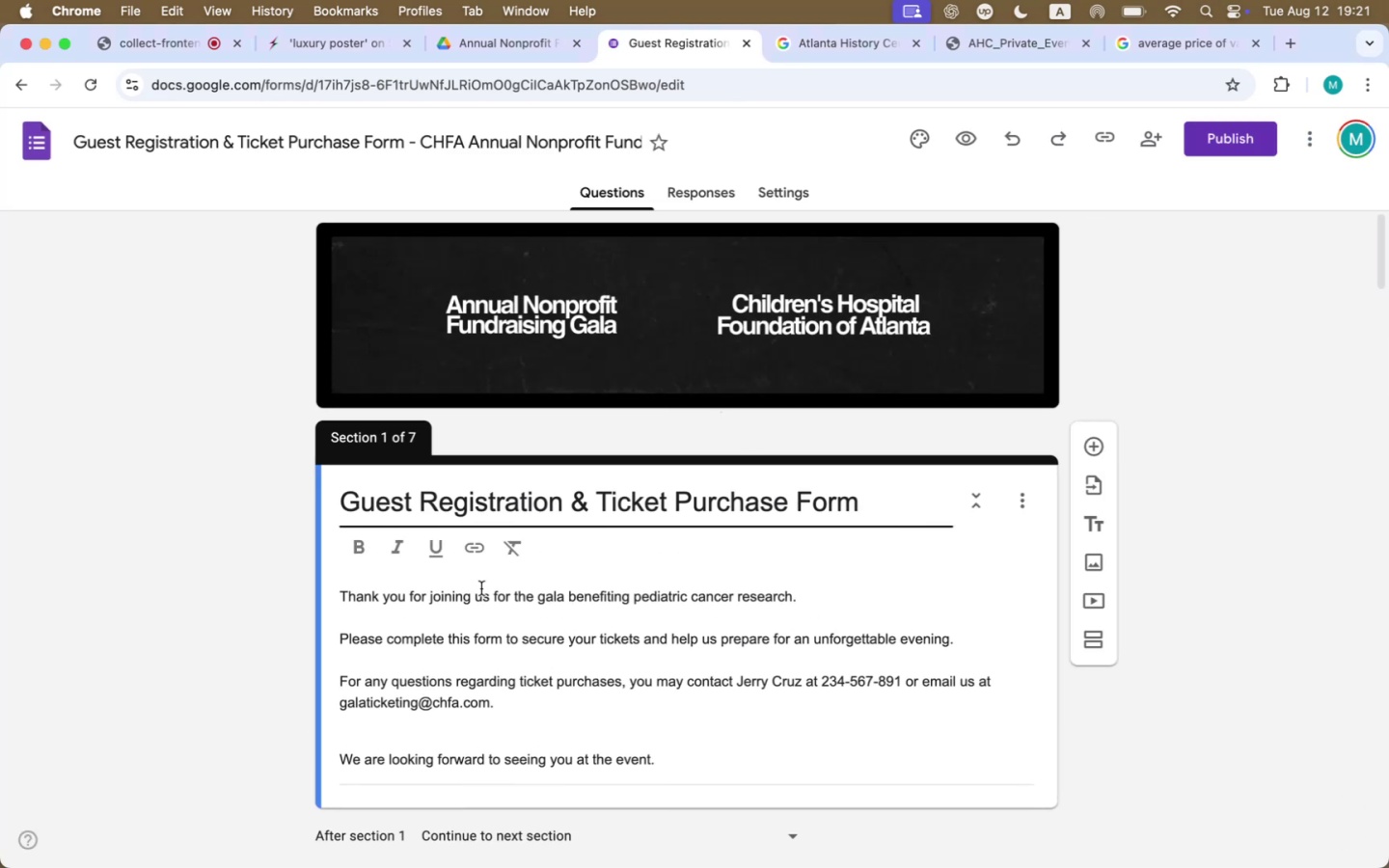 
scroll: coordinate [1213, 562], scroll_direction: down, amount: 170.0
 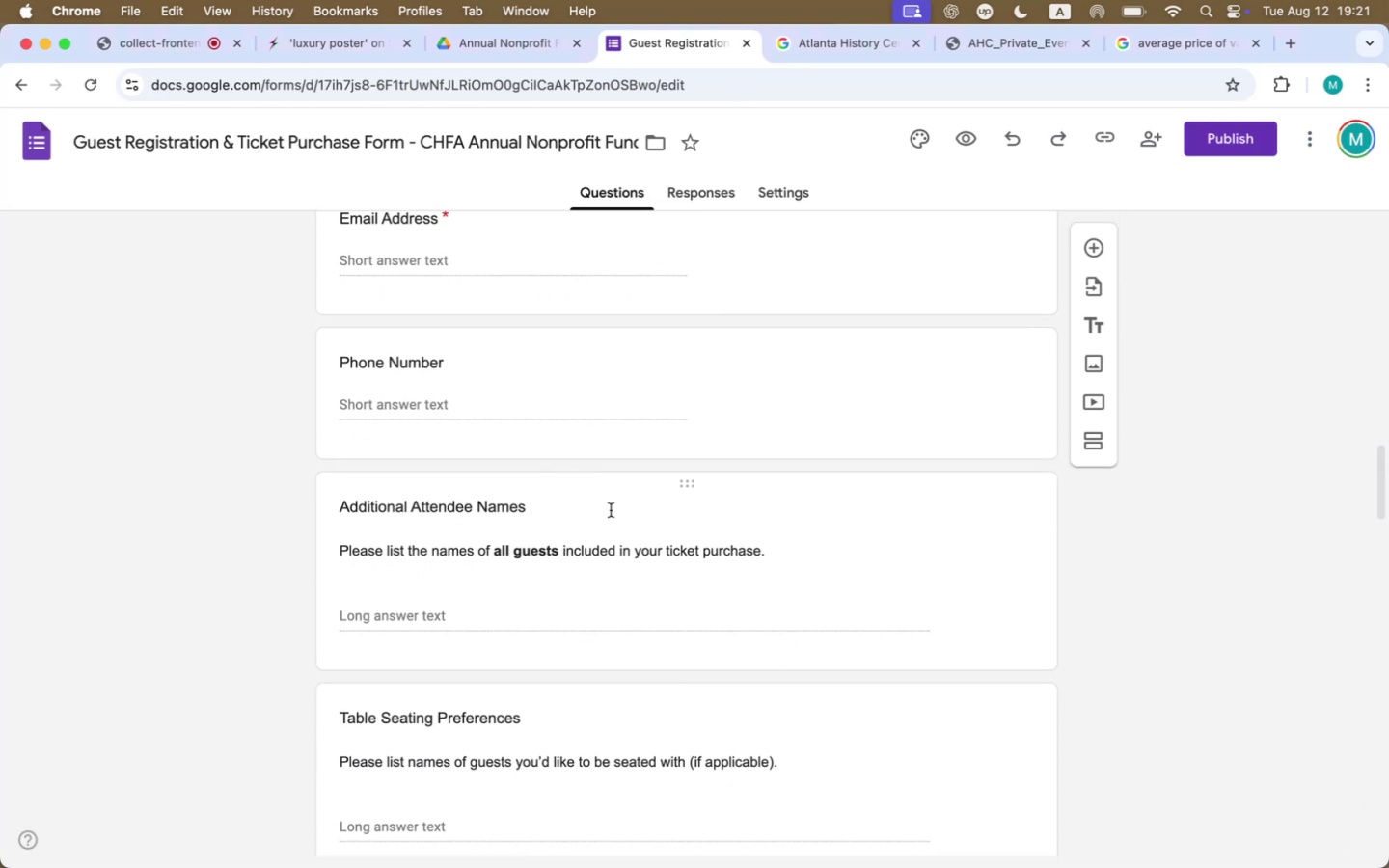 
left_click([671, 493])
 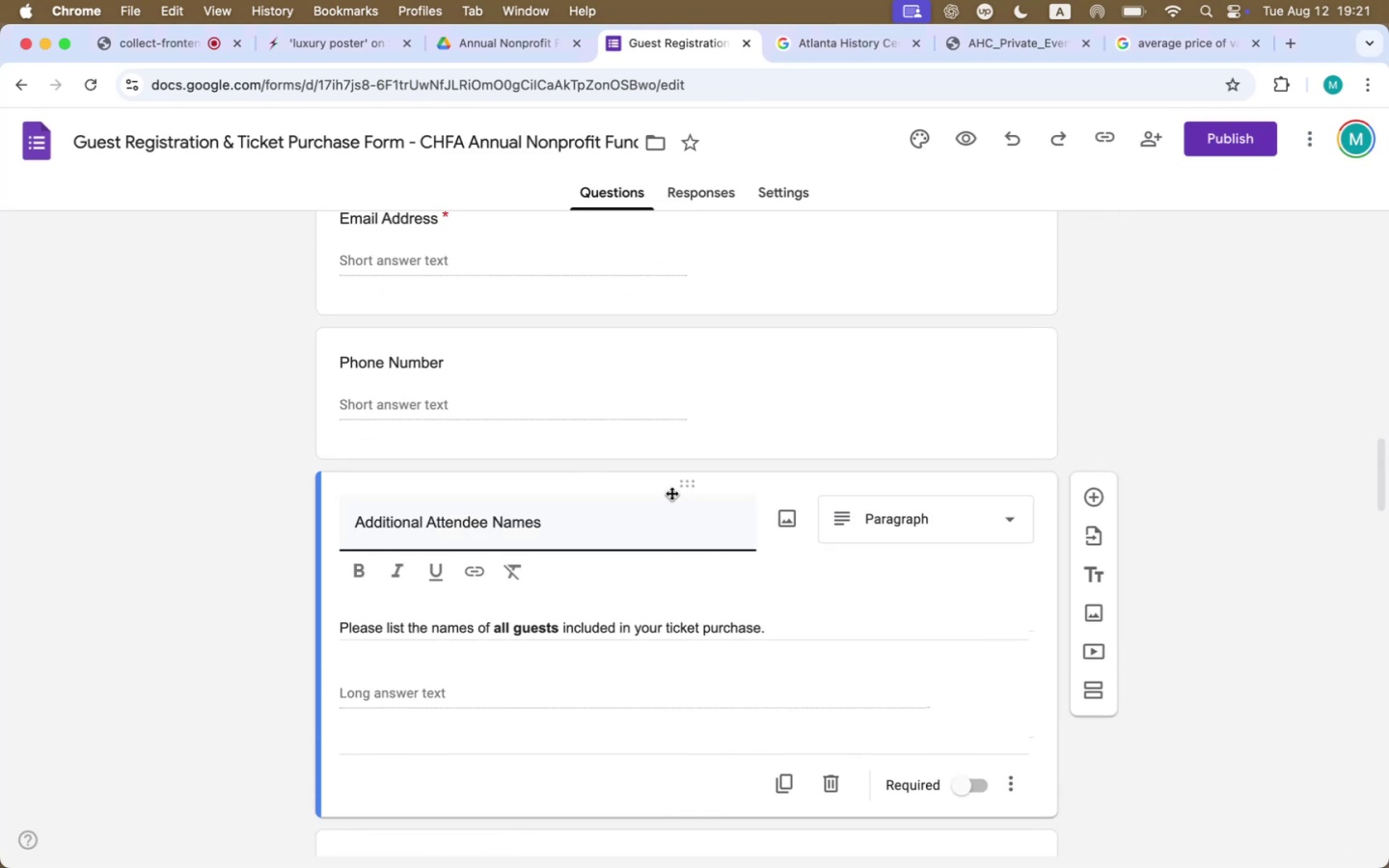 
left_click([872, 519])
 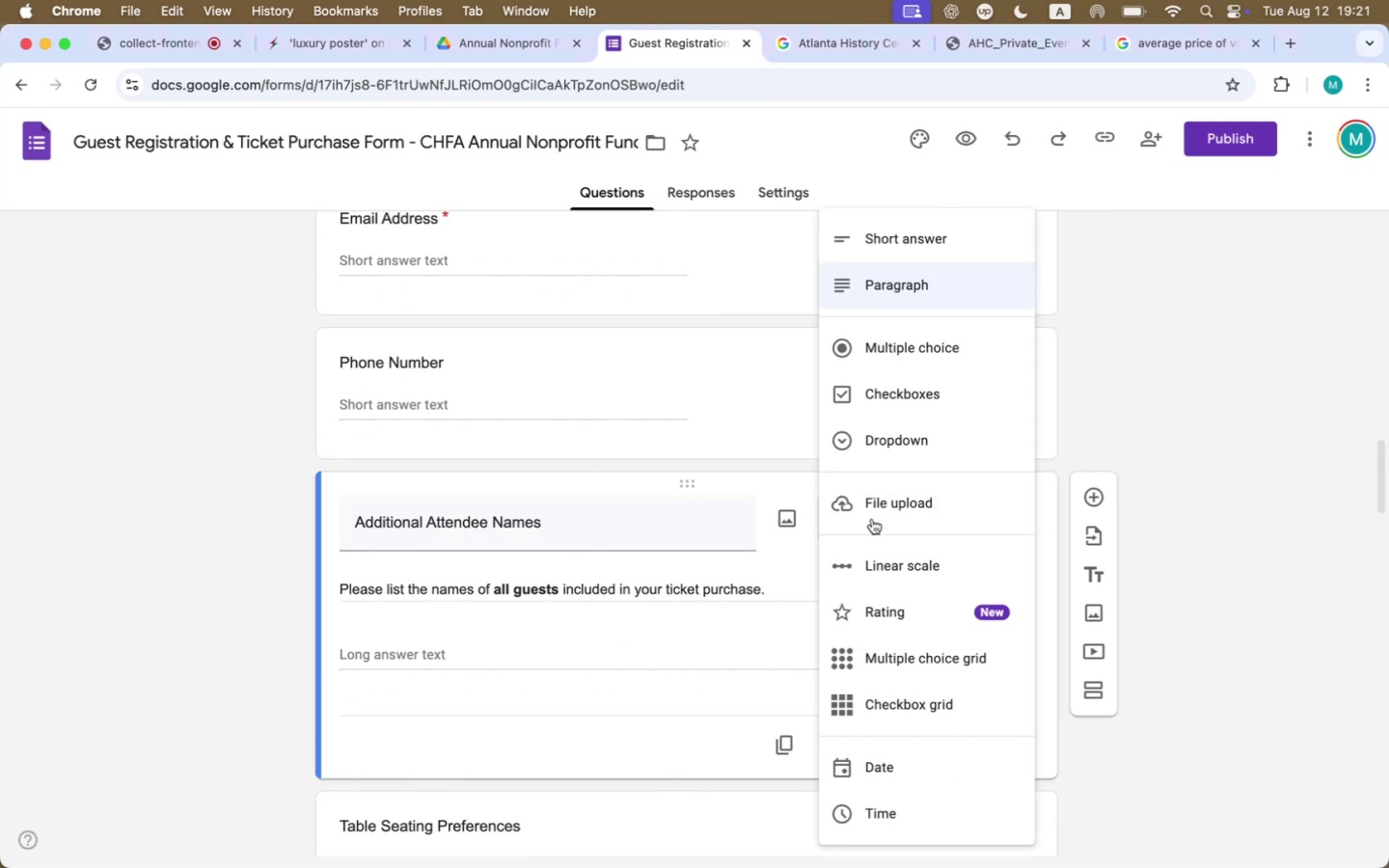 
scroll: coordinate [914, 573], scroll_direction: down, amount: 35.0
 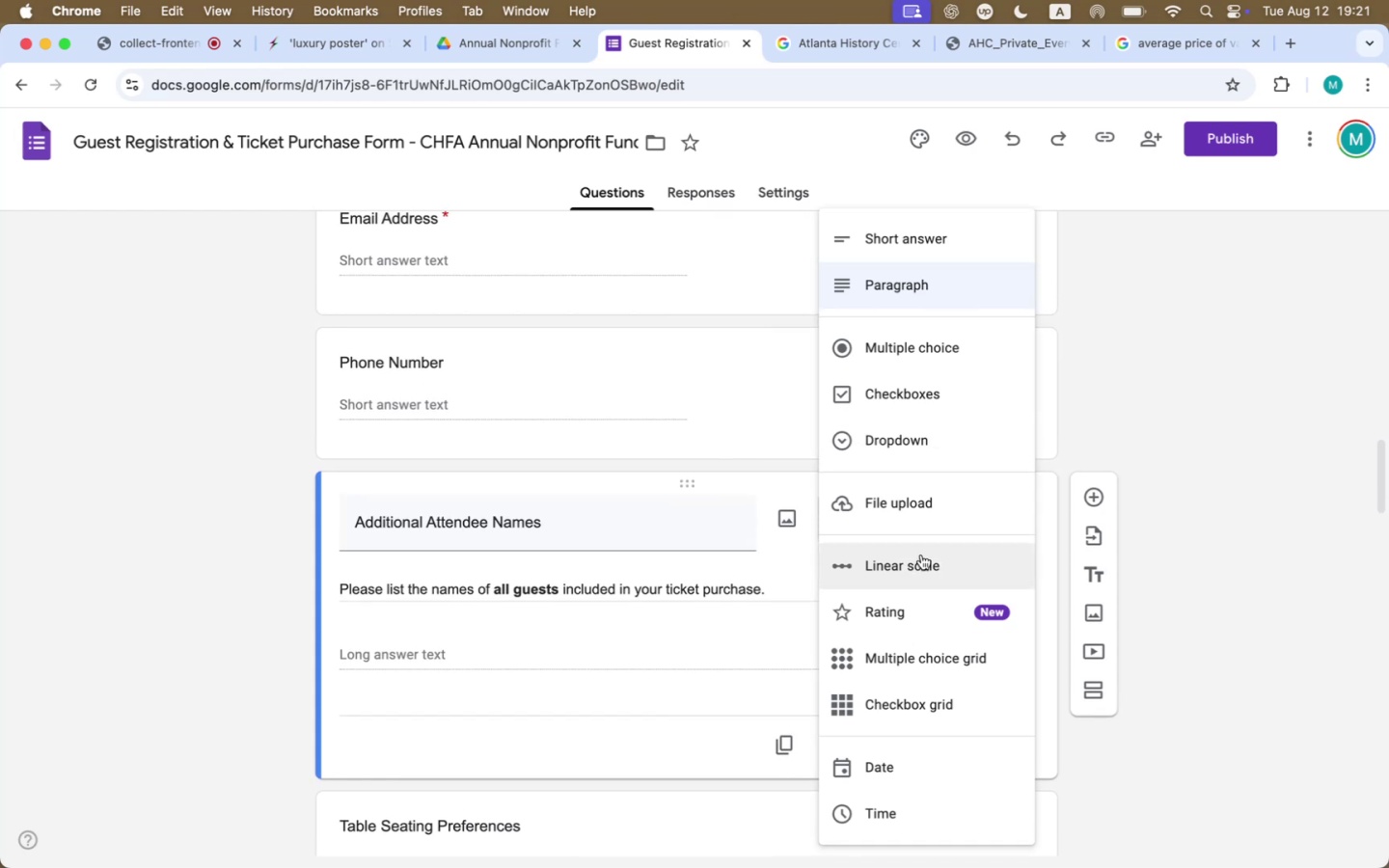 
wait(7.42)
 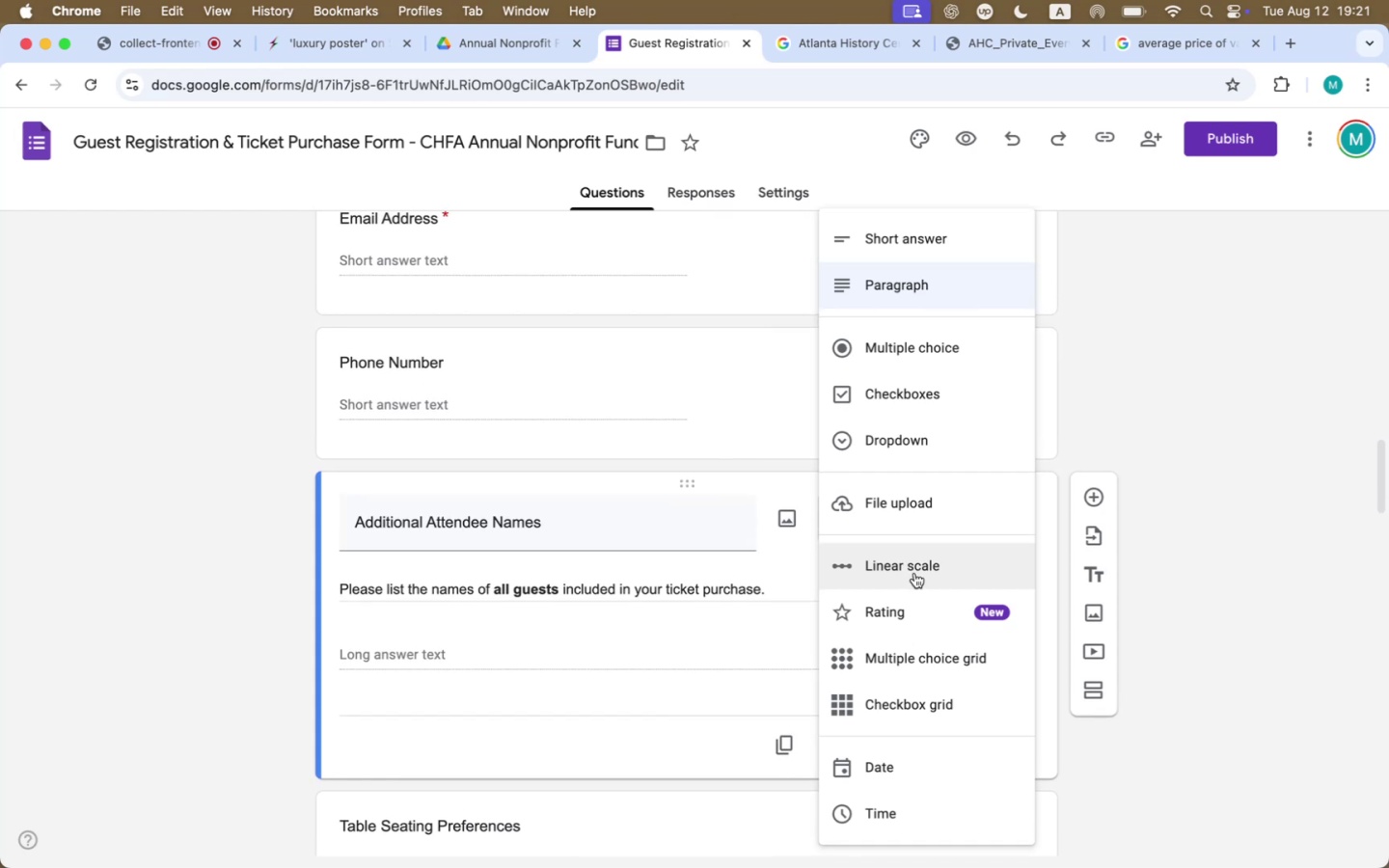 
mouse_move([878, 670])
 